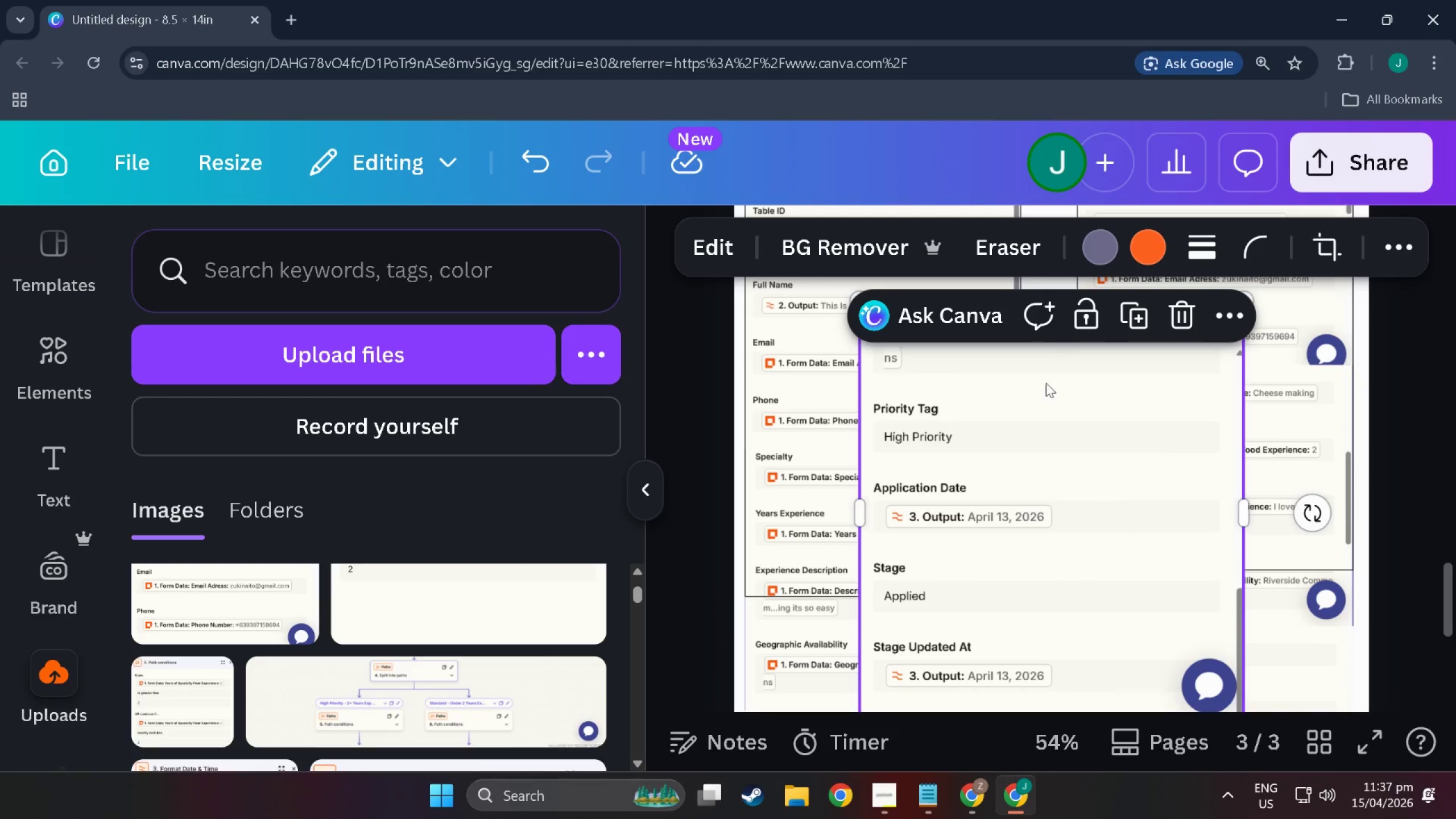 
left_click([1033, 421])
 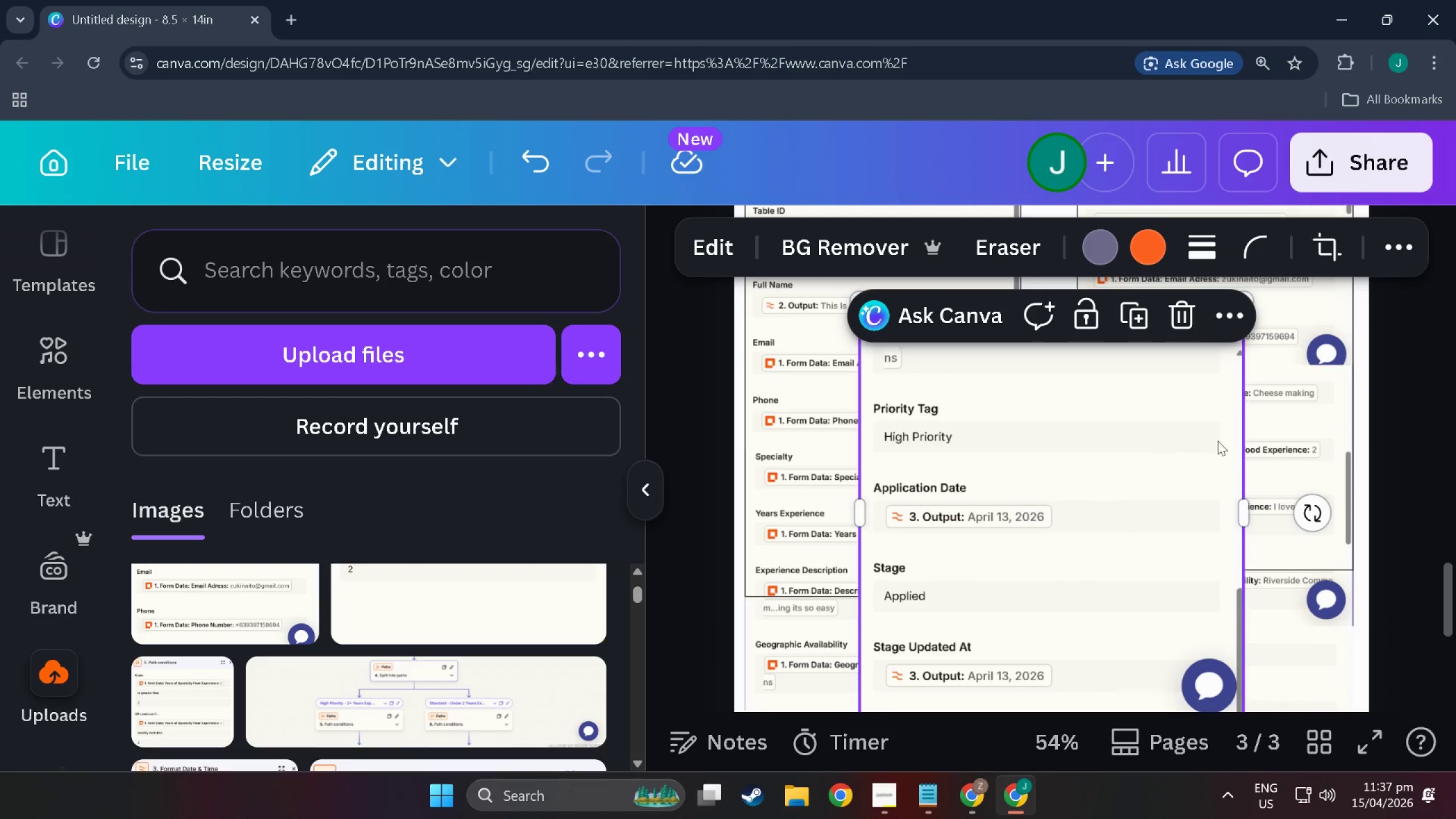 
scroll: coordinate [1217, 475], scroll_direction: down, amount: 4.0
 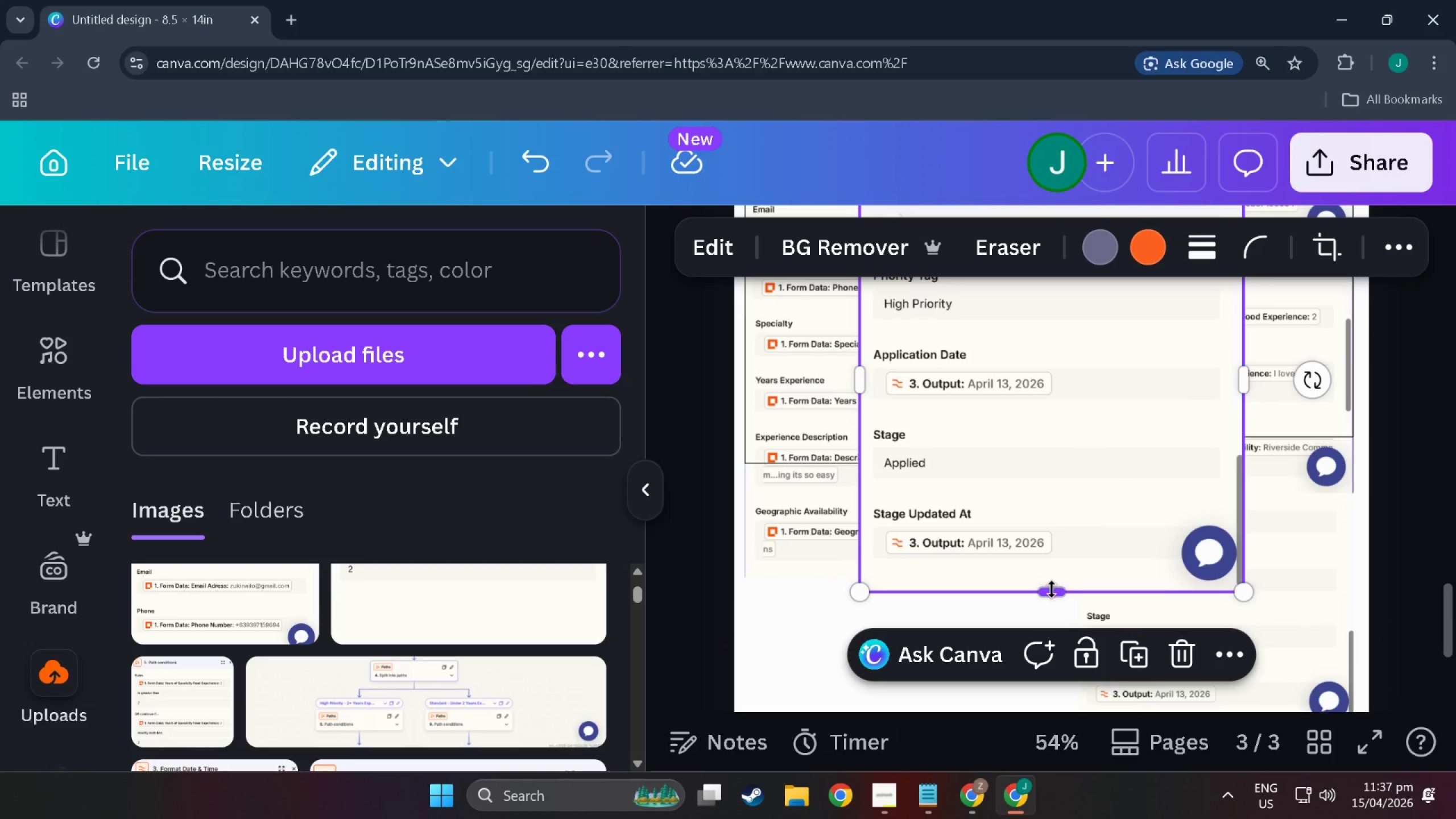 
left_click_drag(start_coordinate=[1052, 589], to_coordinate=[1052, 566])
 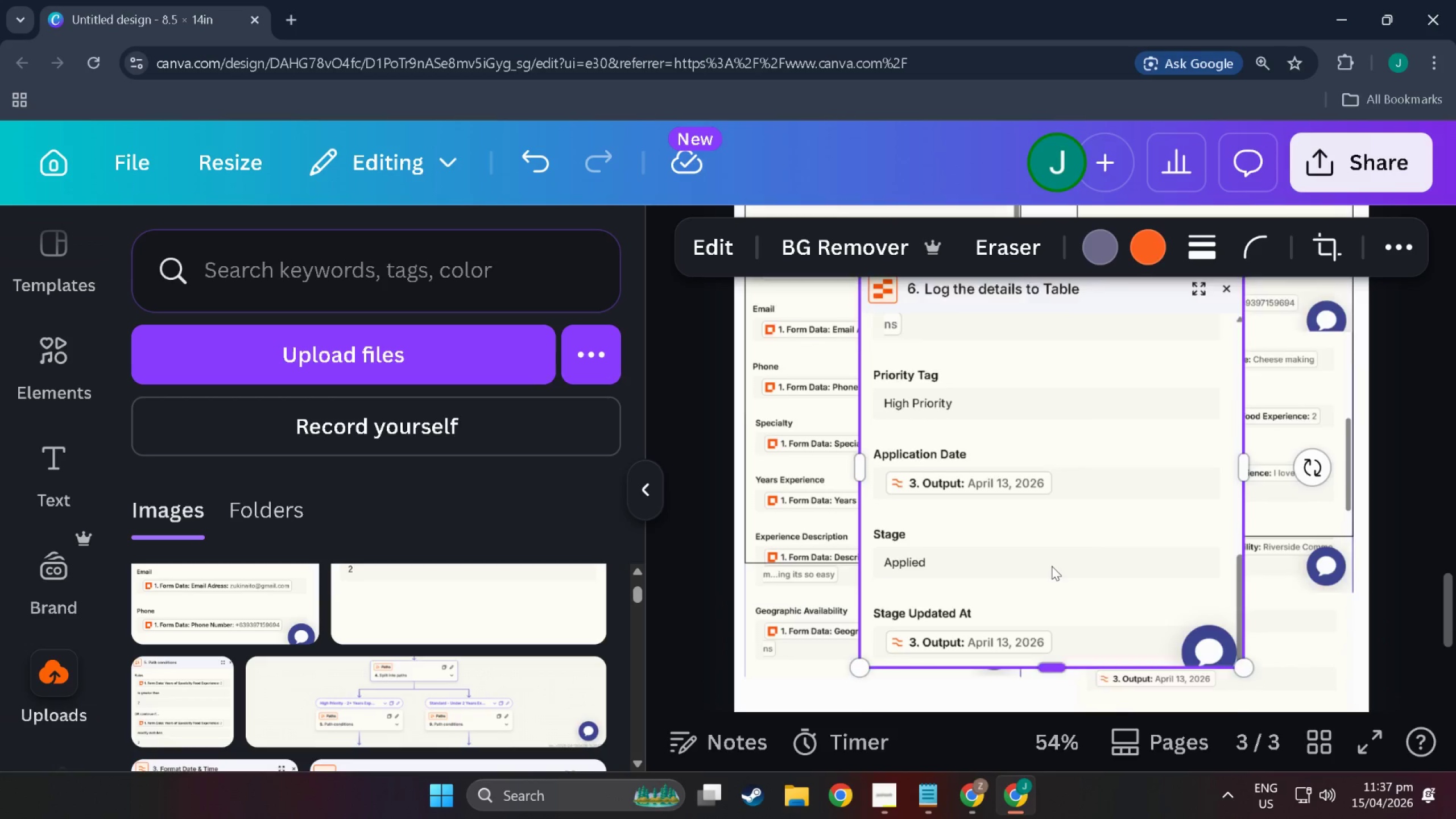 
scroll: coordinate [1052, 566], scroll_direction: up, amount: 8.0
 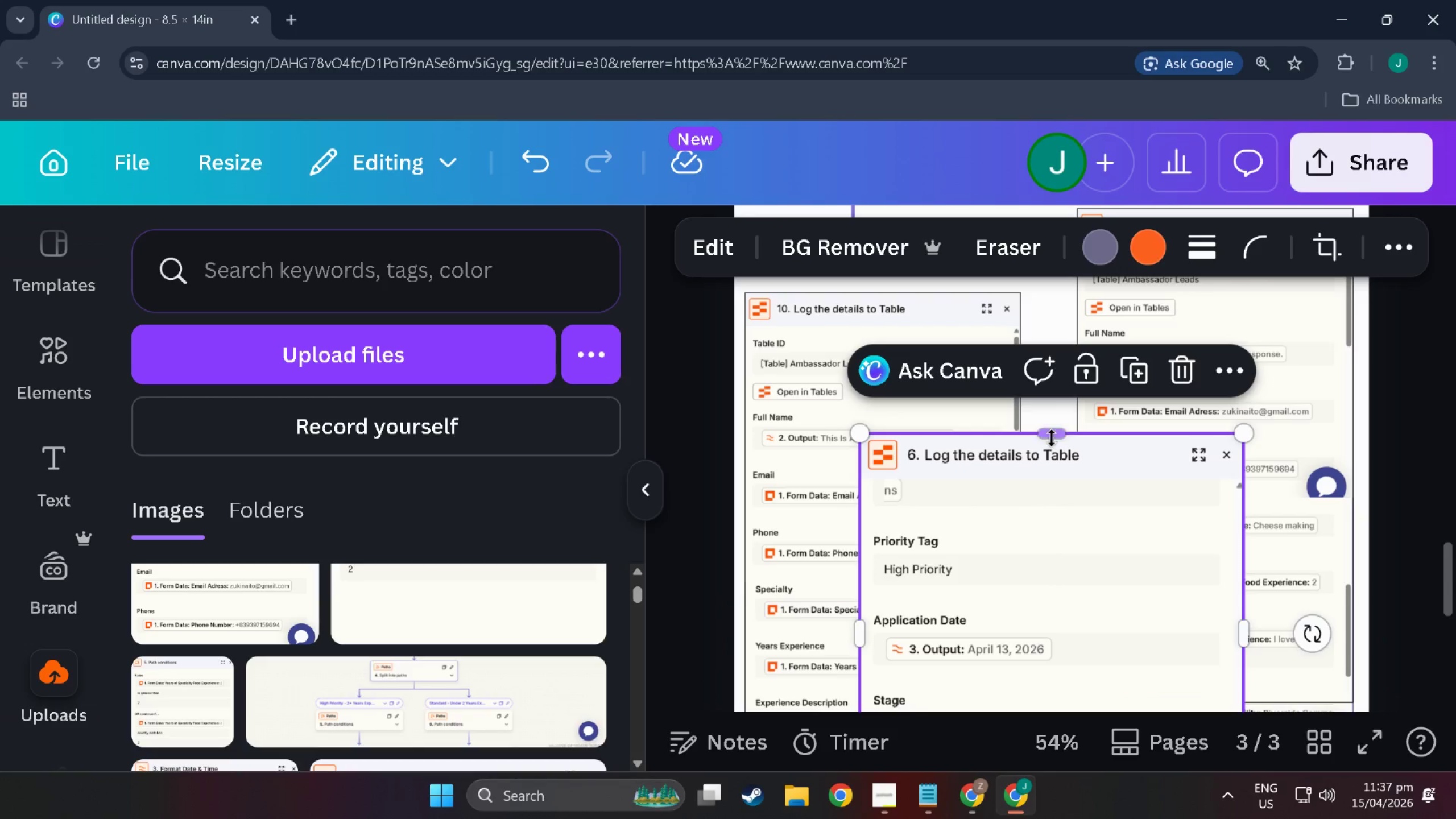 
left_click_drag(start_coordinate=[1052, 434], to_coordinate=[1053, 534])
 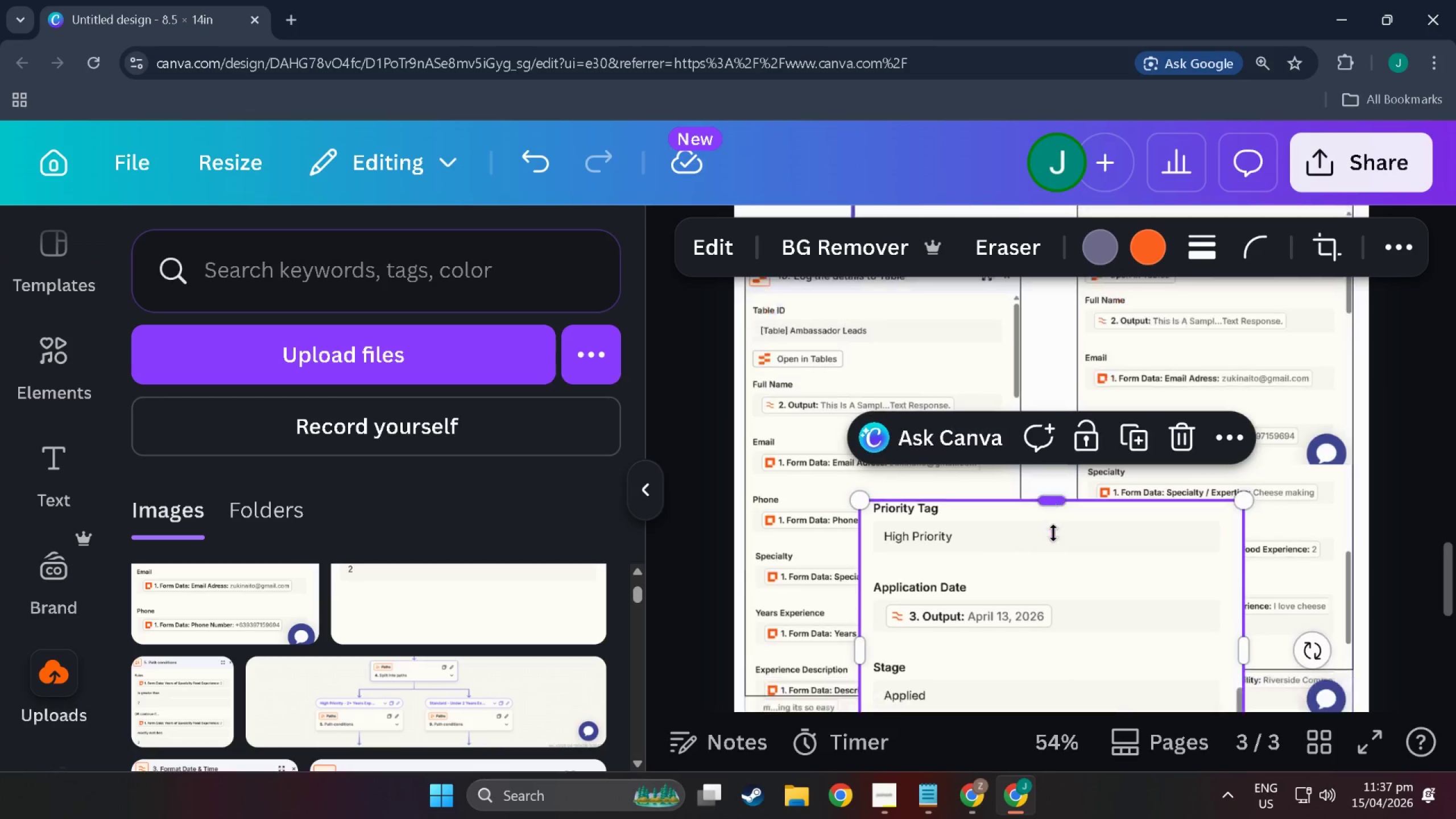 
left_click_drag(start_coordinate=[1050, 503], to_coordinate=[1199, 433])
 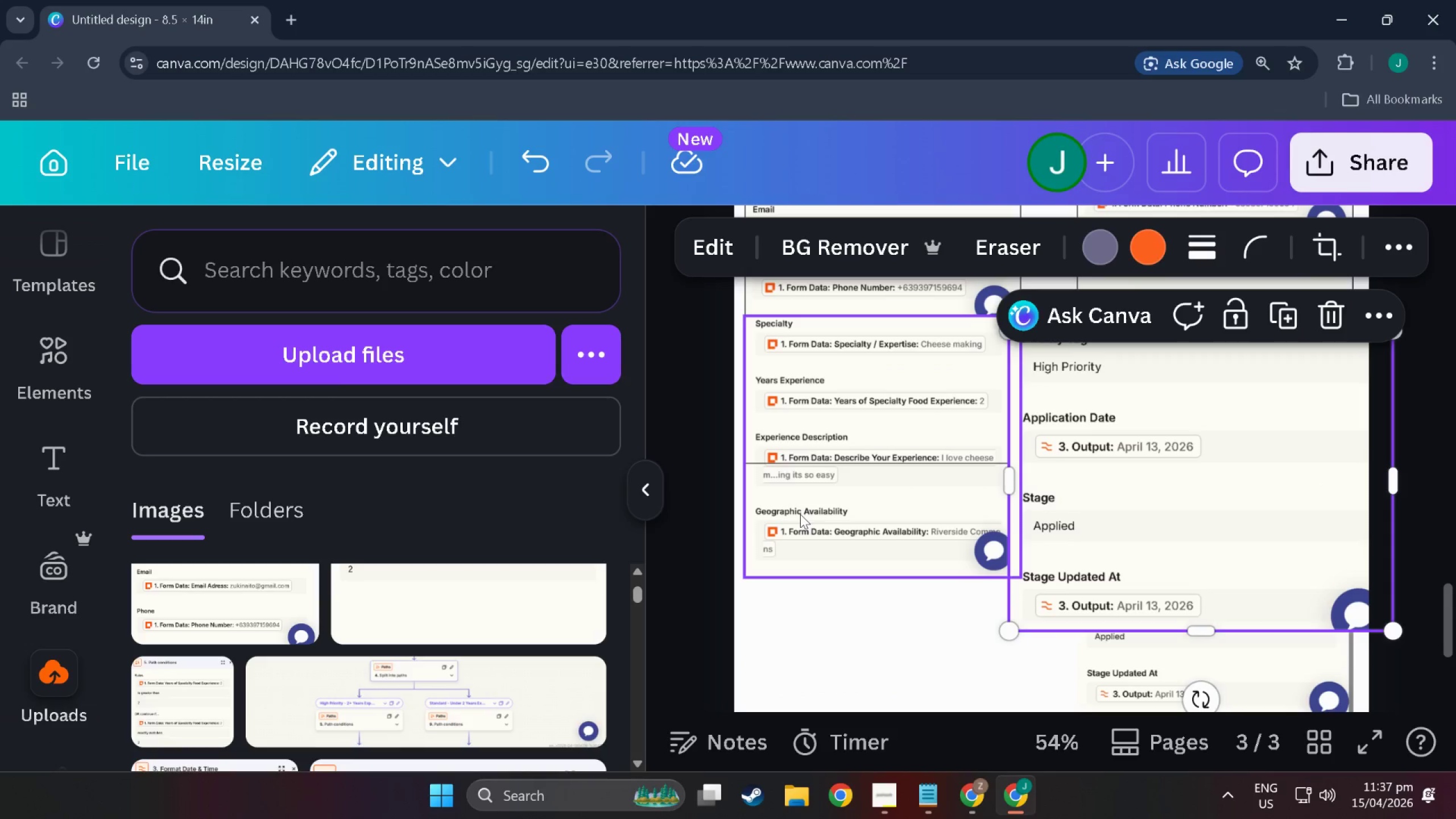 
scroll: coordinate [1033, 553], scroll_direction: down, amount: 8.0
 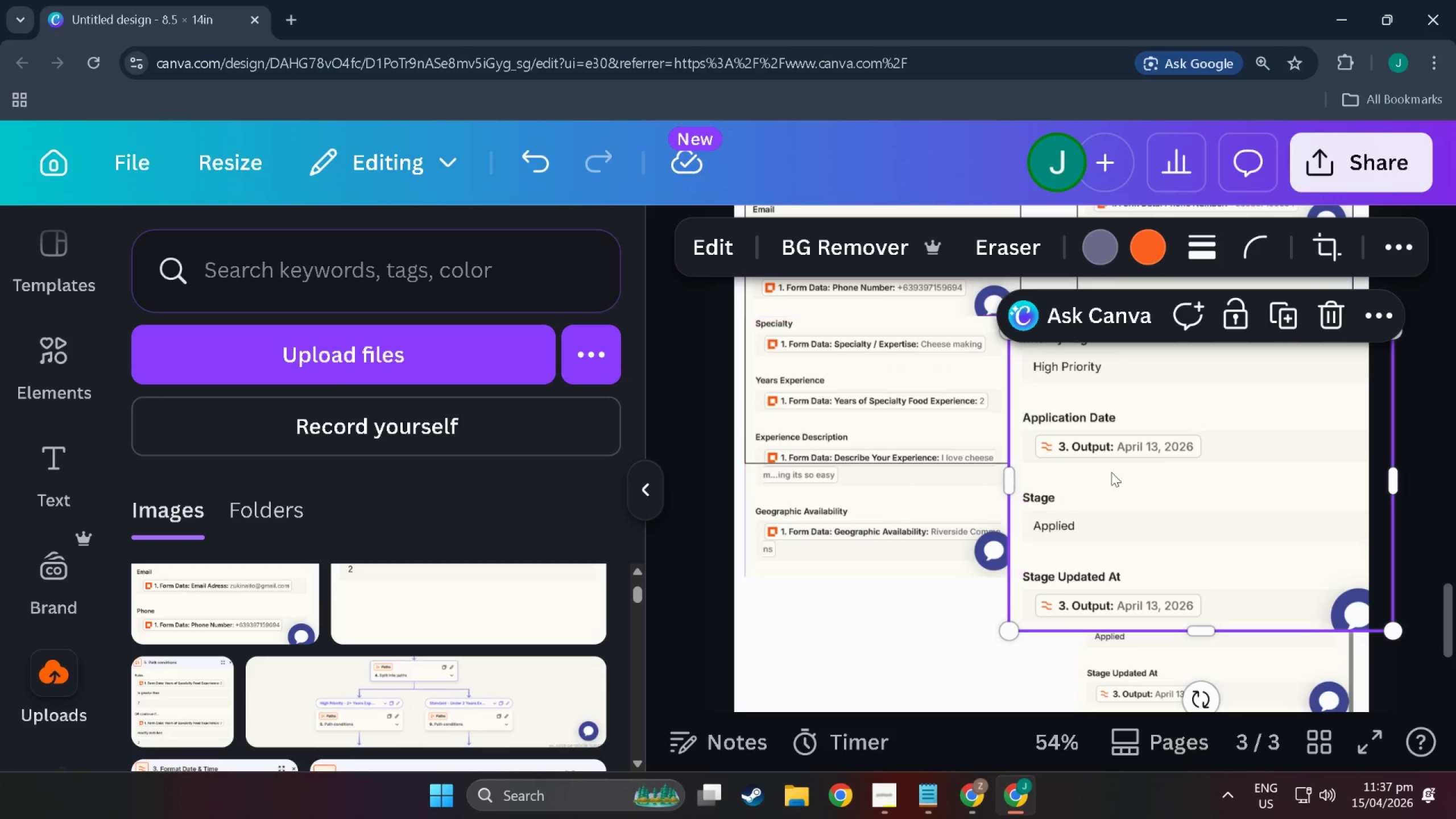 
left_click_drag(start_coordinate=[1219, 454], to_coordinate=[954, 697])
 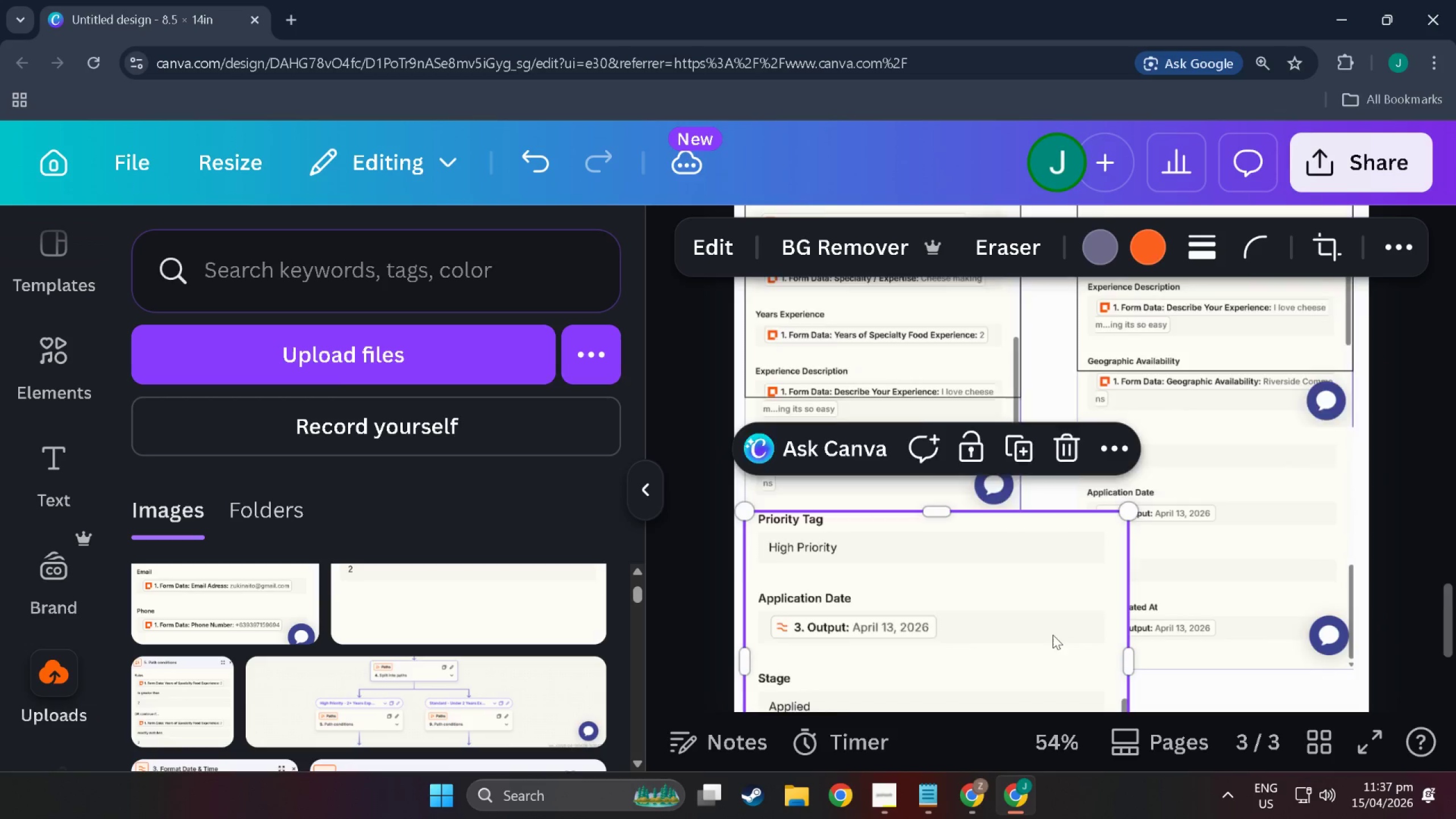 
scroll: coordinate [1054, 634], scroll_direction: down, amount: 5.0
 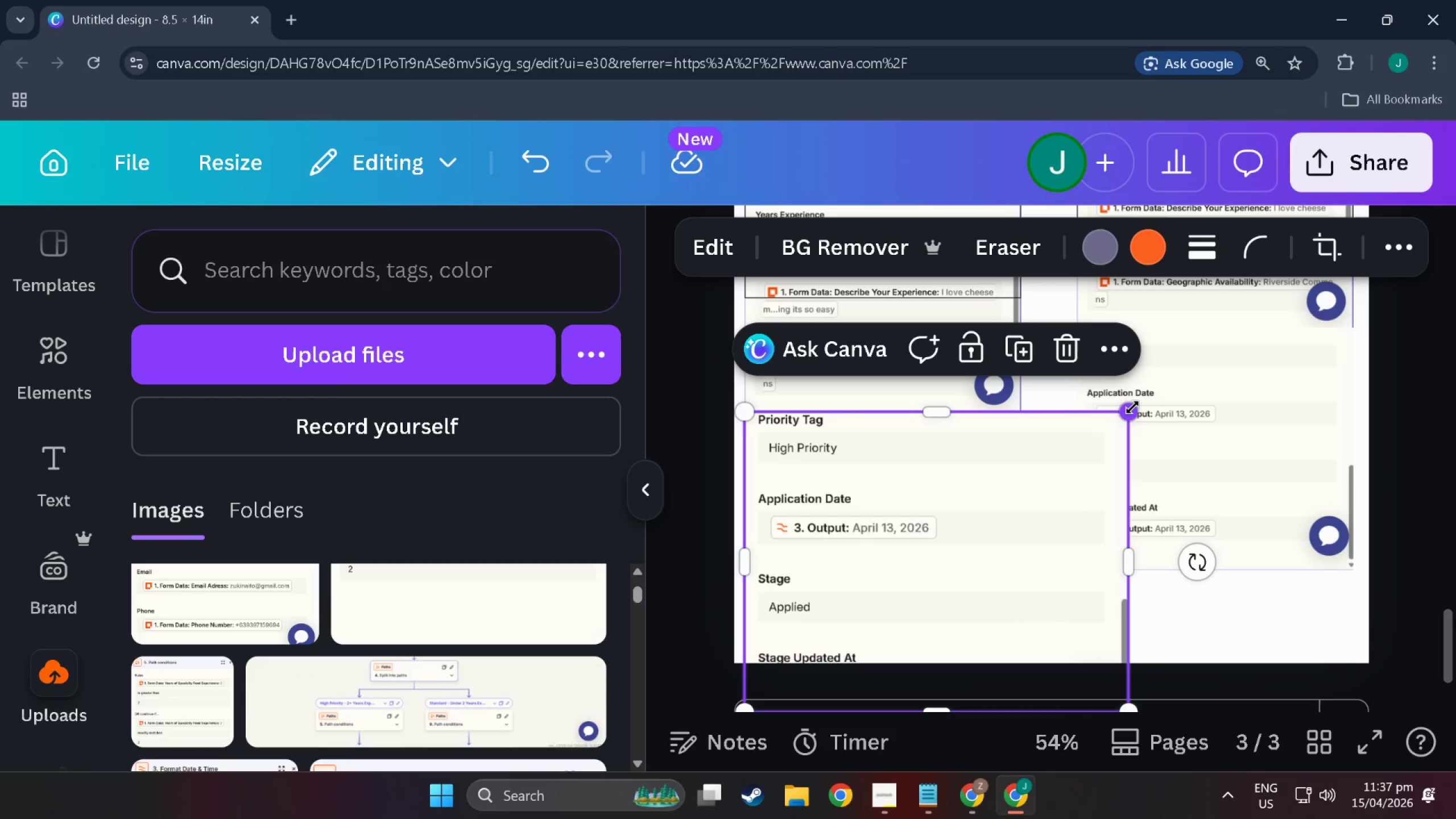 
left_click_drag(start_coordinate=[1127, 413], to_coordinate=[988, 468])
 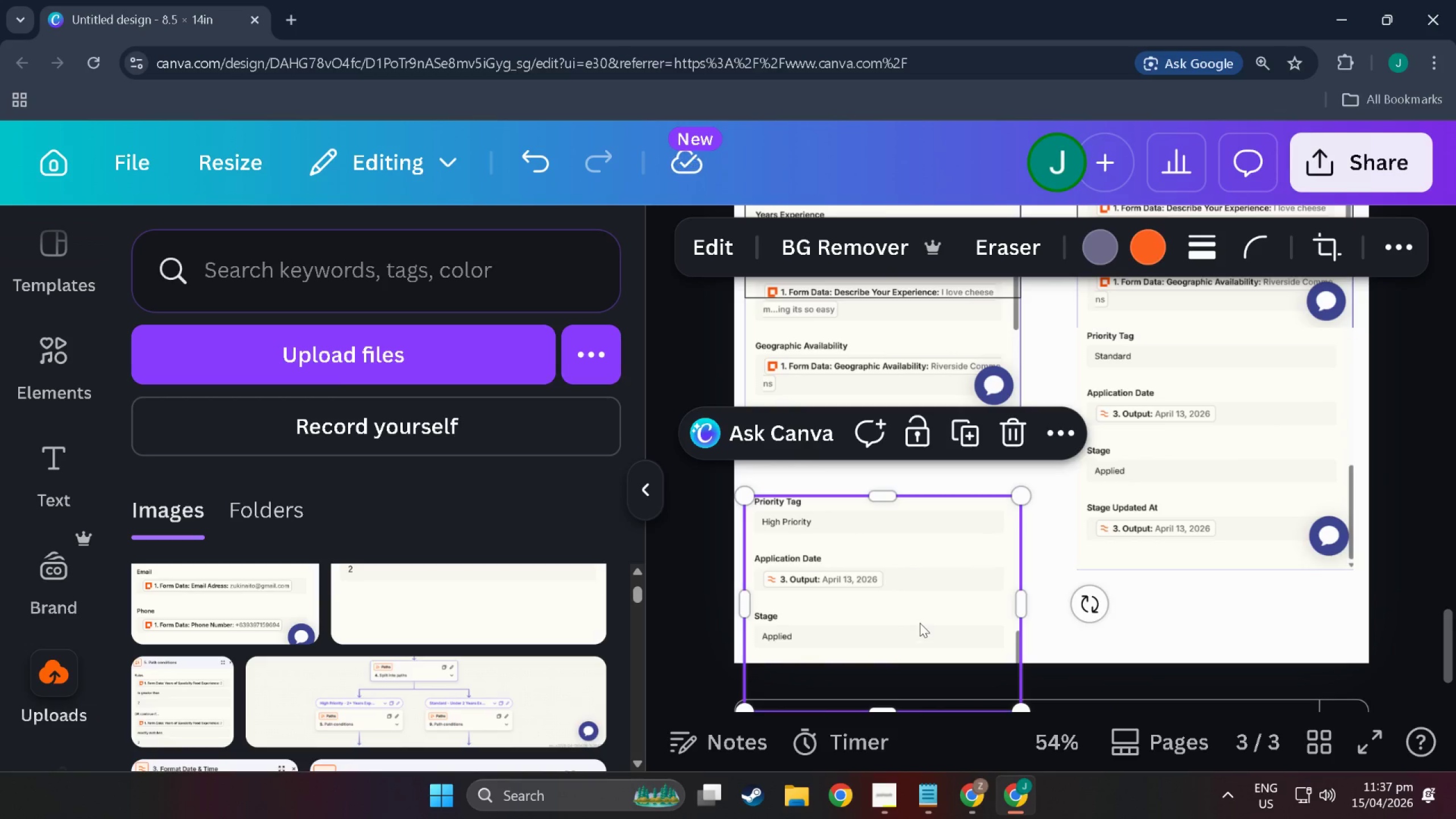 
left_click_drag(start_coordinate=[920, 628], to_coordinate=[920, 528])
 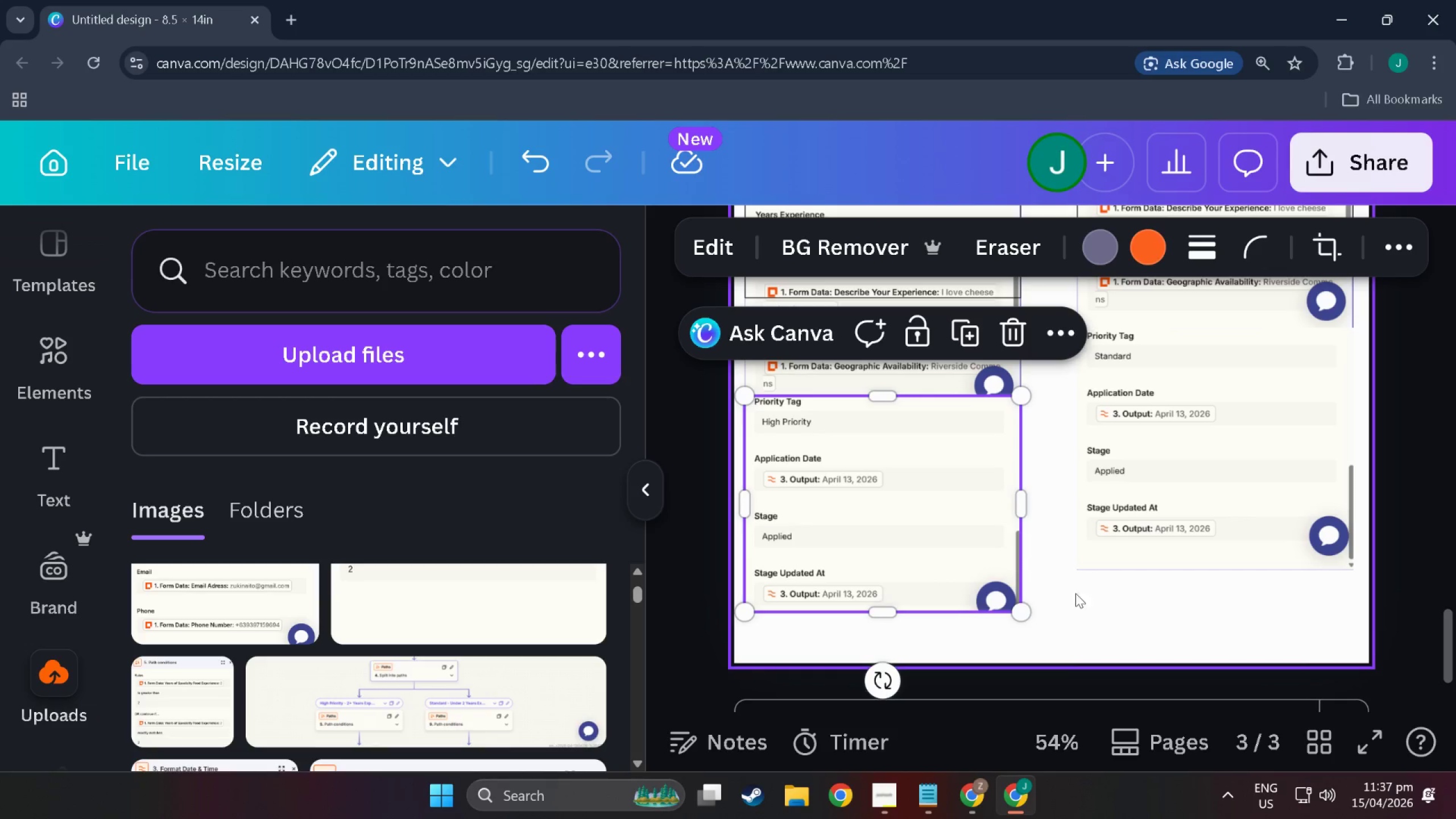 
left_click([1087, 599])
 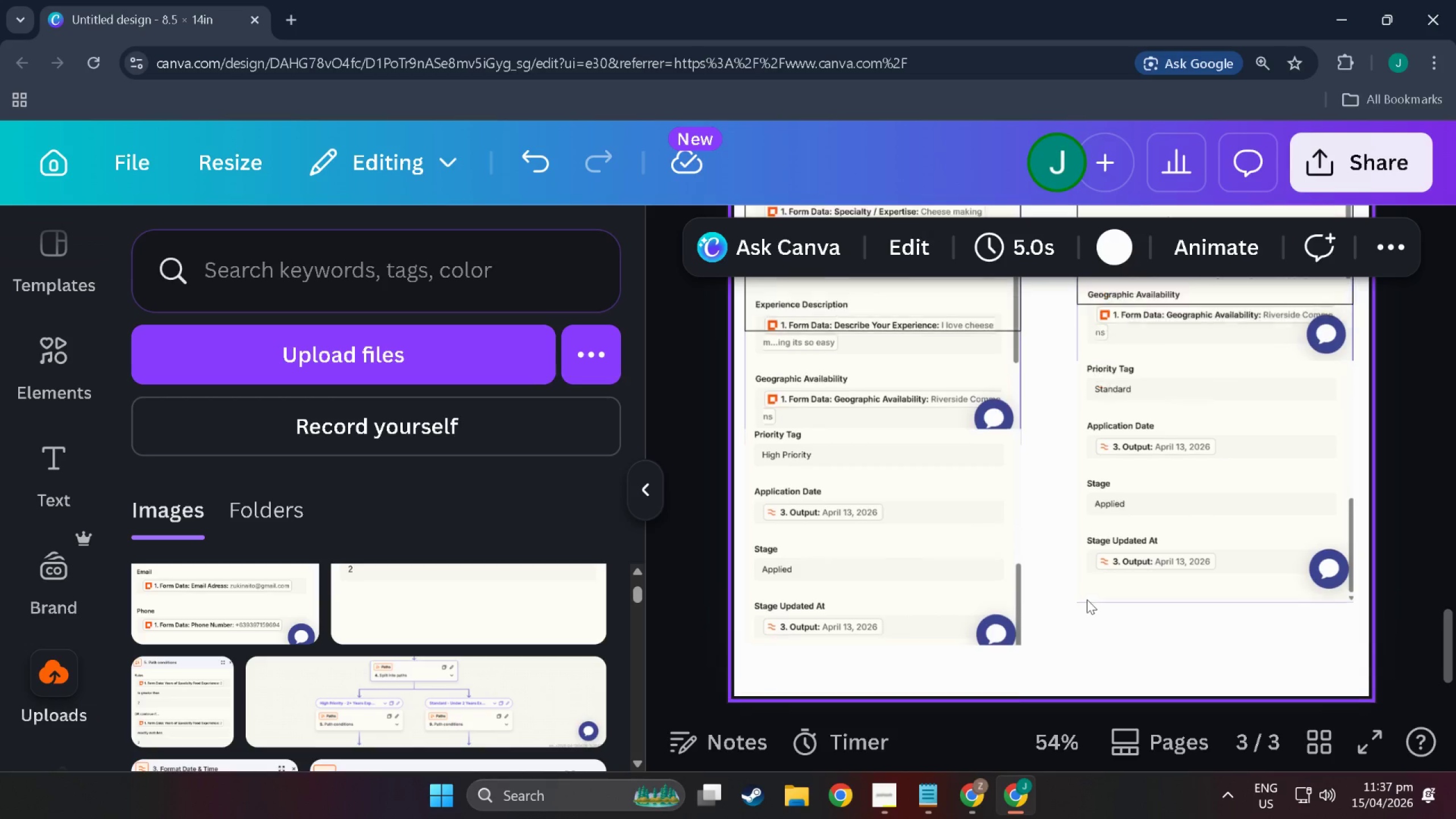 
scroll: coordinate [1087, 599], scroll_direction: up, amount: 4.0
 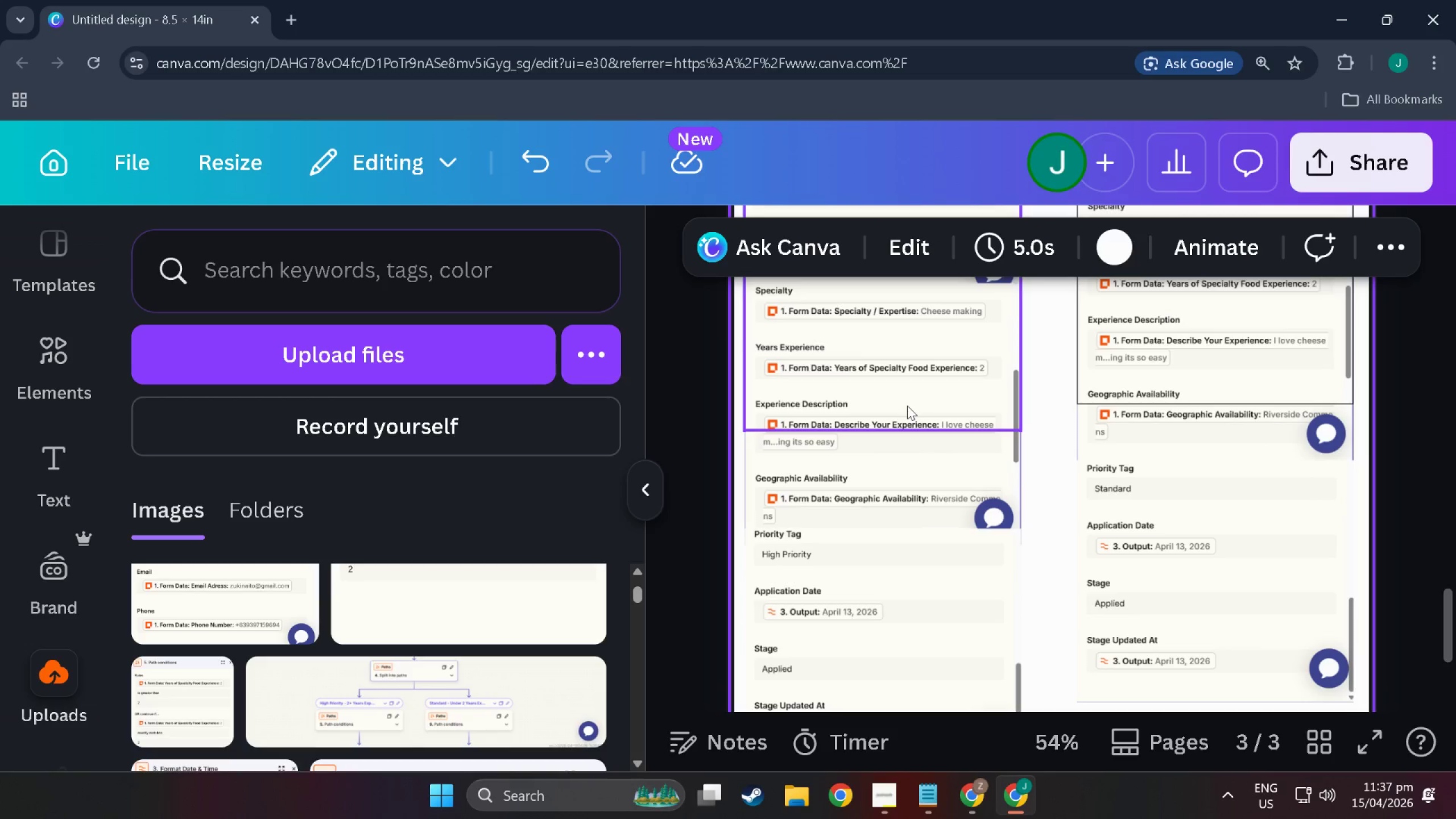 
left_click([907, 405])
 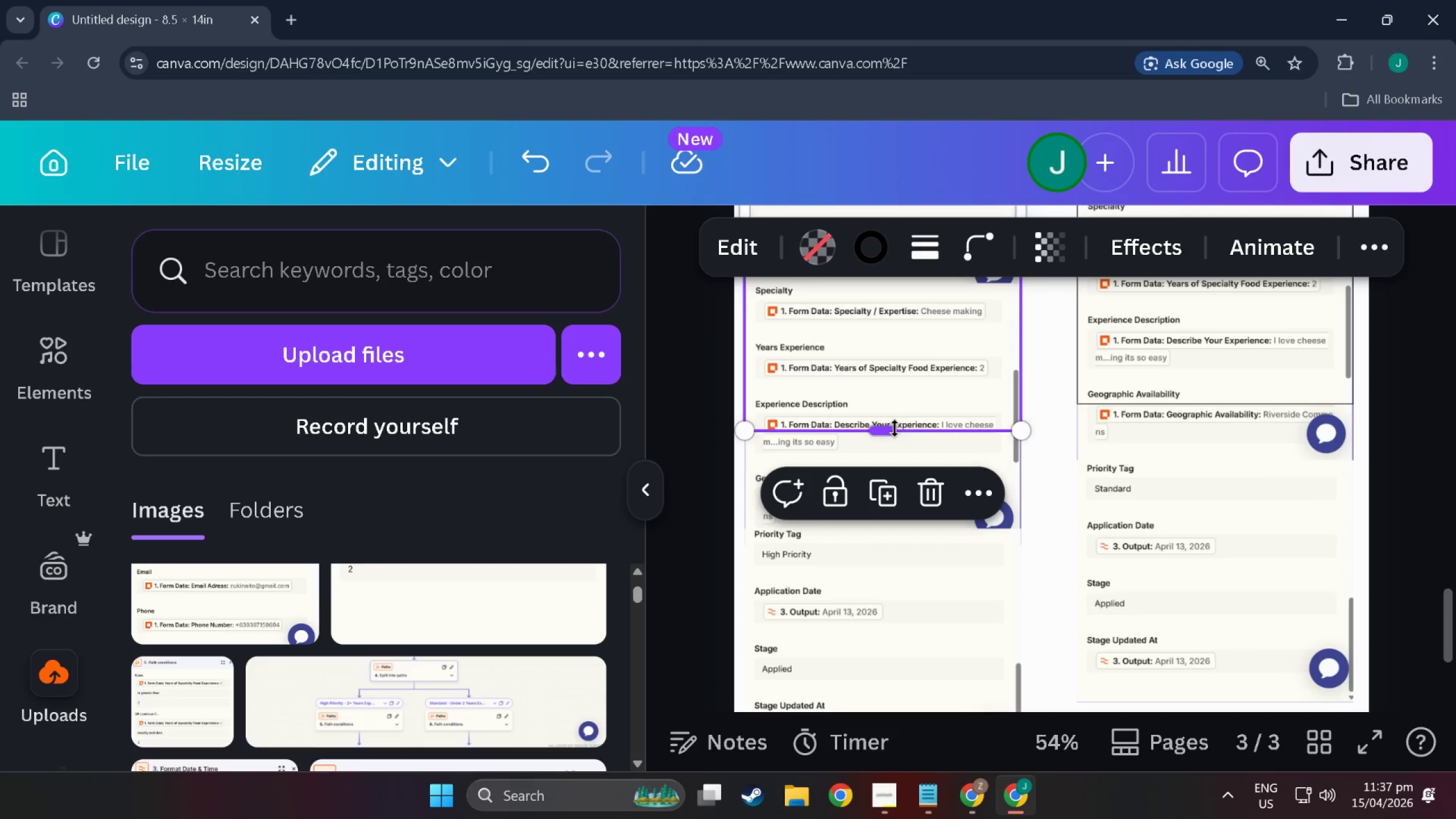 
left_click_drag(start_coordinate=[895, 428], to_coordinate=[895, 576])
 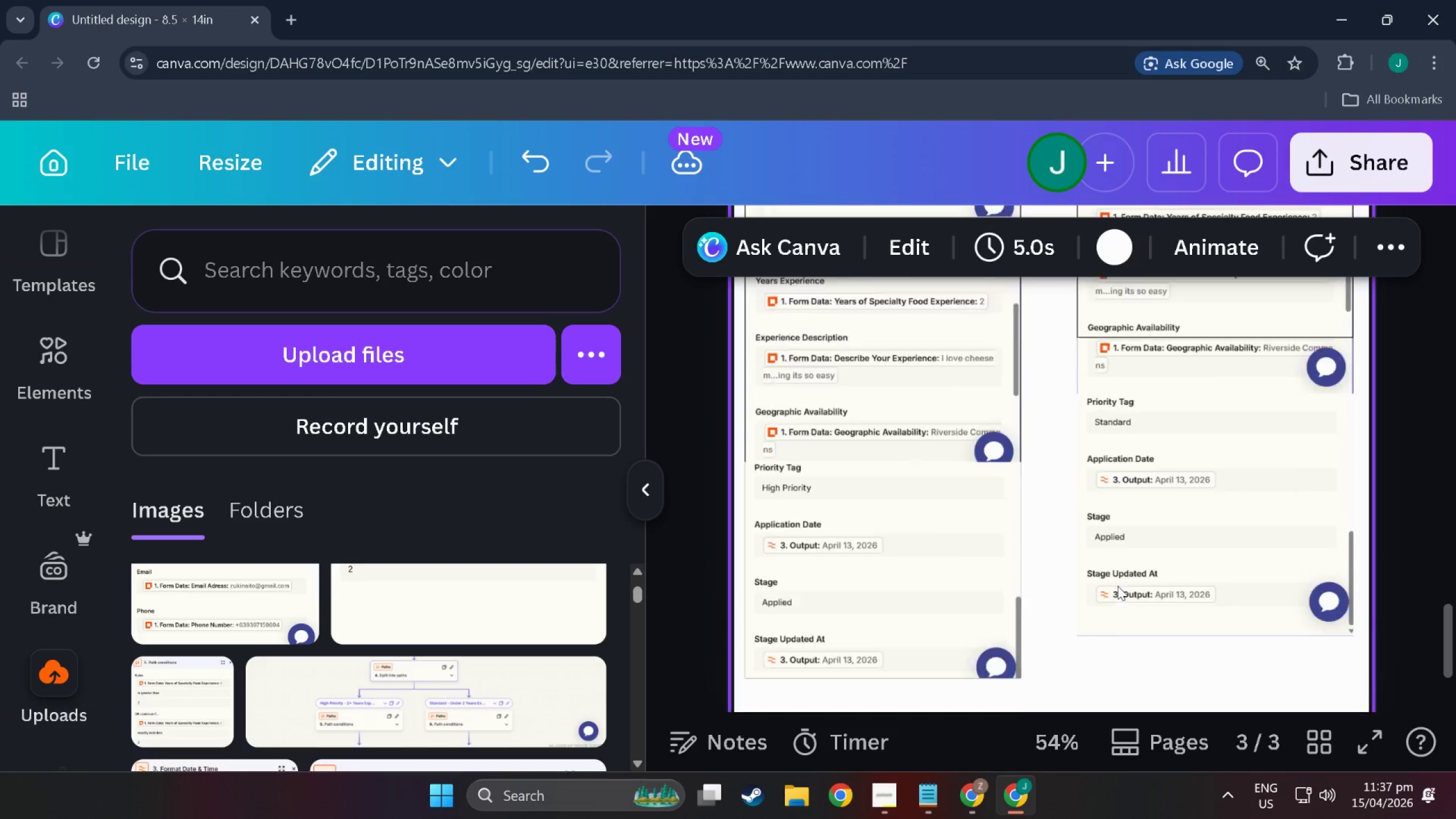 
scroll: coordinate [896, 613], scroll_direction: down, amount: 5.0
 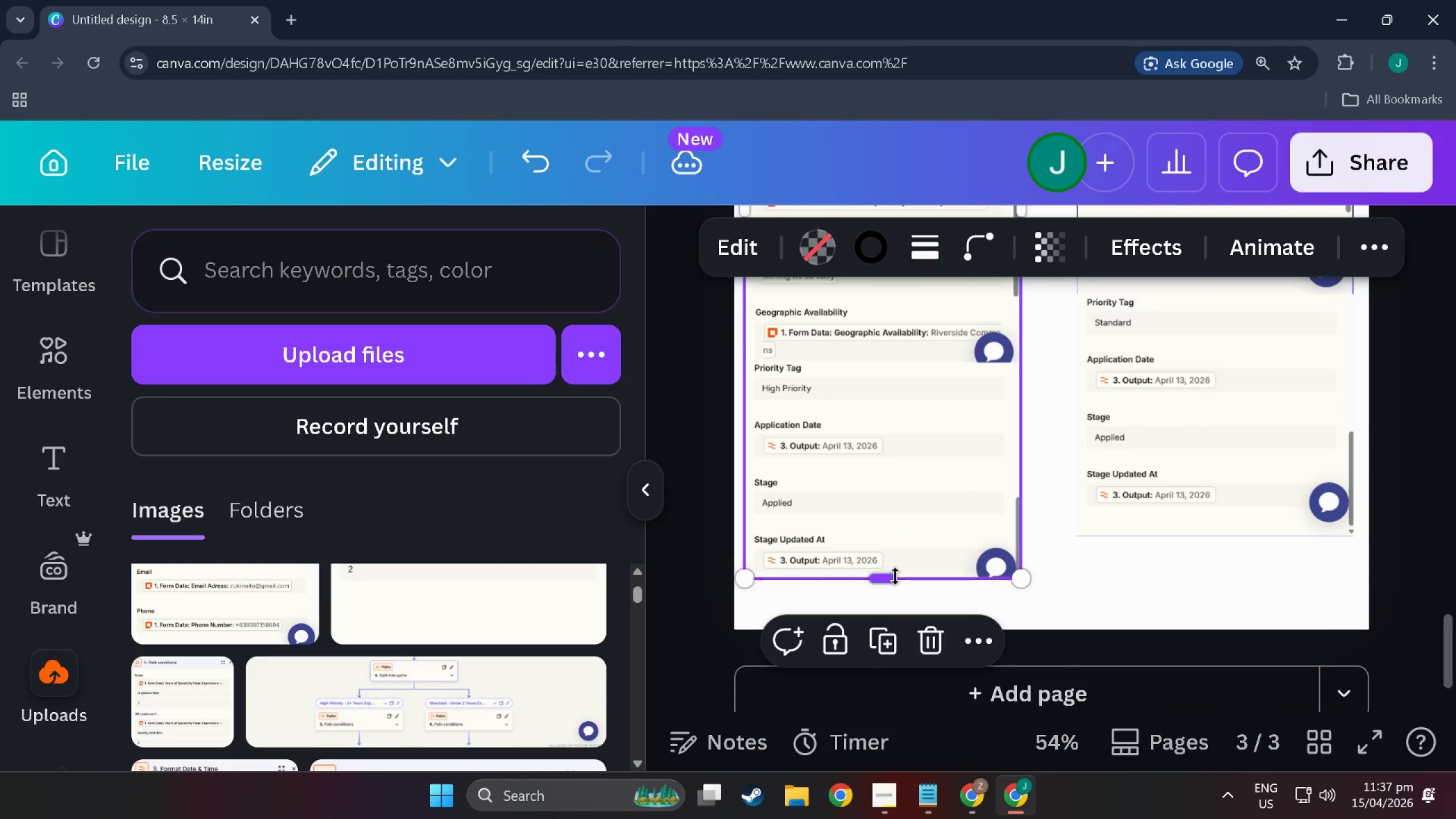 
left_click([1118, 586])
 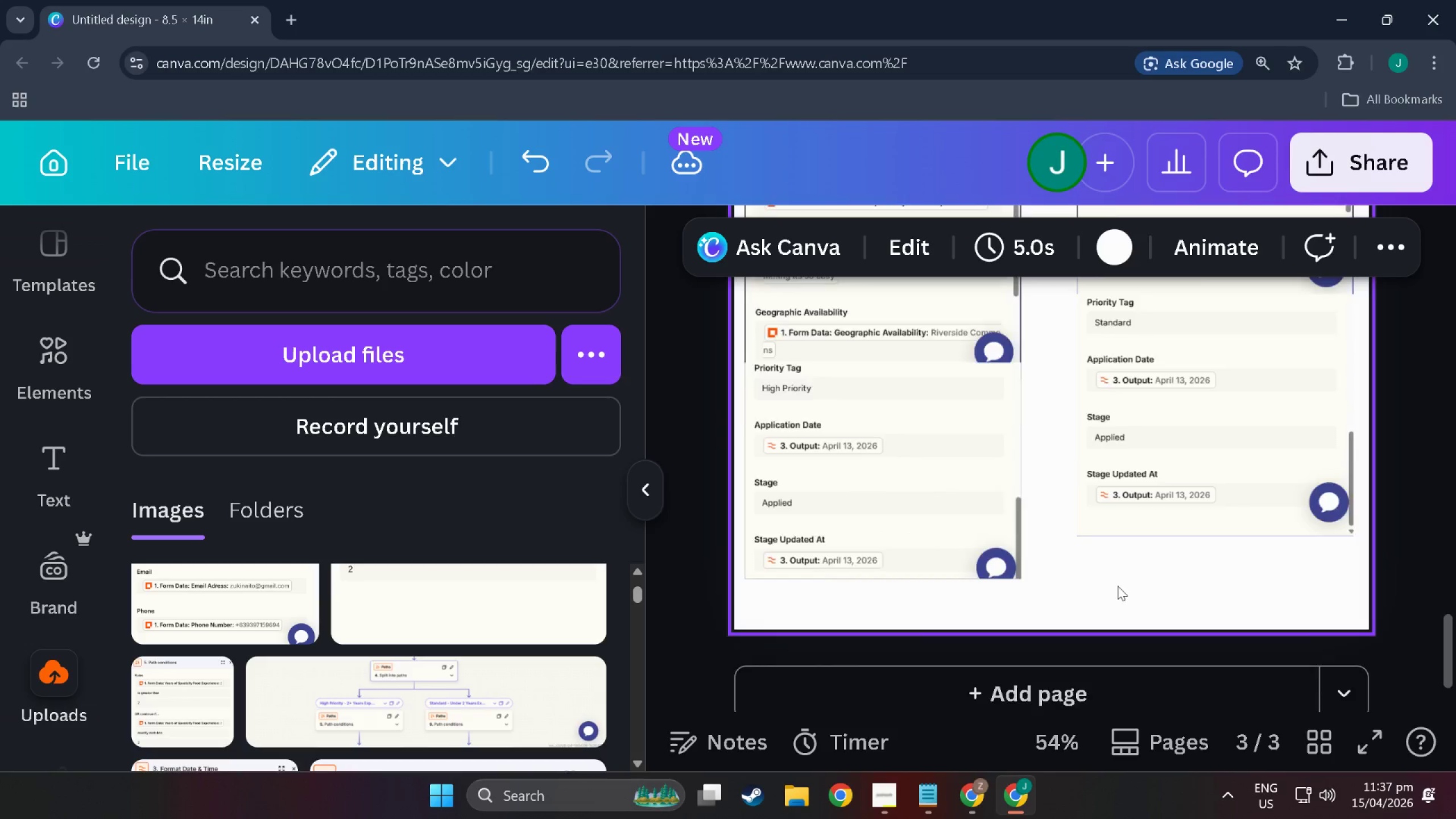 
scroll: coordinate [1118, 586], scroll_direction: up, amount: 3.0
 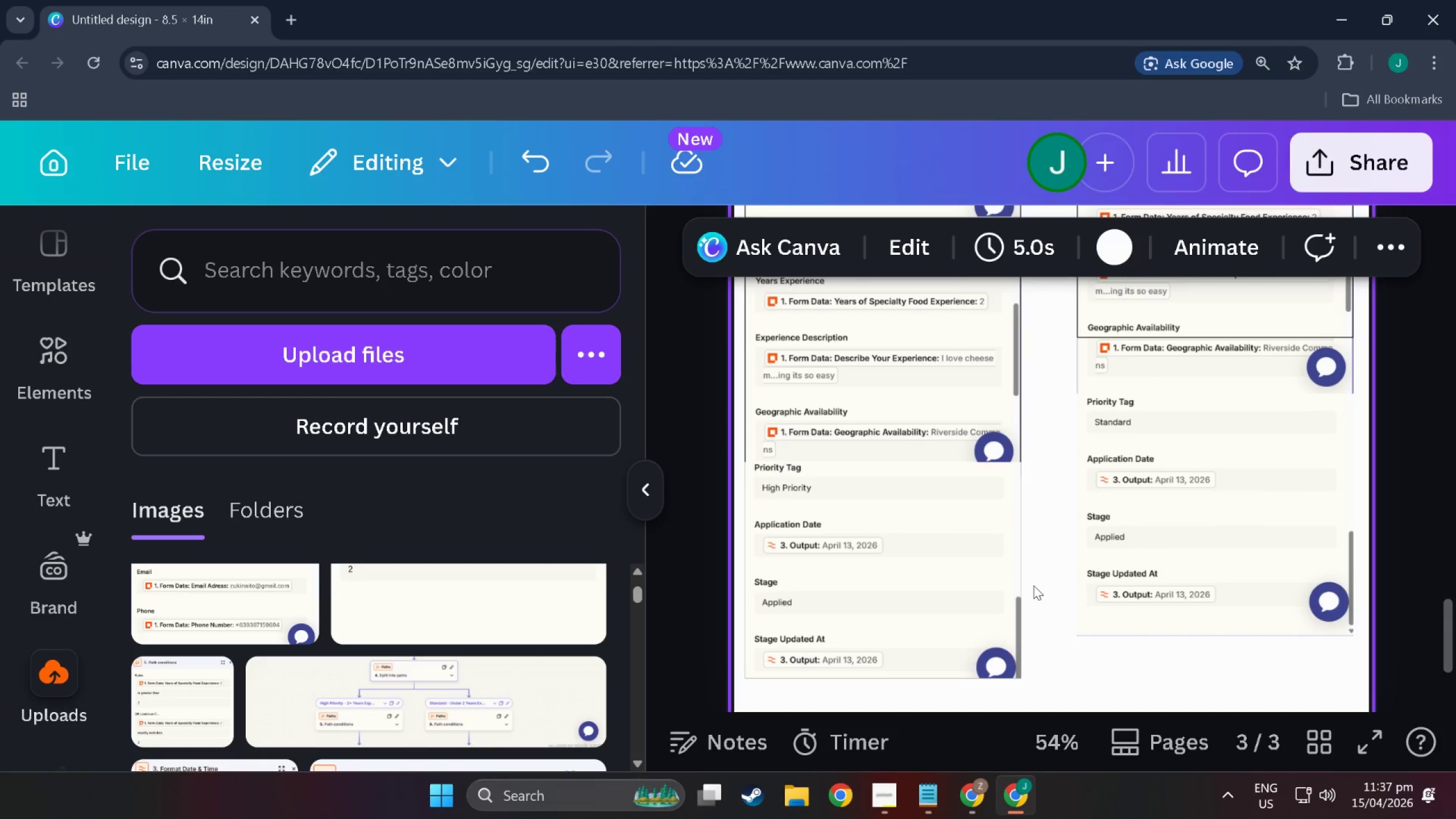 
left_click([953, 573])
 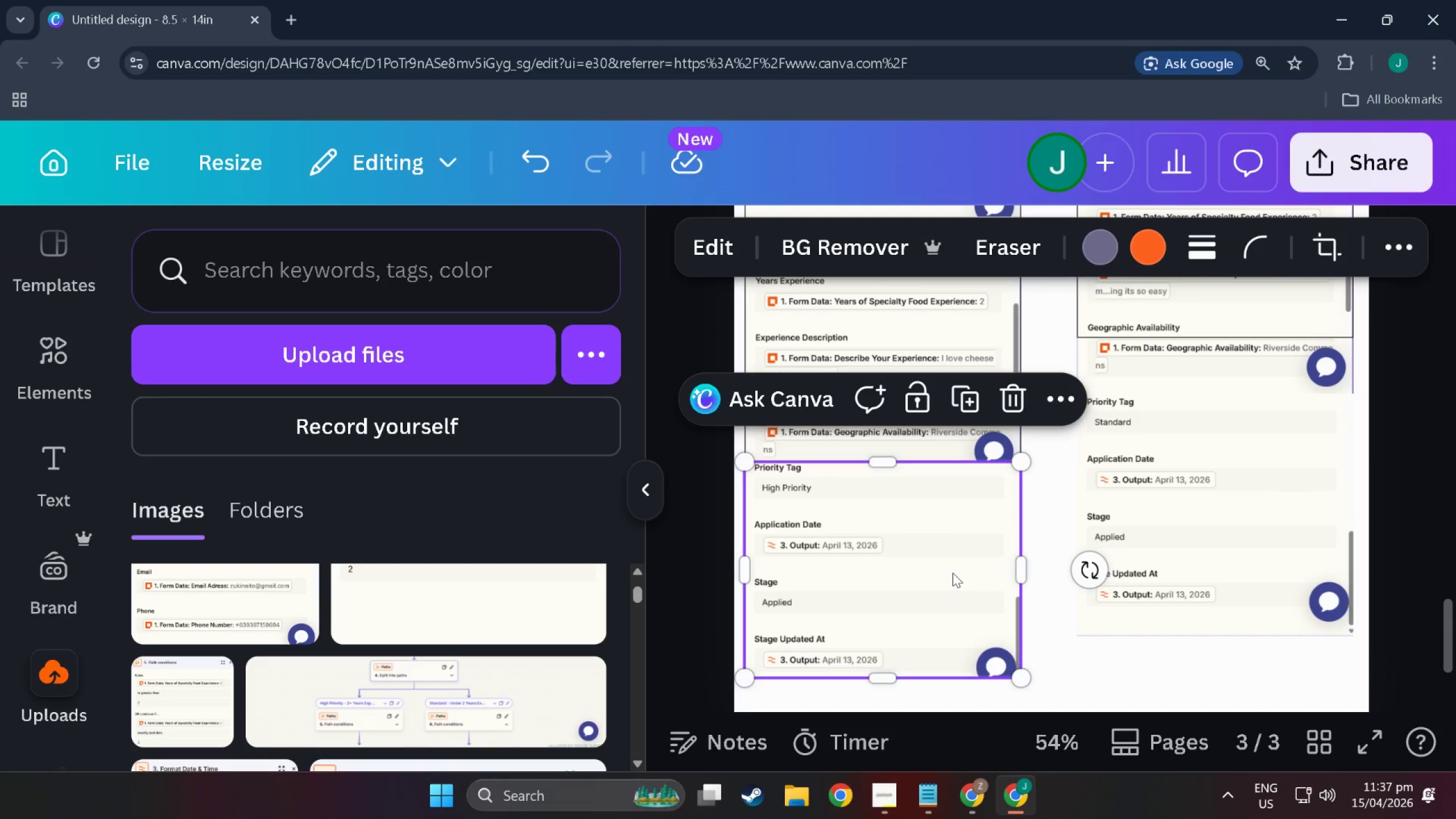 
key(Control+BracketLeft)
 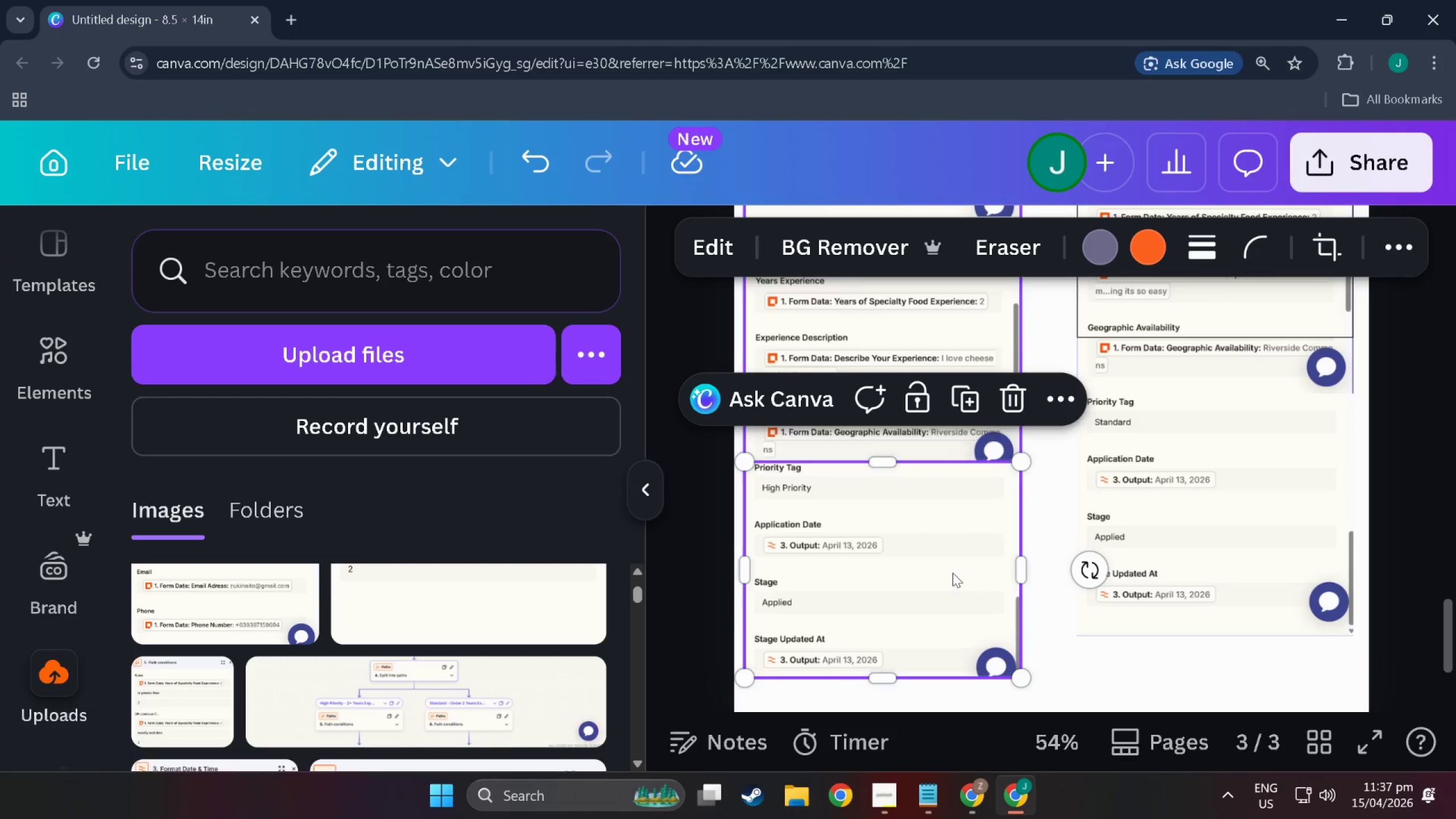 
left_click([1130, 572])
 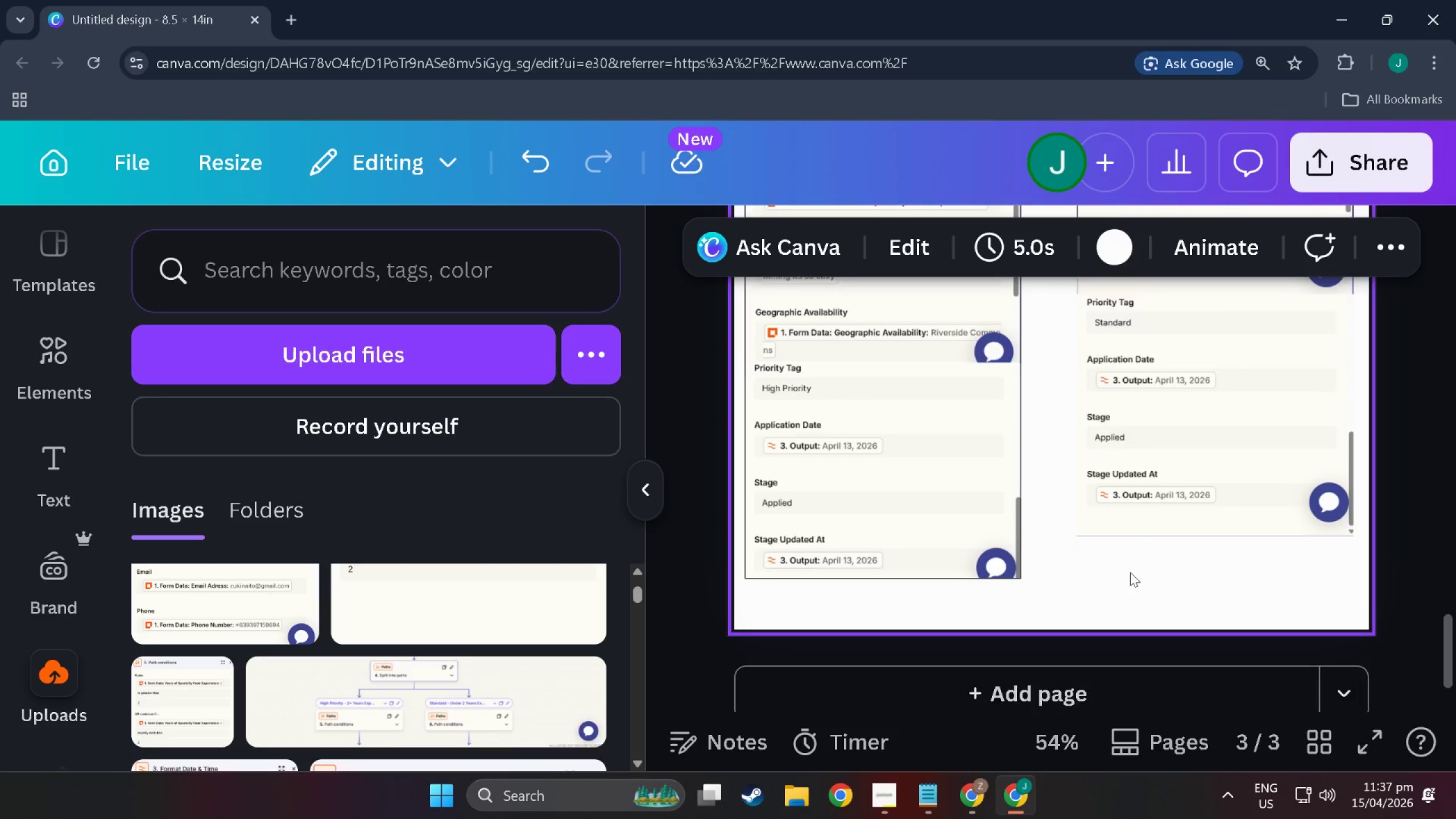 
scroll: coordinate [1049, 570], scroll_direction: down, amount: 8.0
 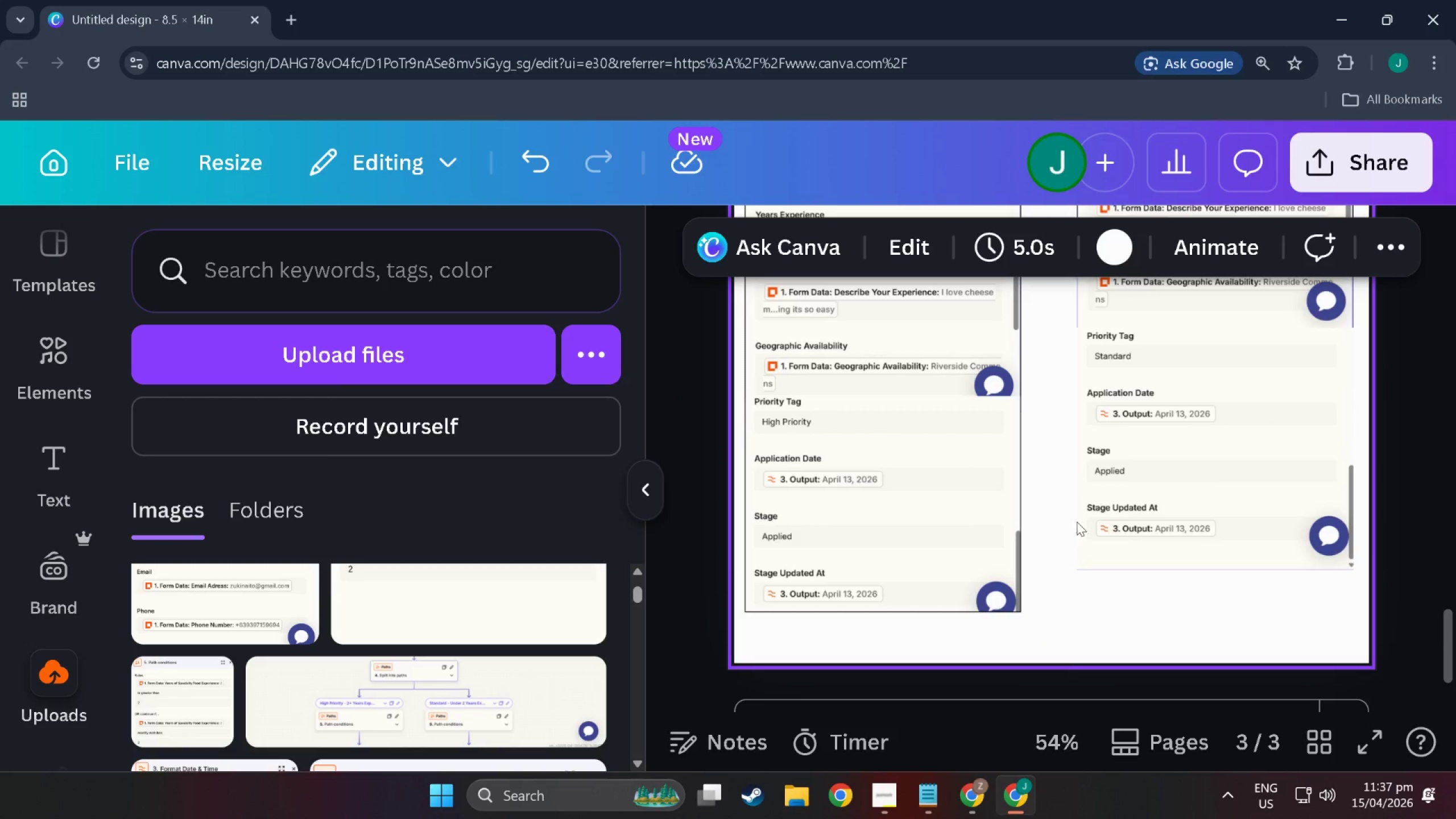 
left_click([1184, 359])
 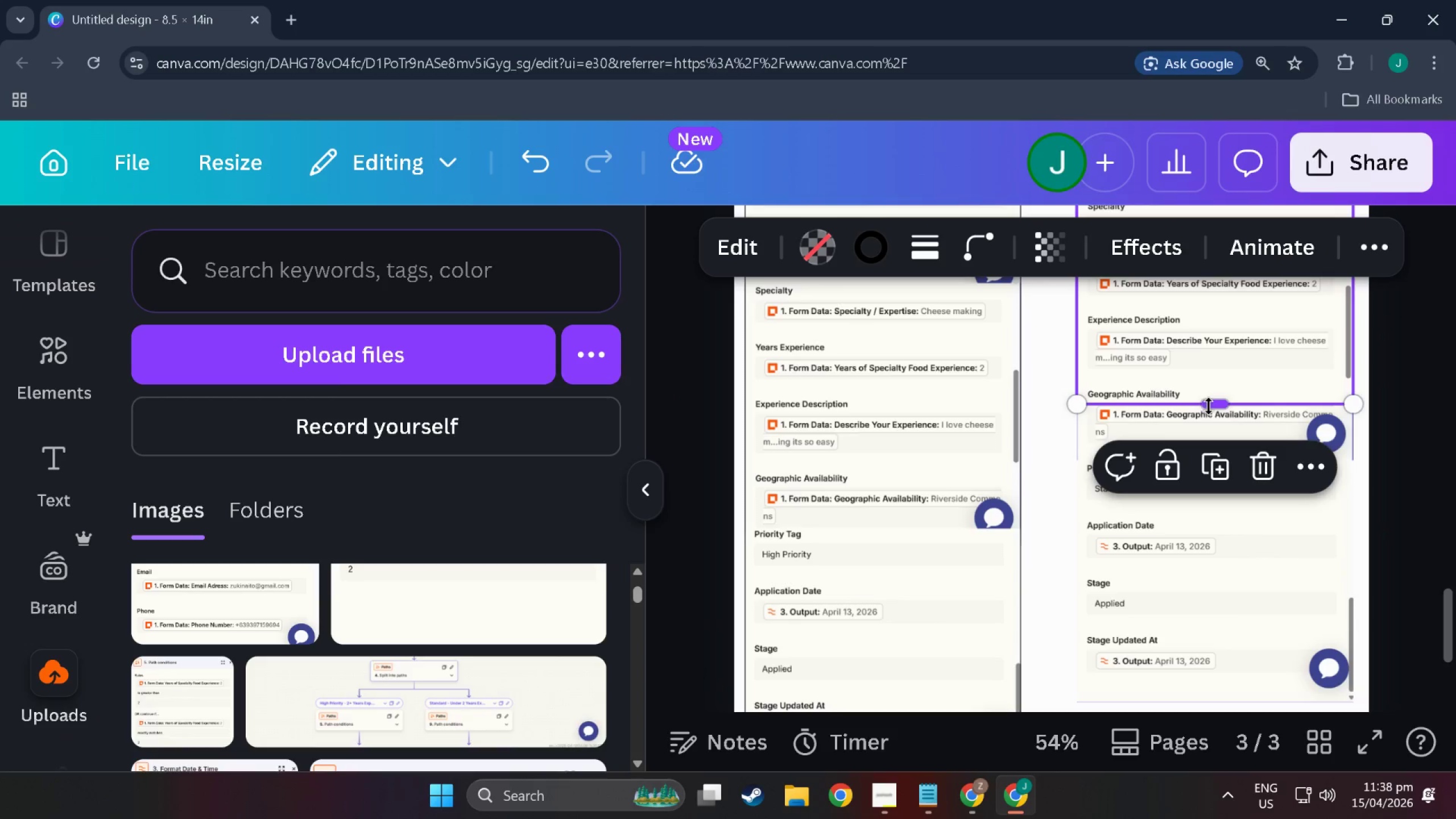 
scroll: coordinate [1087, 519], scroll_direction: up, amount: 4.0
 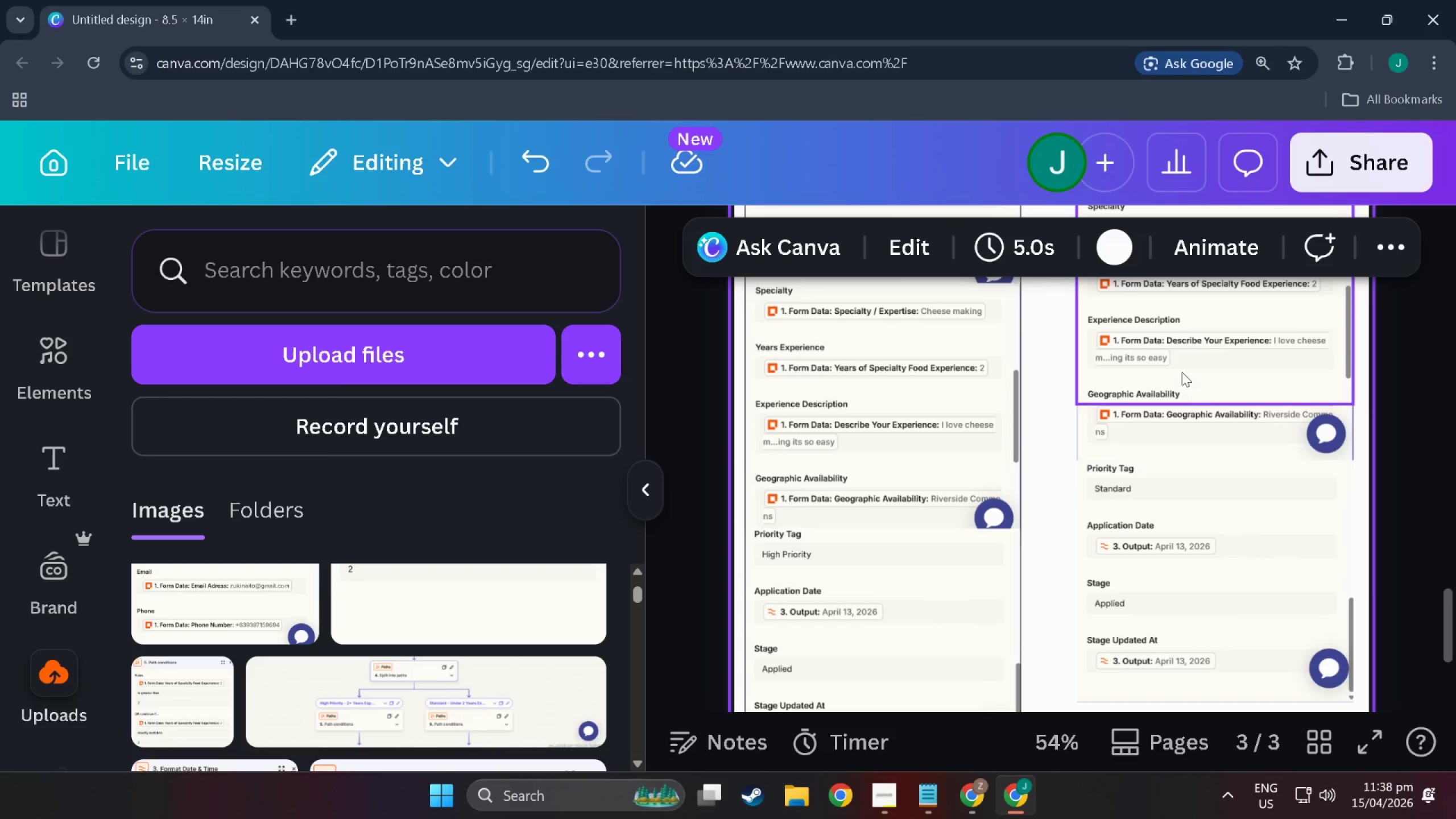 
left_click_drag(start_coordinate=[1210, 406], to_coordinate=[1270, 575])
 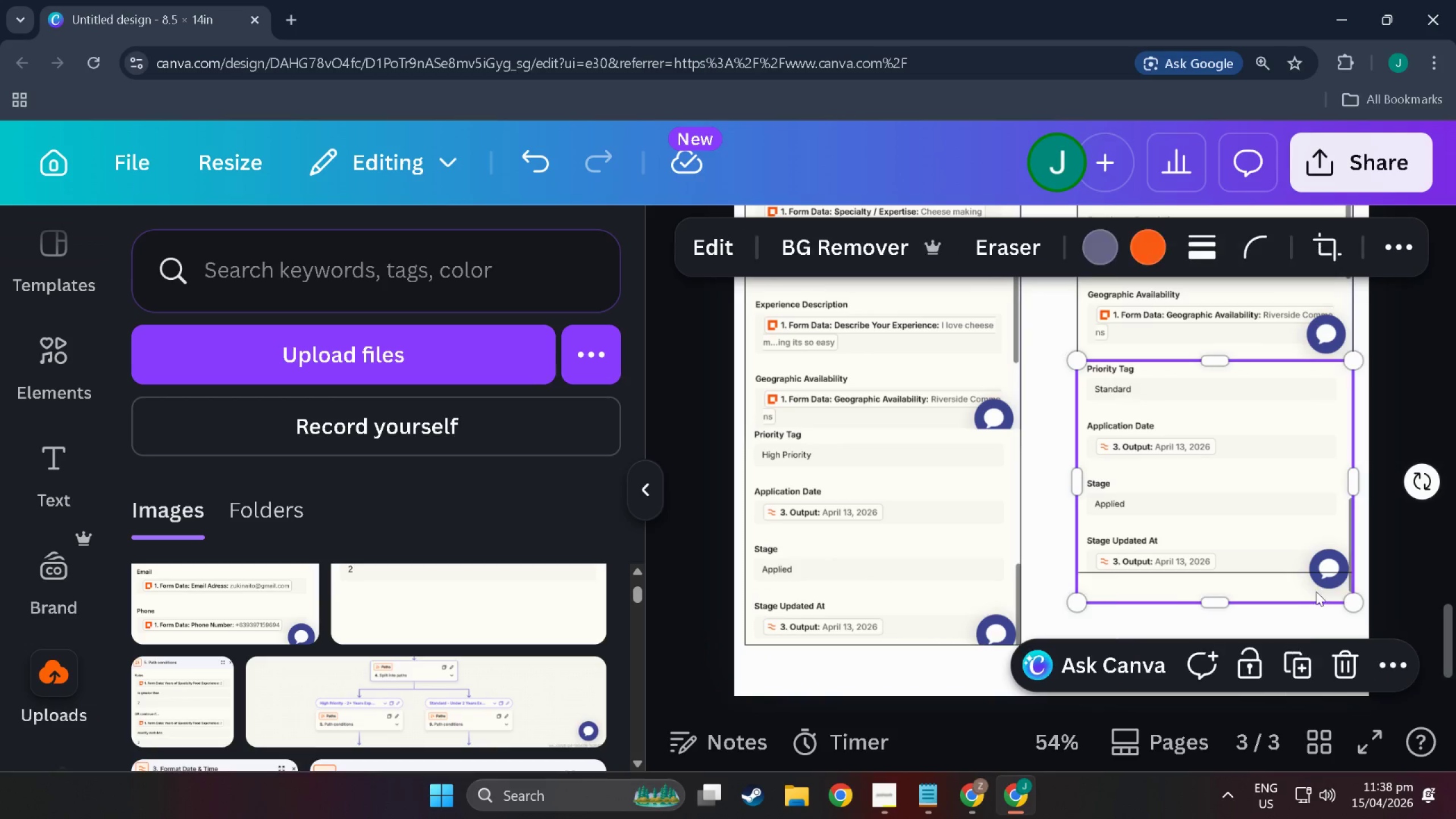 
scroll: coordinate [1246, 632], scroll_direction: down, amount: 3.0
 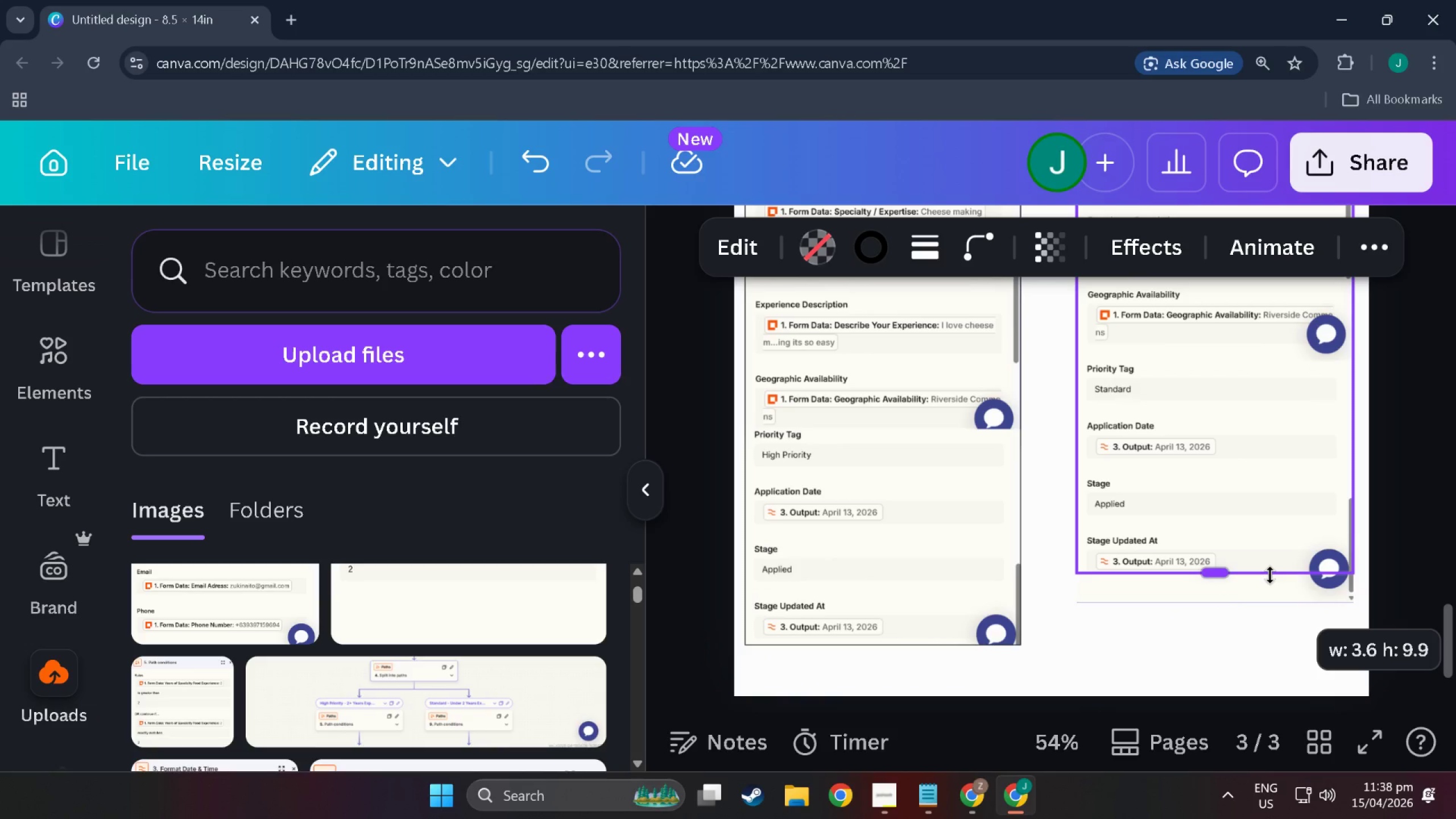 
left_click([1316, 590])
 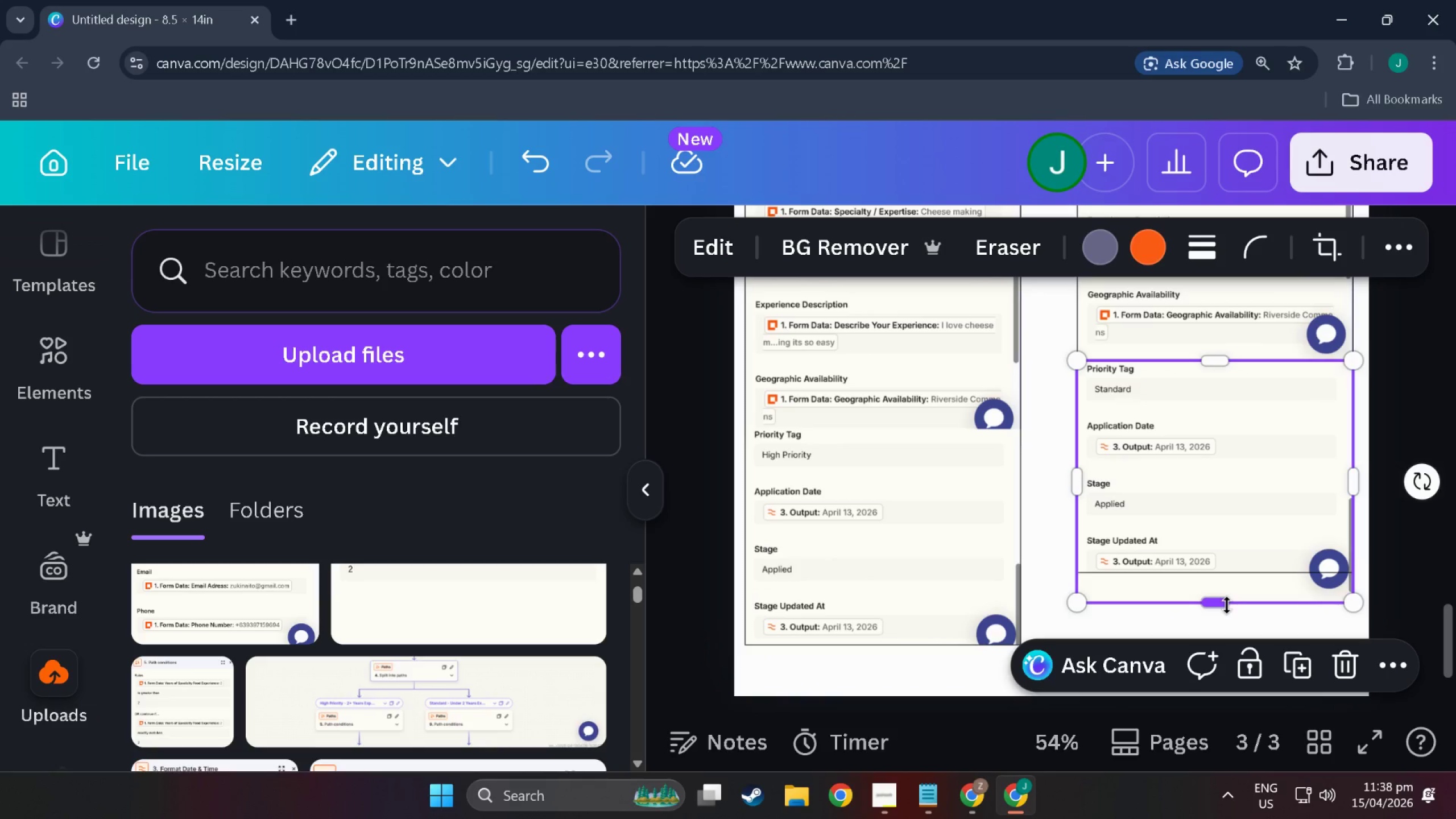 
left_click_drag(start_coordinate=[1226, 603], to_coordinate=[1222, 579])
 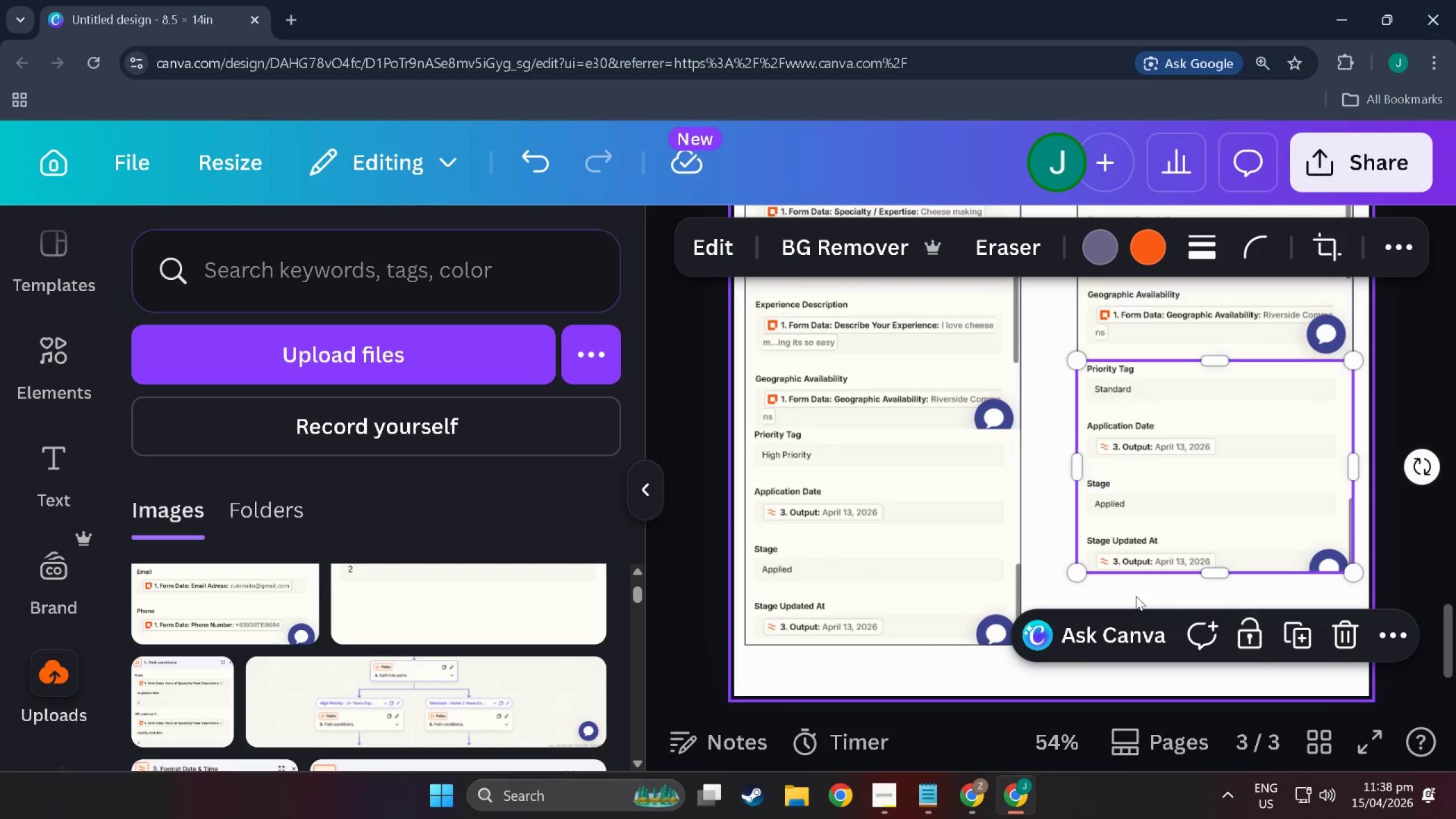 
left_click([1136, 596])
 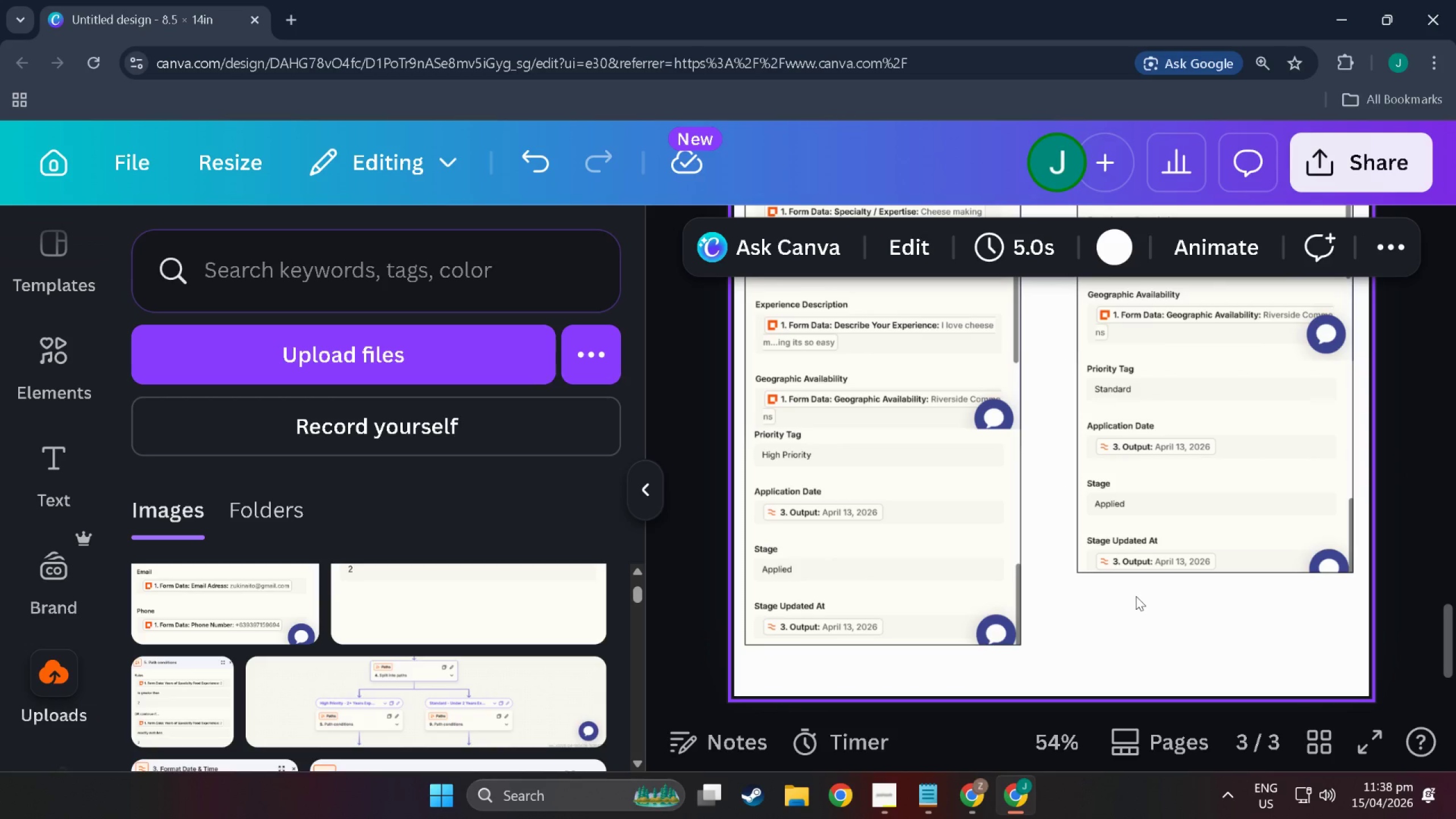 
wait(14.31)
 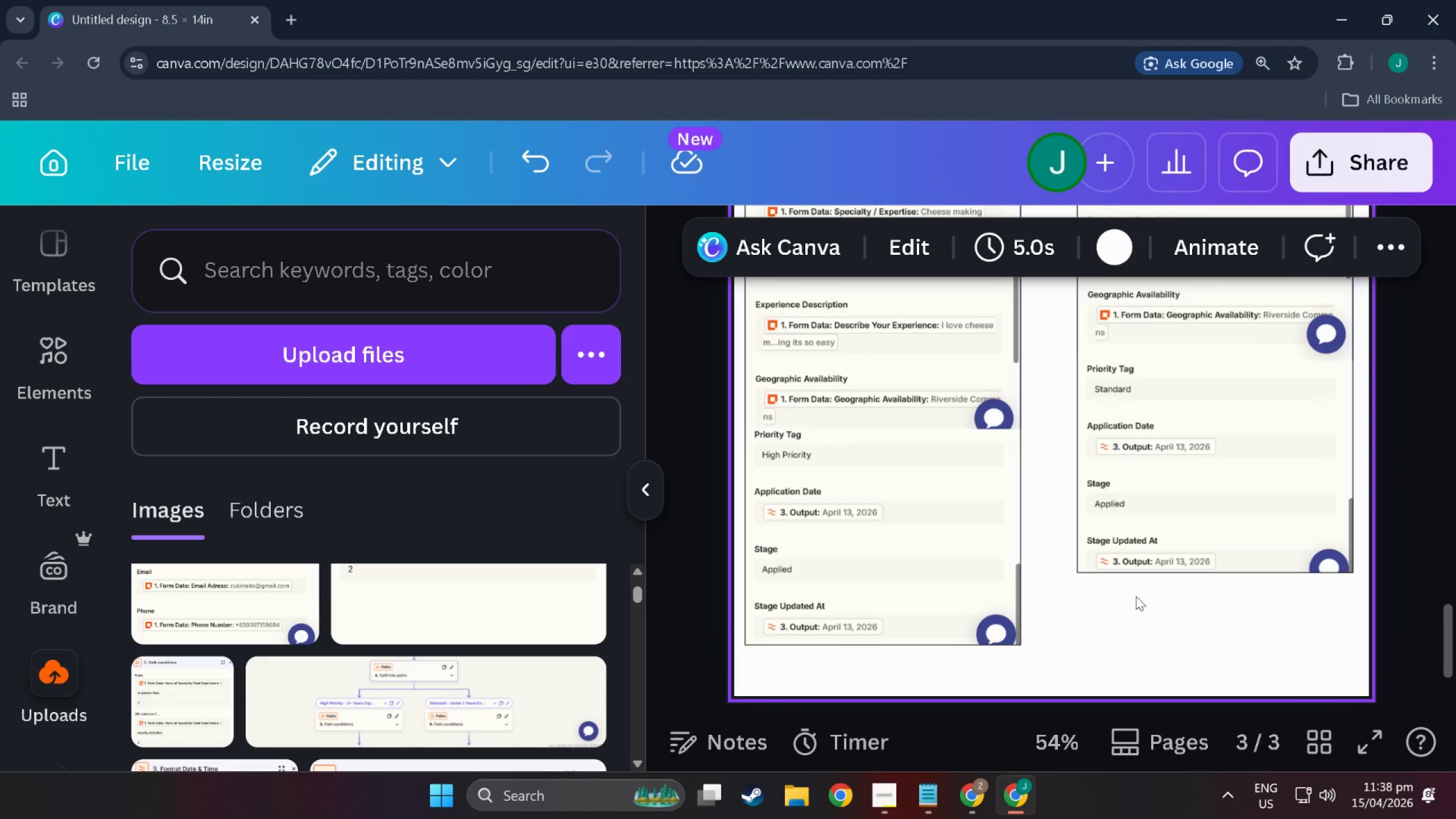 
scroll: coordinate [358, 554], scroll_direction: down, amount: 15.0
 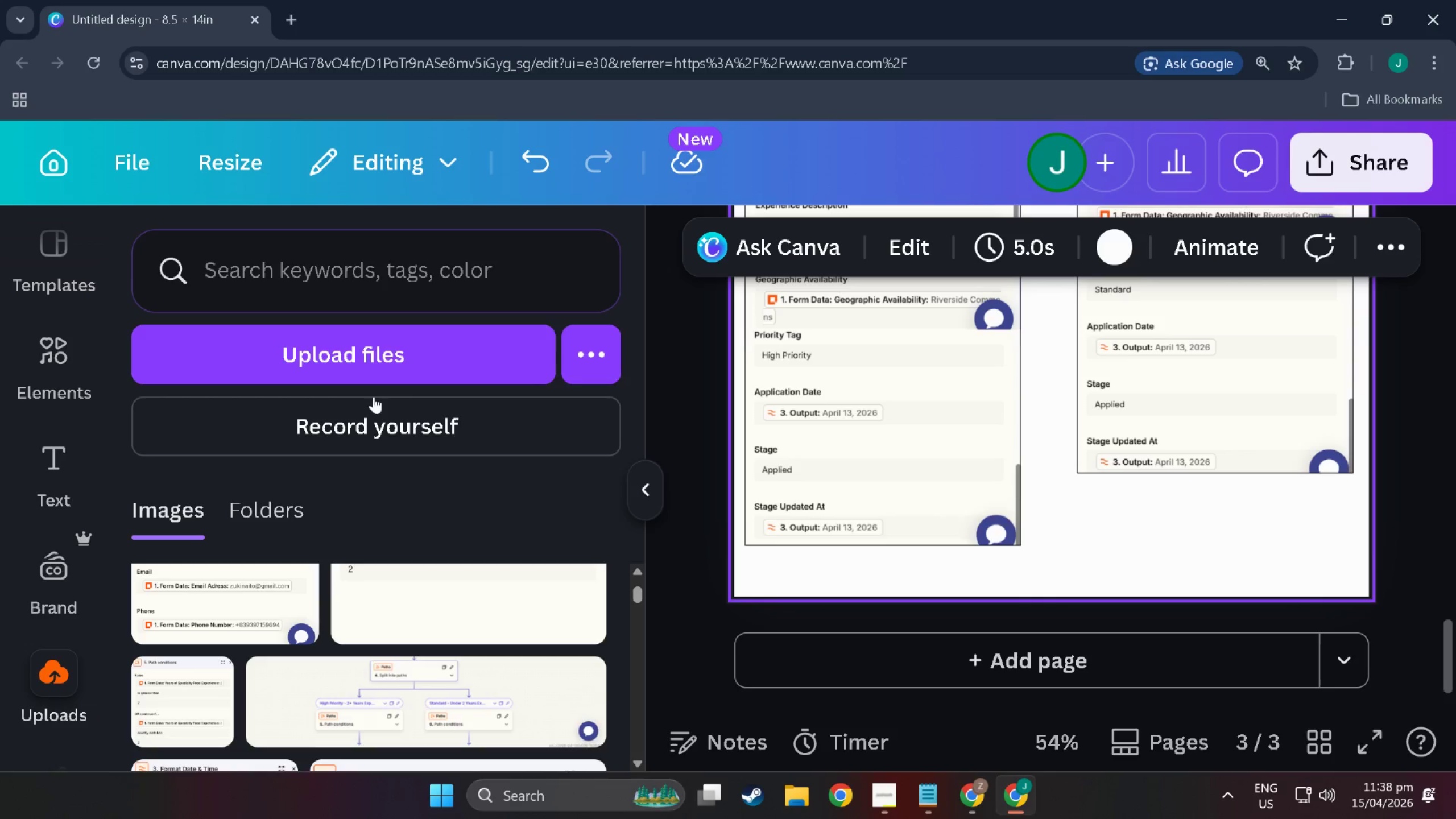 
scroll: coordinate [755, 475], scroll_direction: up, amount: 6.0
 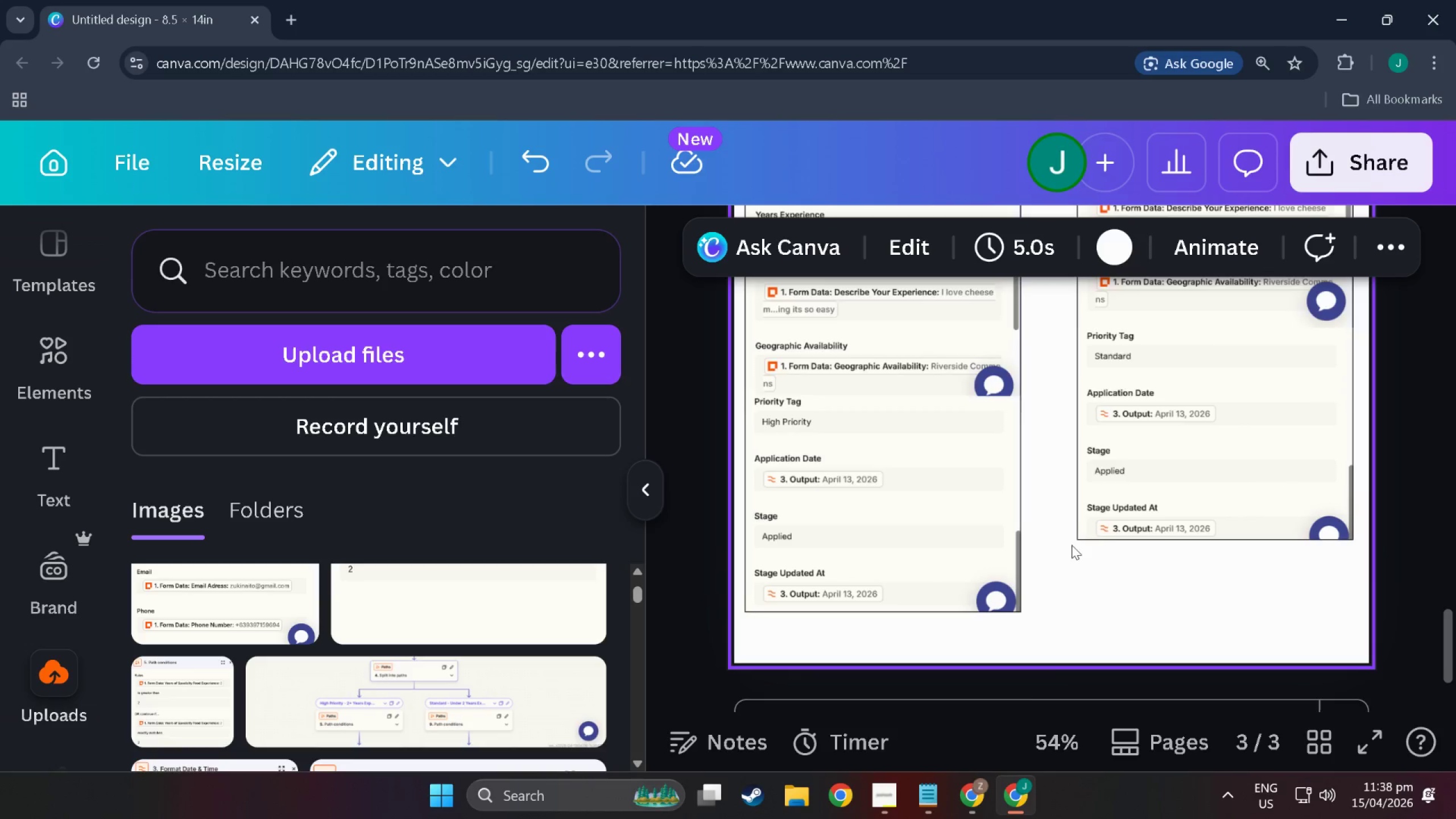 
scroll: coordinate [1070, 551], scroll_direction: down, amount: 4.0
 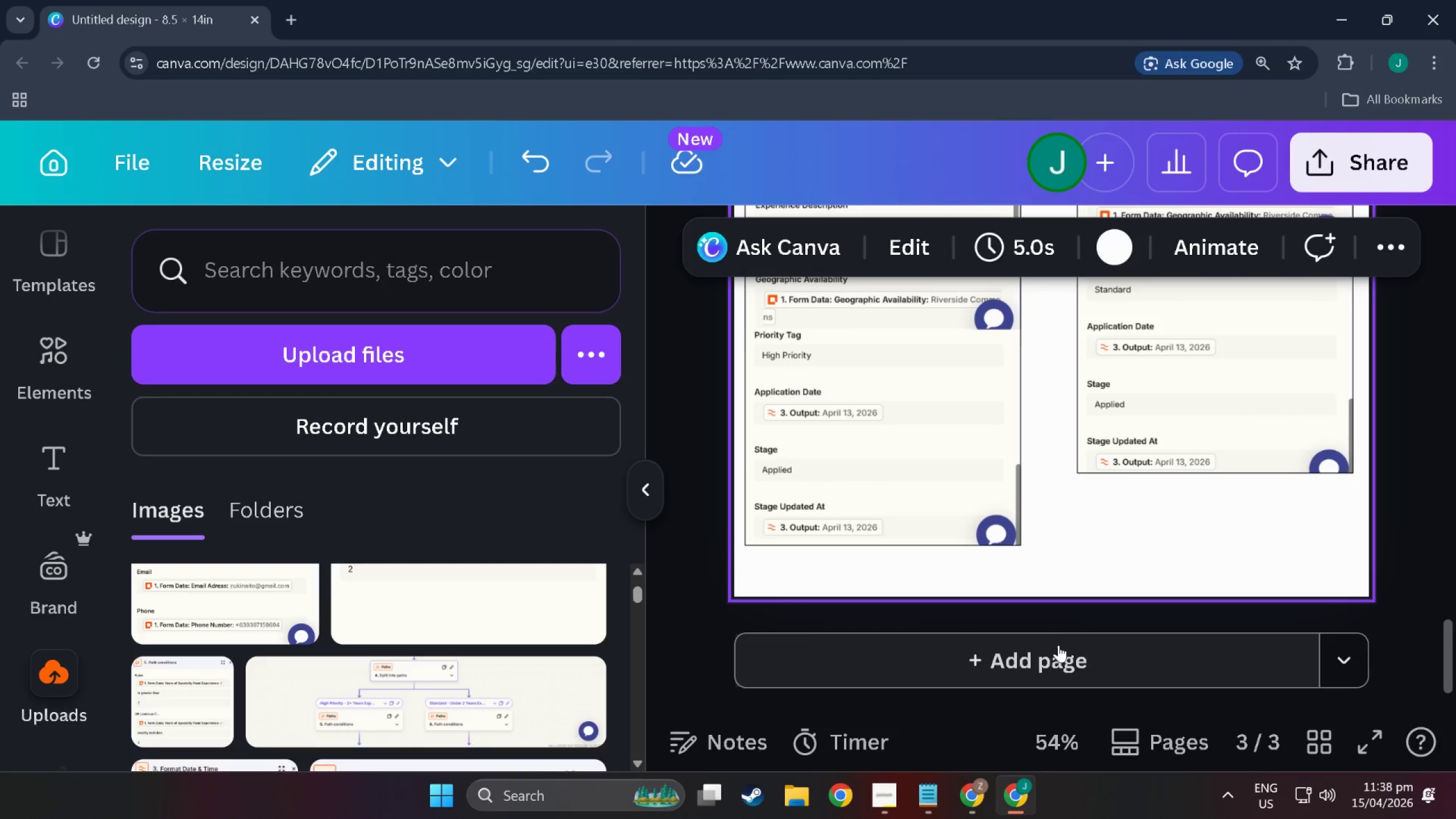 
left_click([1058, 646])
 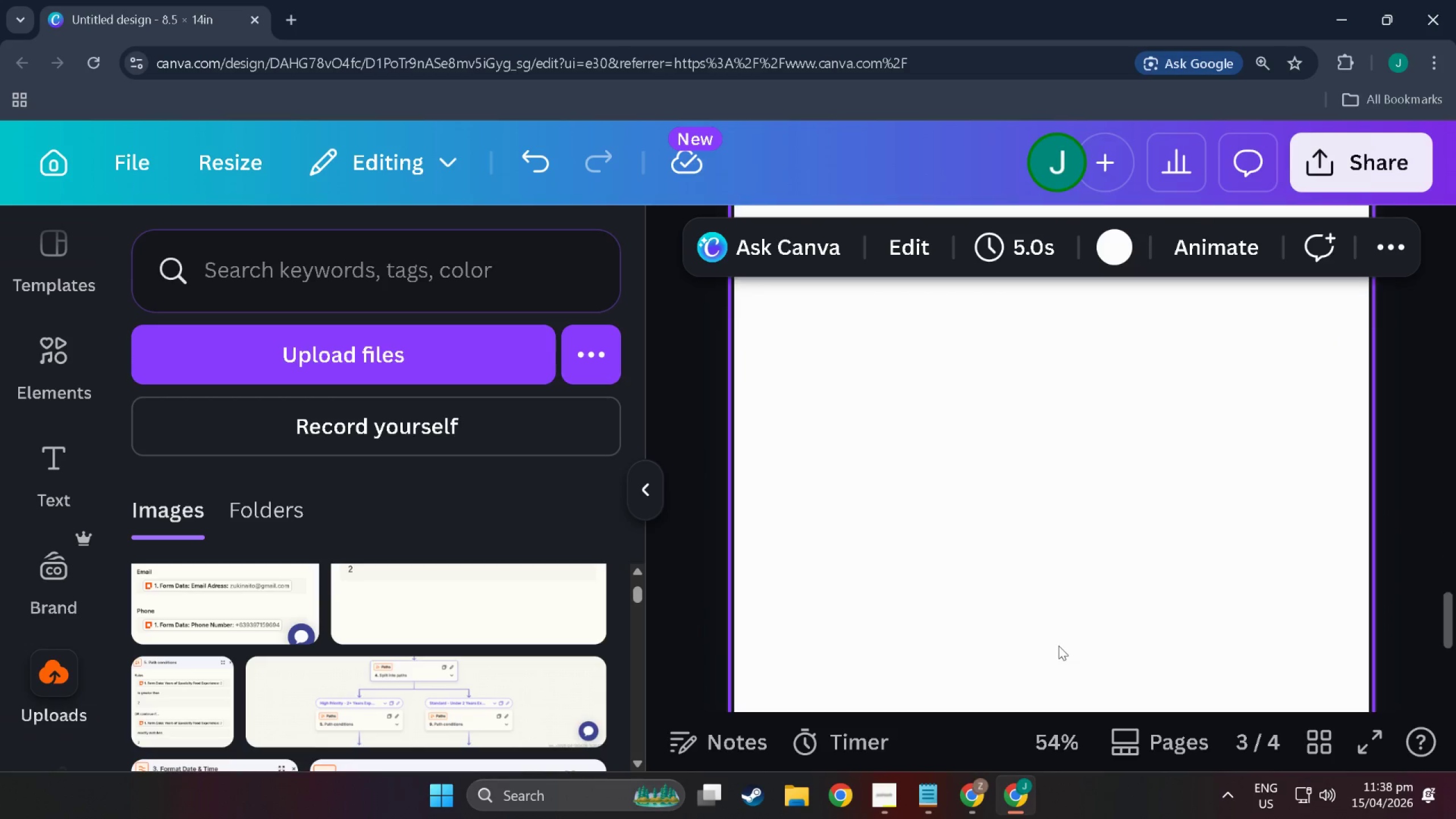 
left_click([970, 525])
 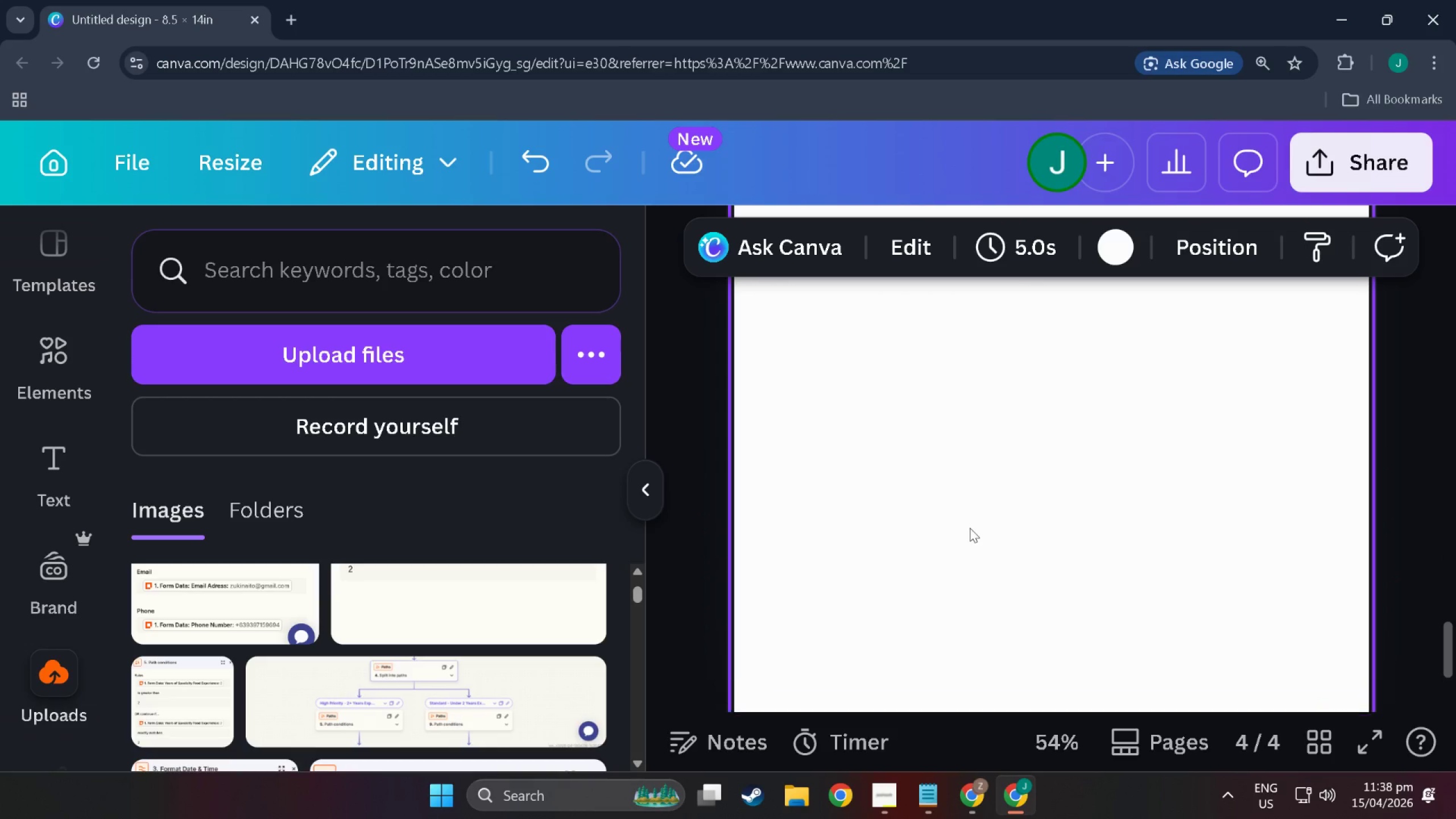 
scroll: coordinate [970, 525], scroll_direction: down, amount: 1.0
 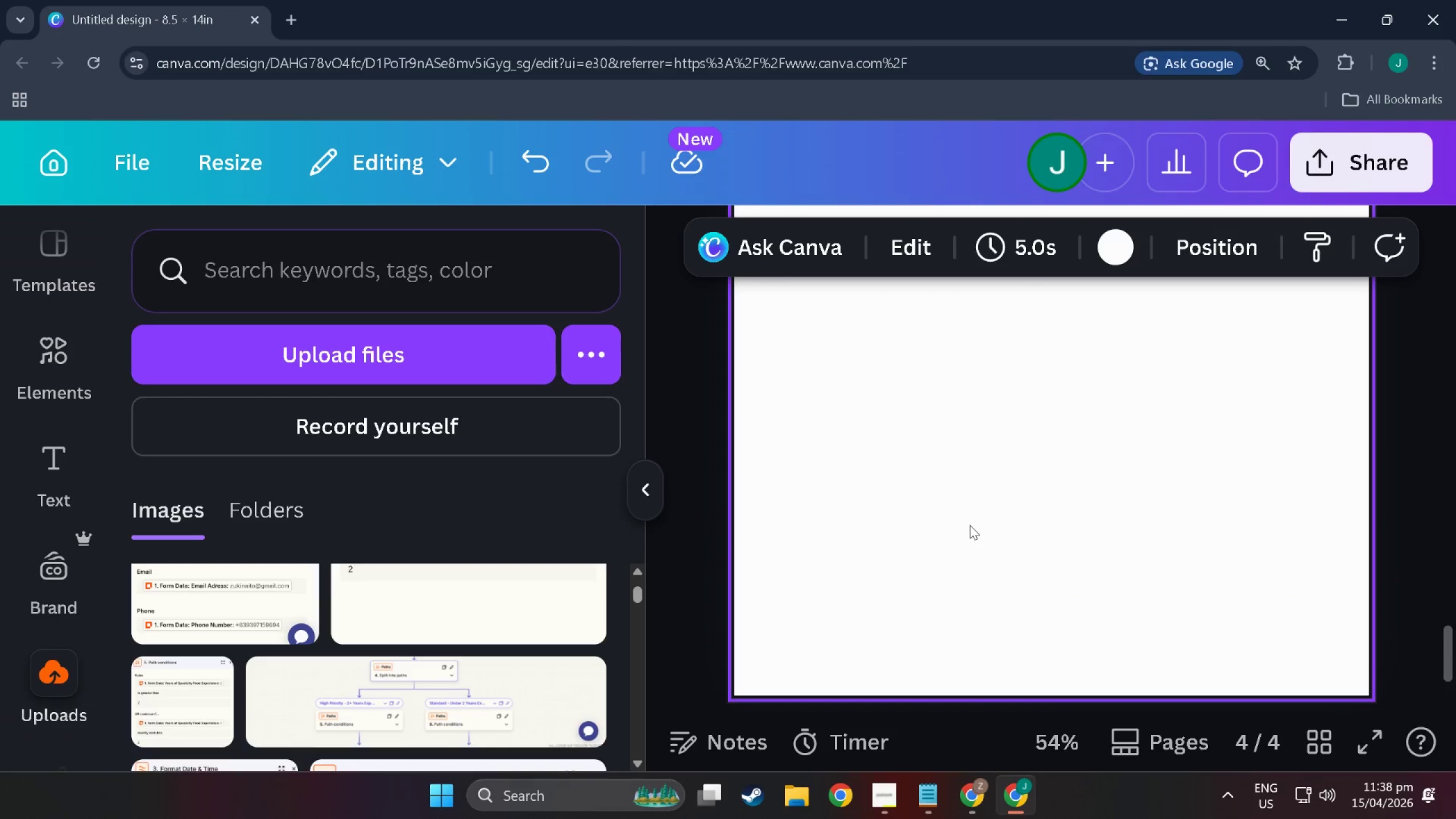 
key(Alt+Tab)
 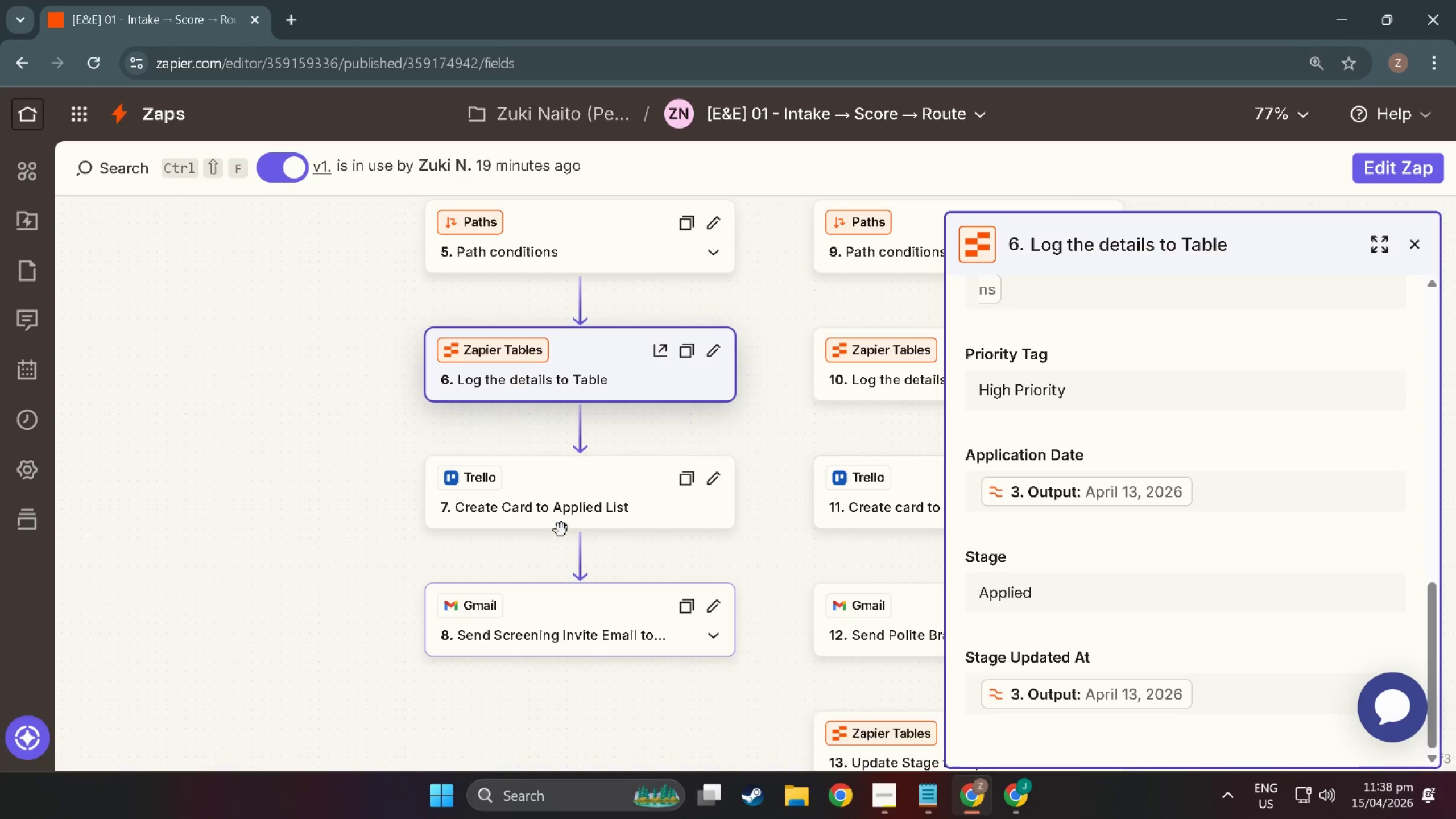 
scroll: coordinate [938, 553], scroll_direction: up, amount: 6.0
 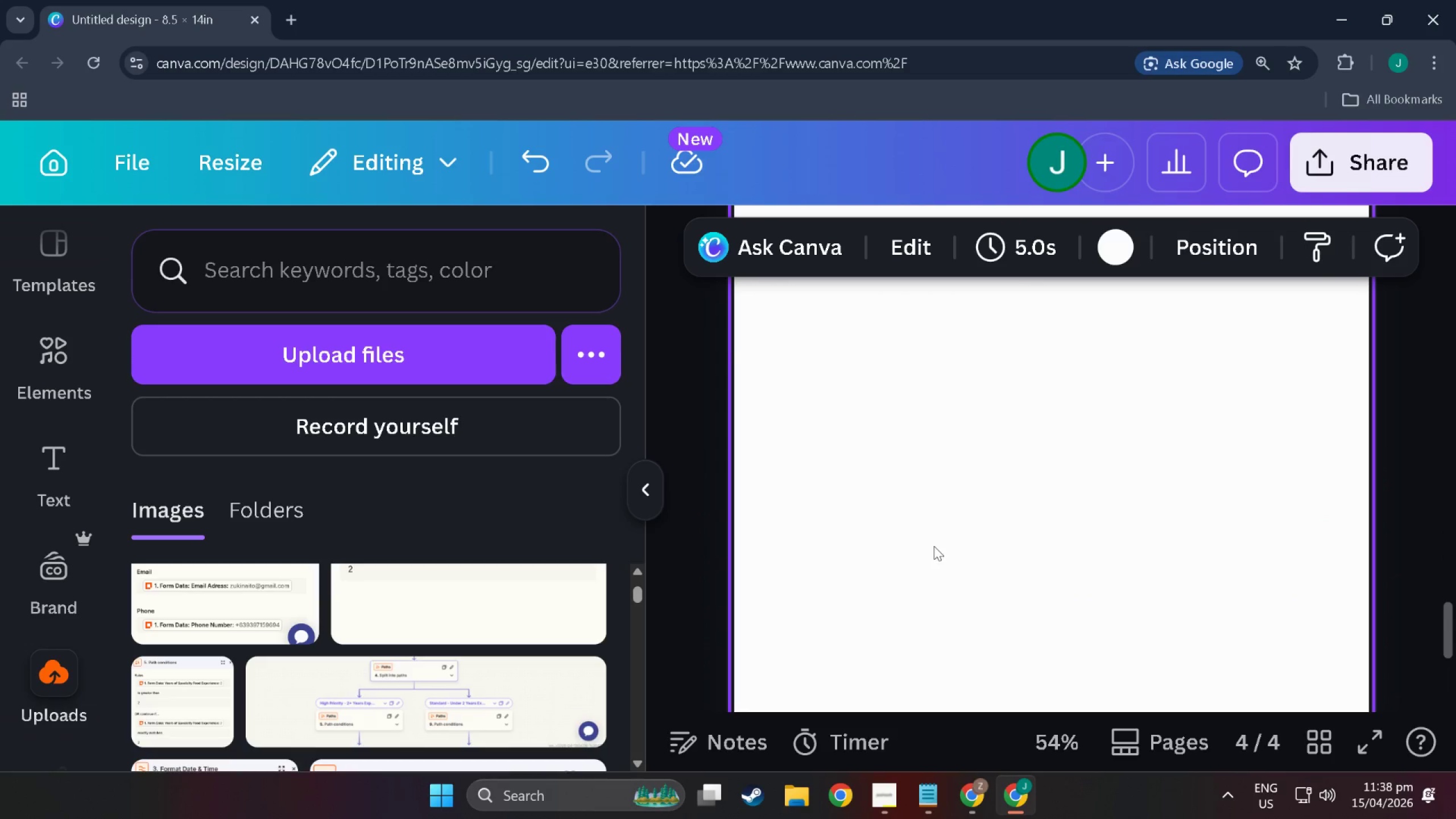 
left_click([581, 496])
 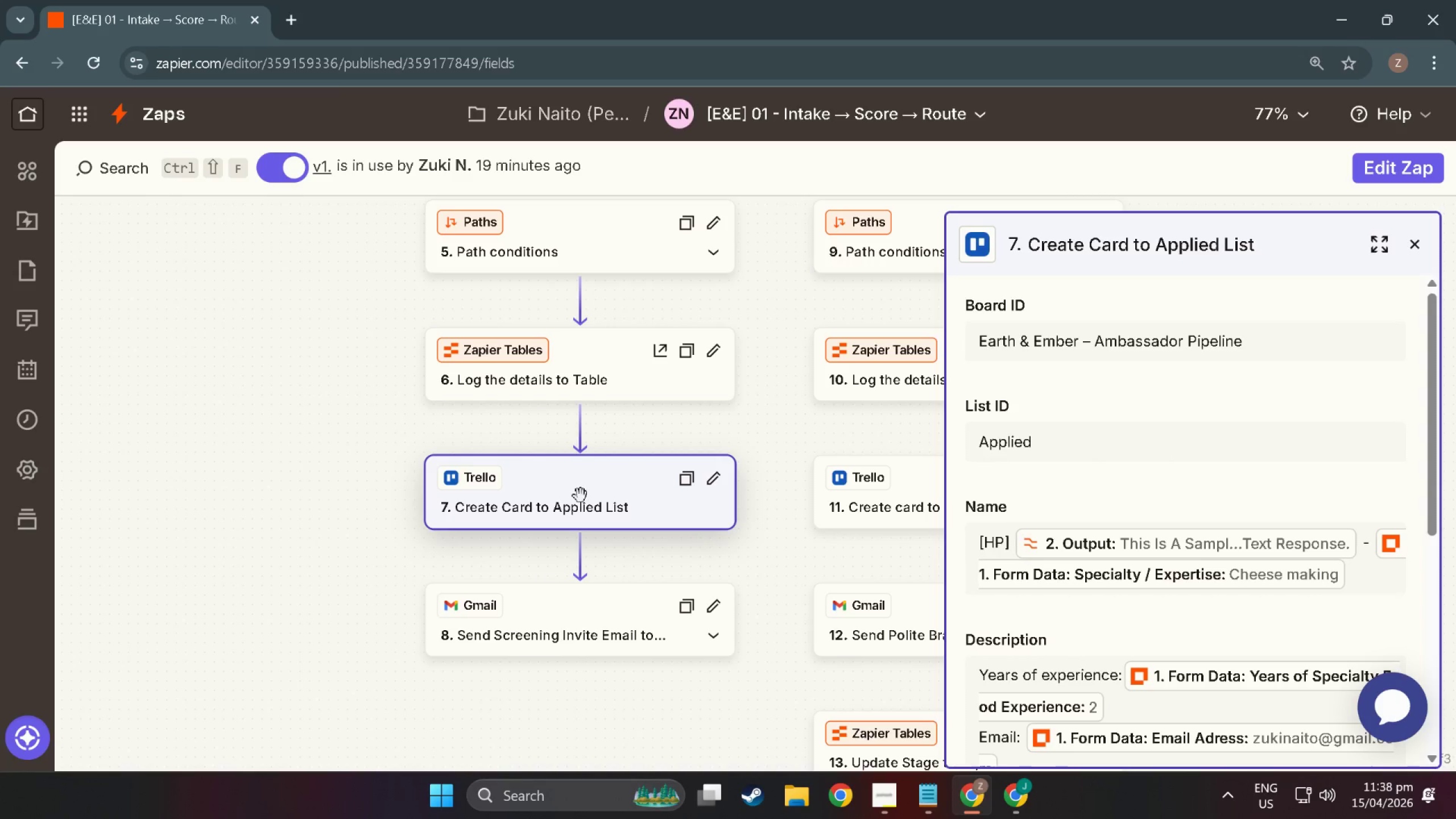 
wait(12.84)
 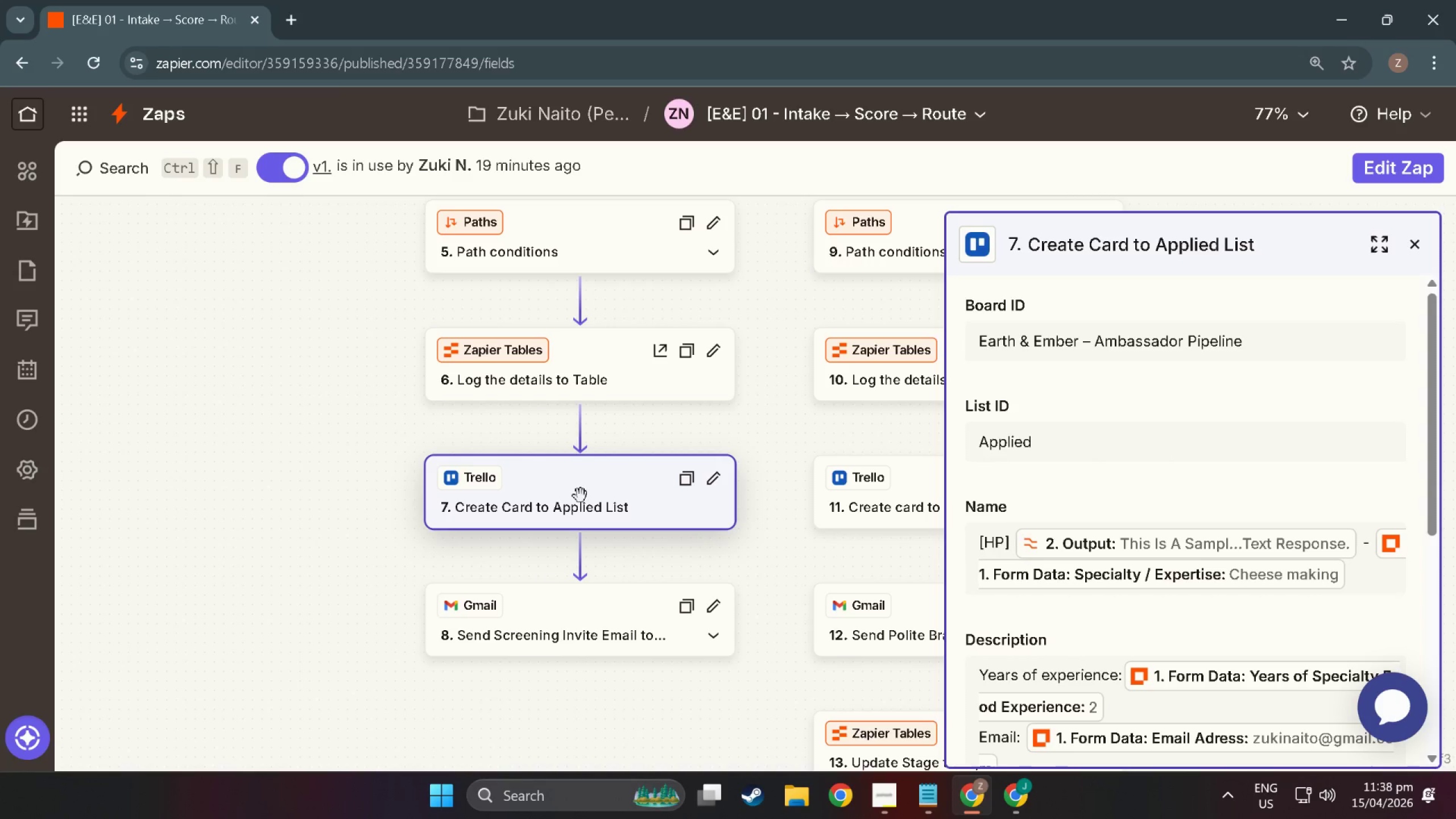 
scroll: coordinate [1046, 399], scroll_direction: down, amount: 30.0
 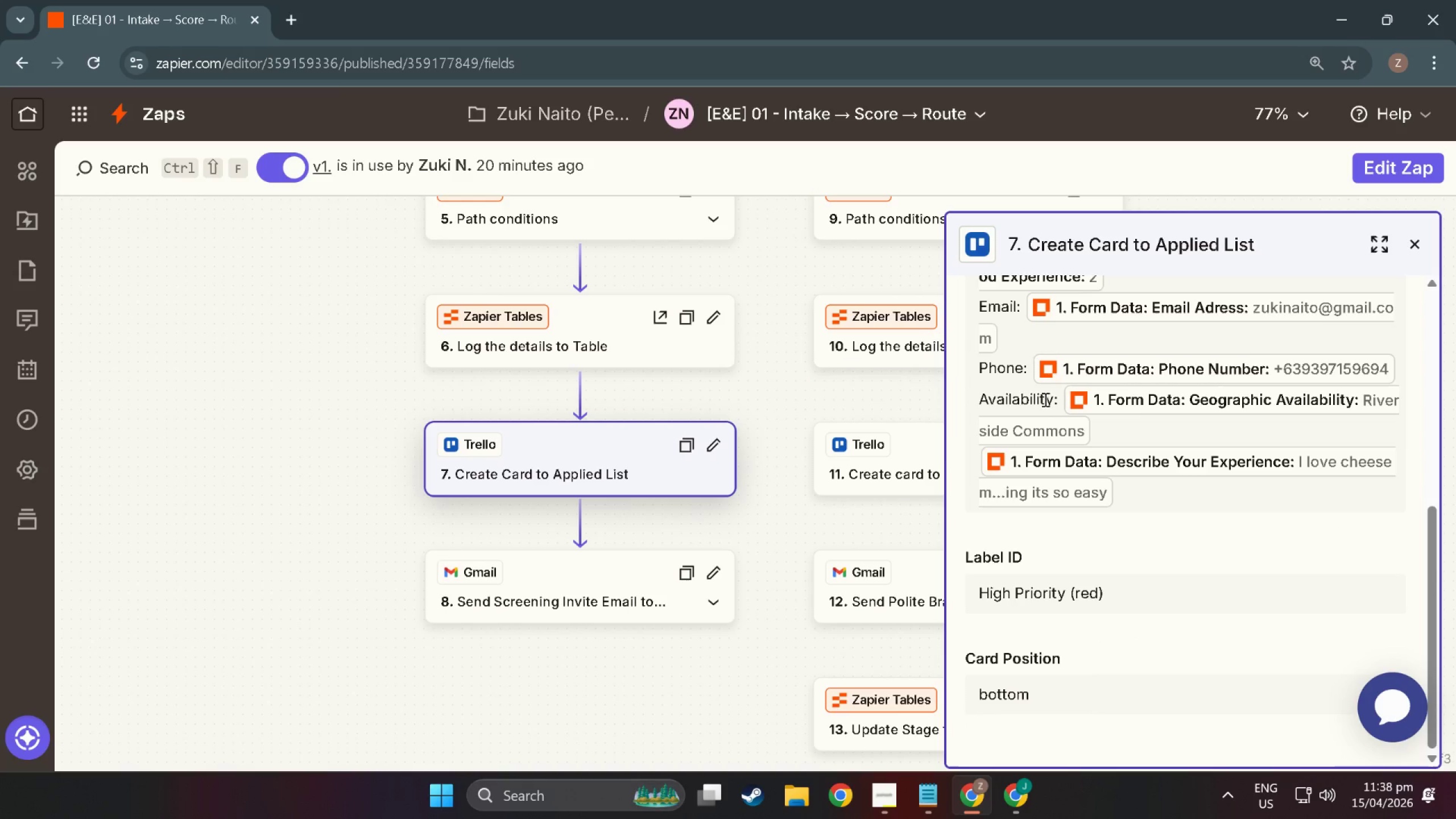 
wait(6.25)
 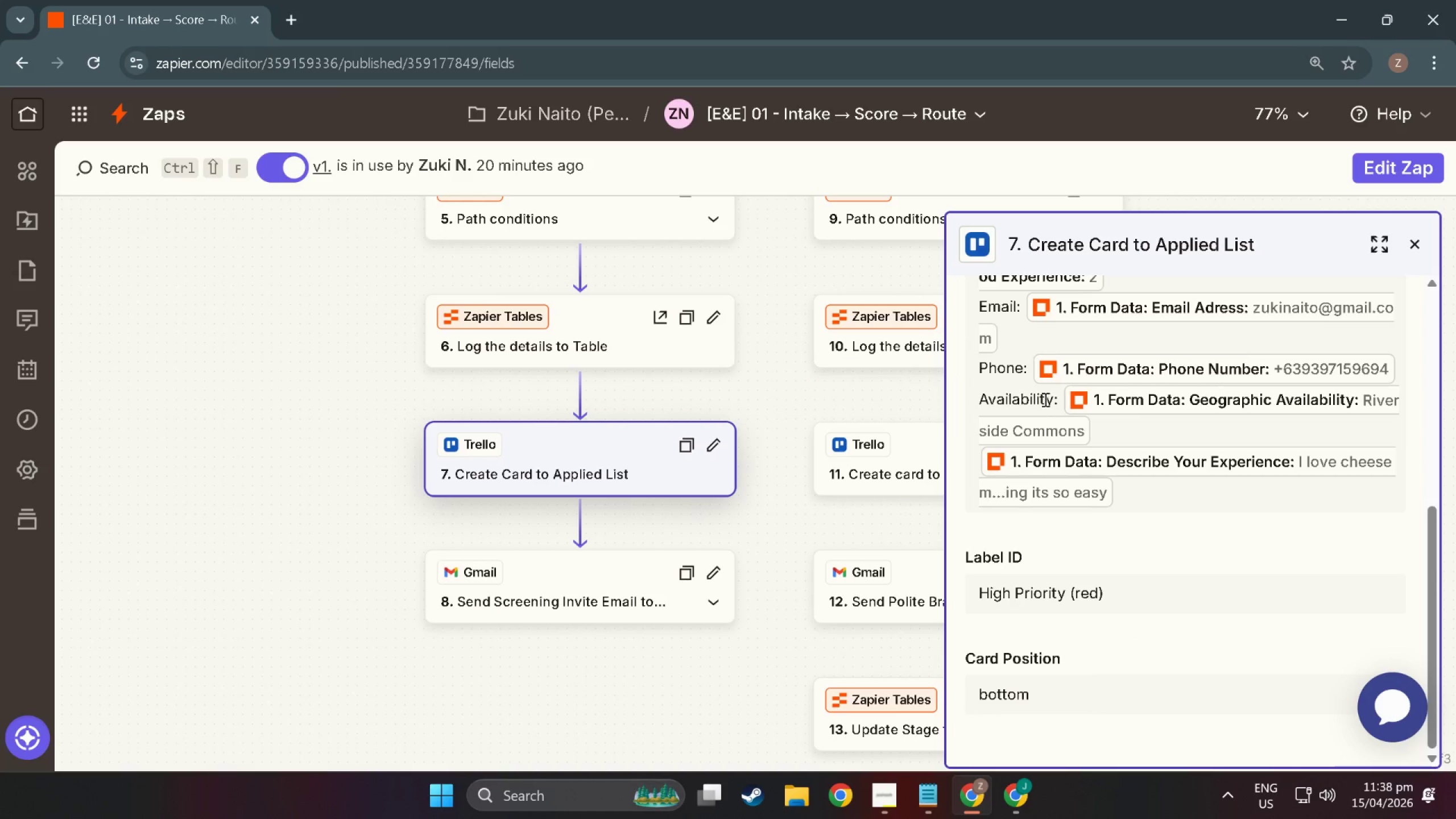 
scroll: coordinate [1044, 358], scroll_direction: down, amount: 4.0
 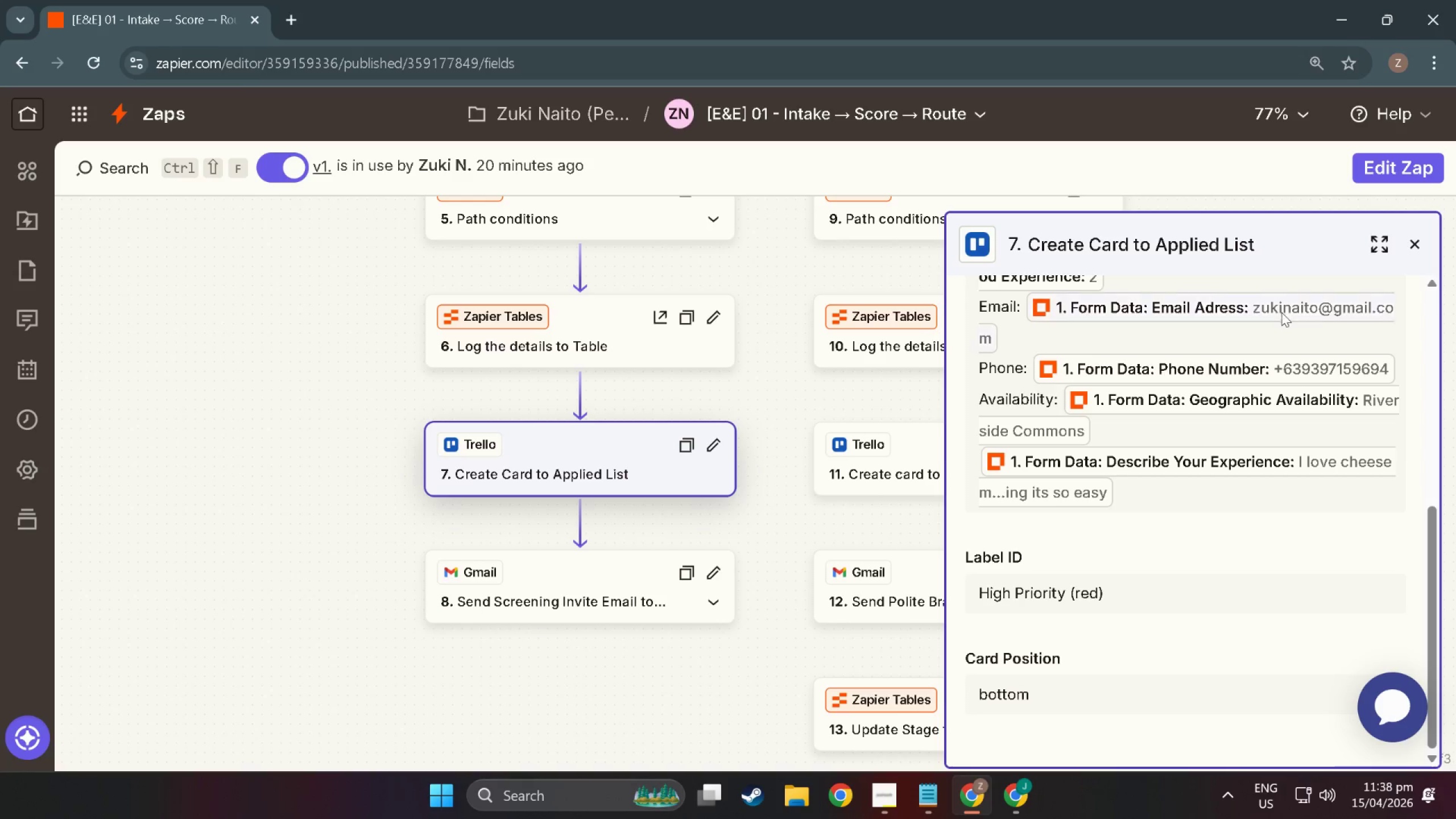 
scroll: coordinate [1160, 440], scroll_direction: up, amount: 20.0
 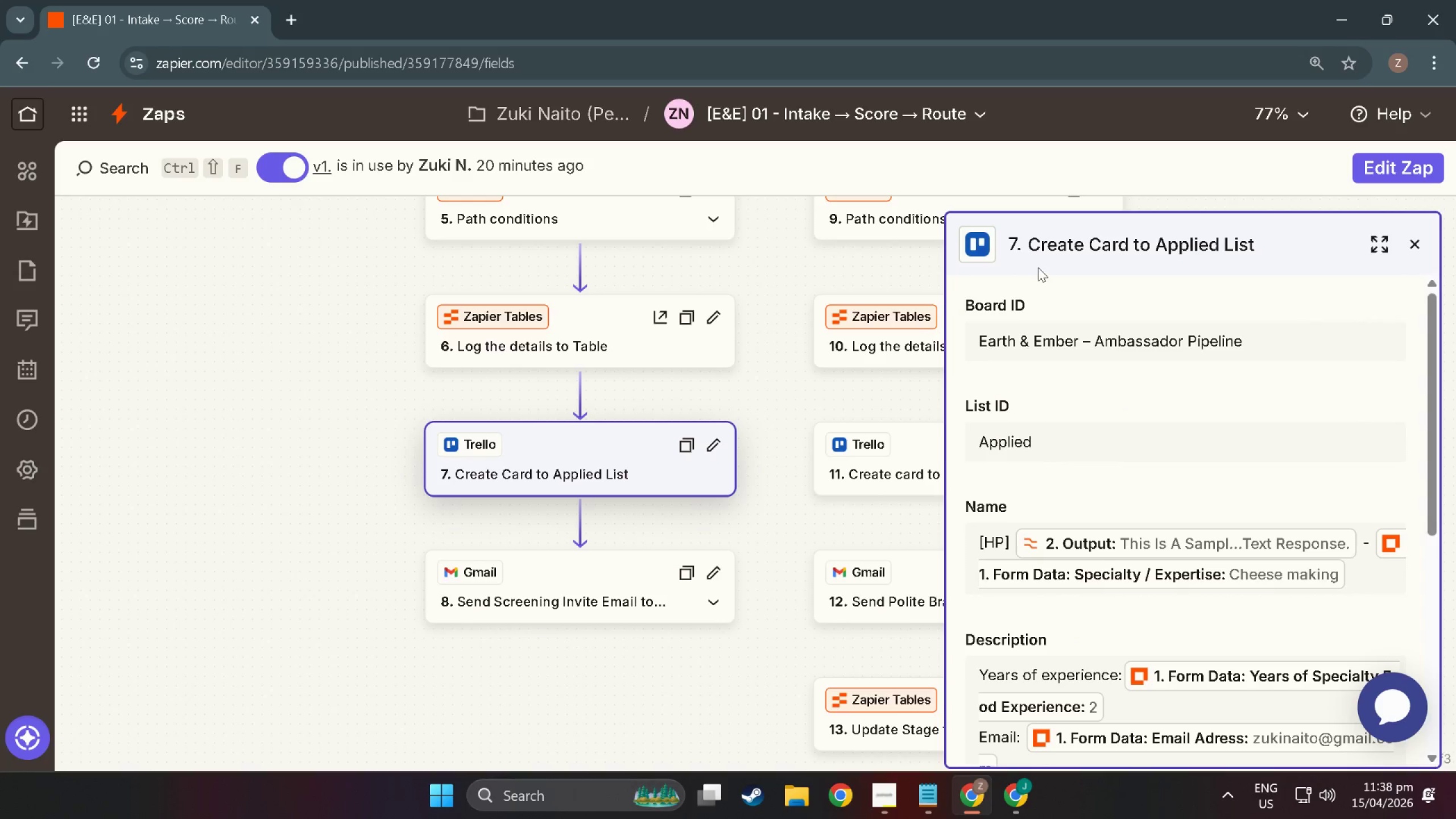 
key(Meta+Shift+ShiftLeft)
 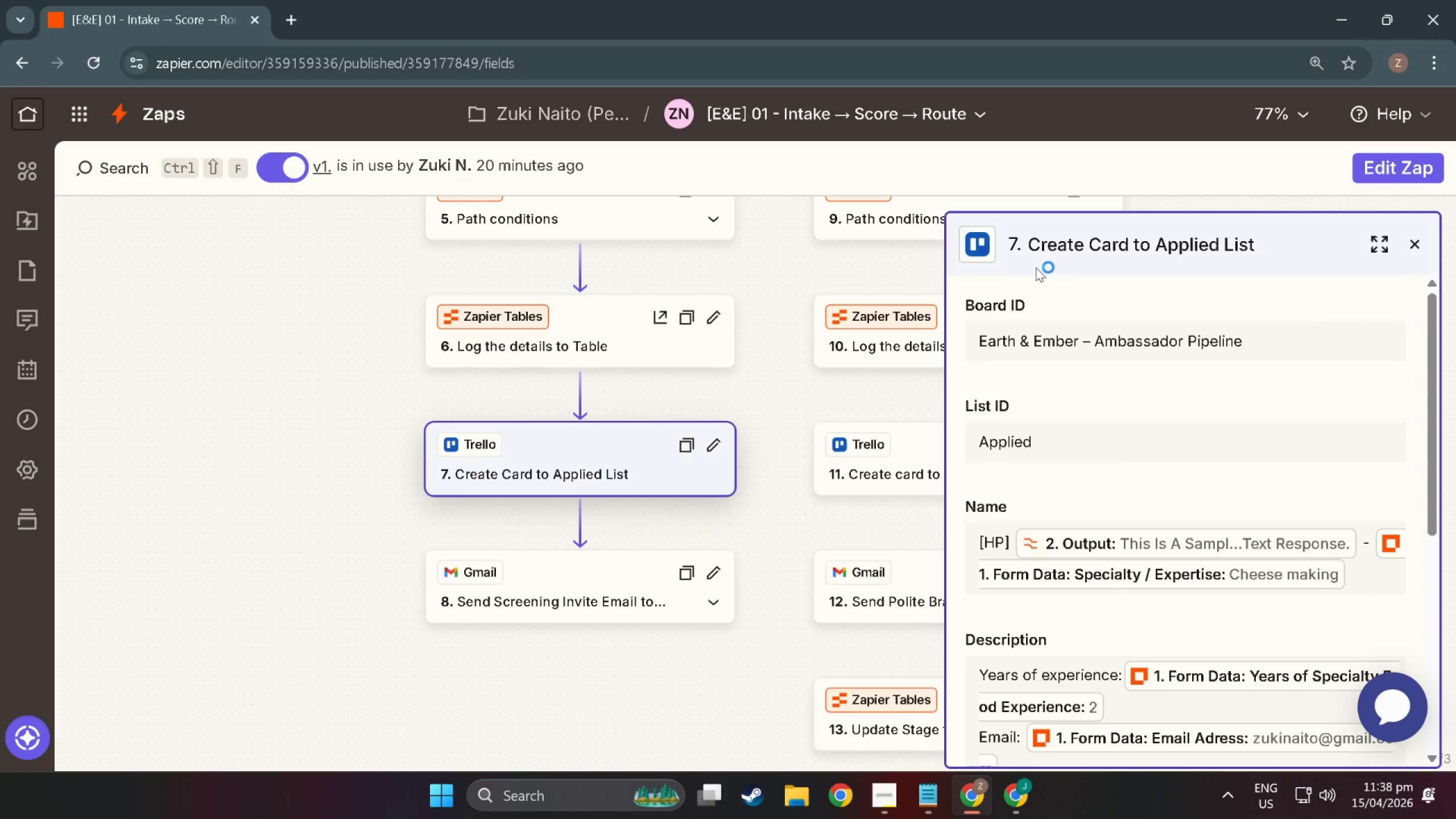 
key(Meta+Shift+S)
 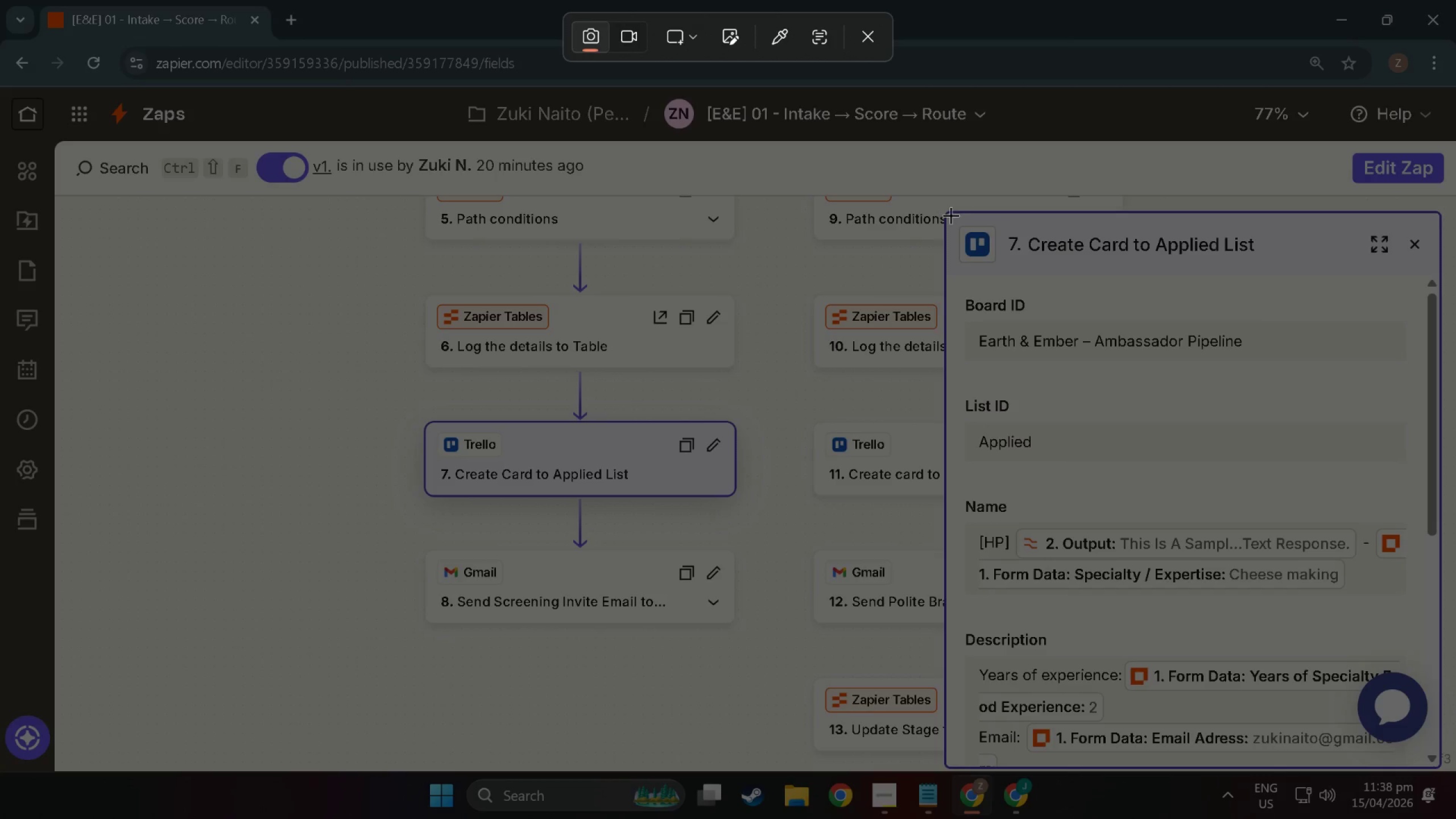 
left_click_drag(start_coordinate=[950, 215], to_coordinate=[1436, 762])
 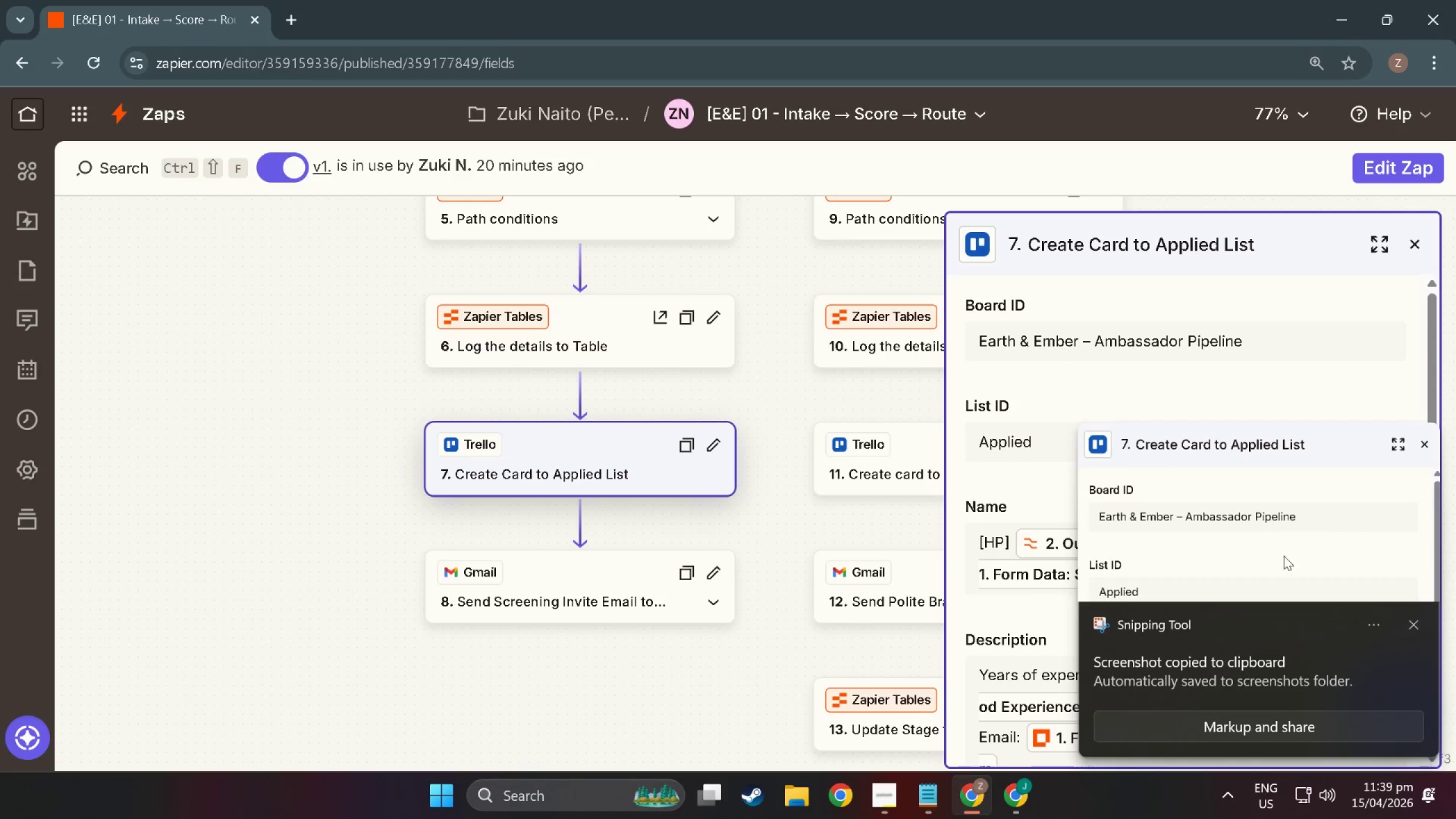 
scroll: coordinate [1426, 641], scroll_direction: down, amount: 4.0
 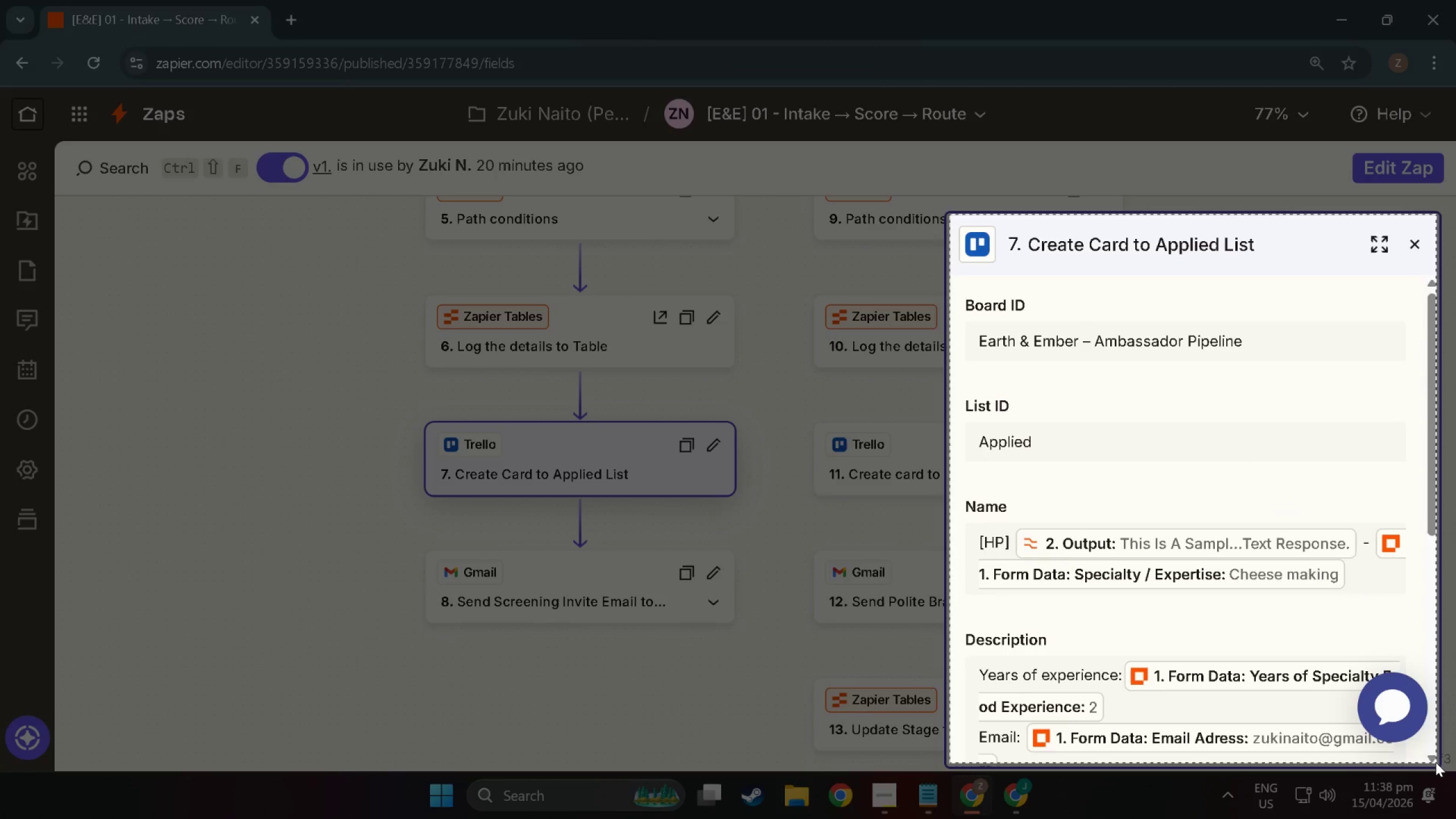 
key(Alt+Tab)
 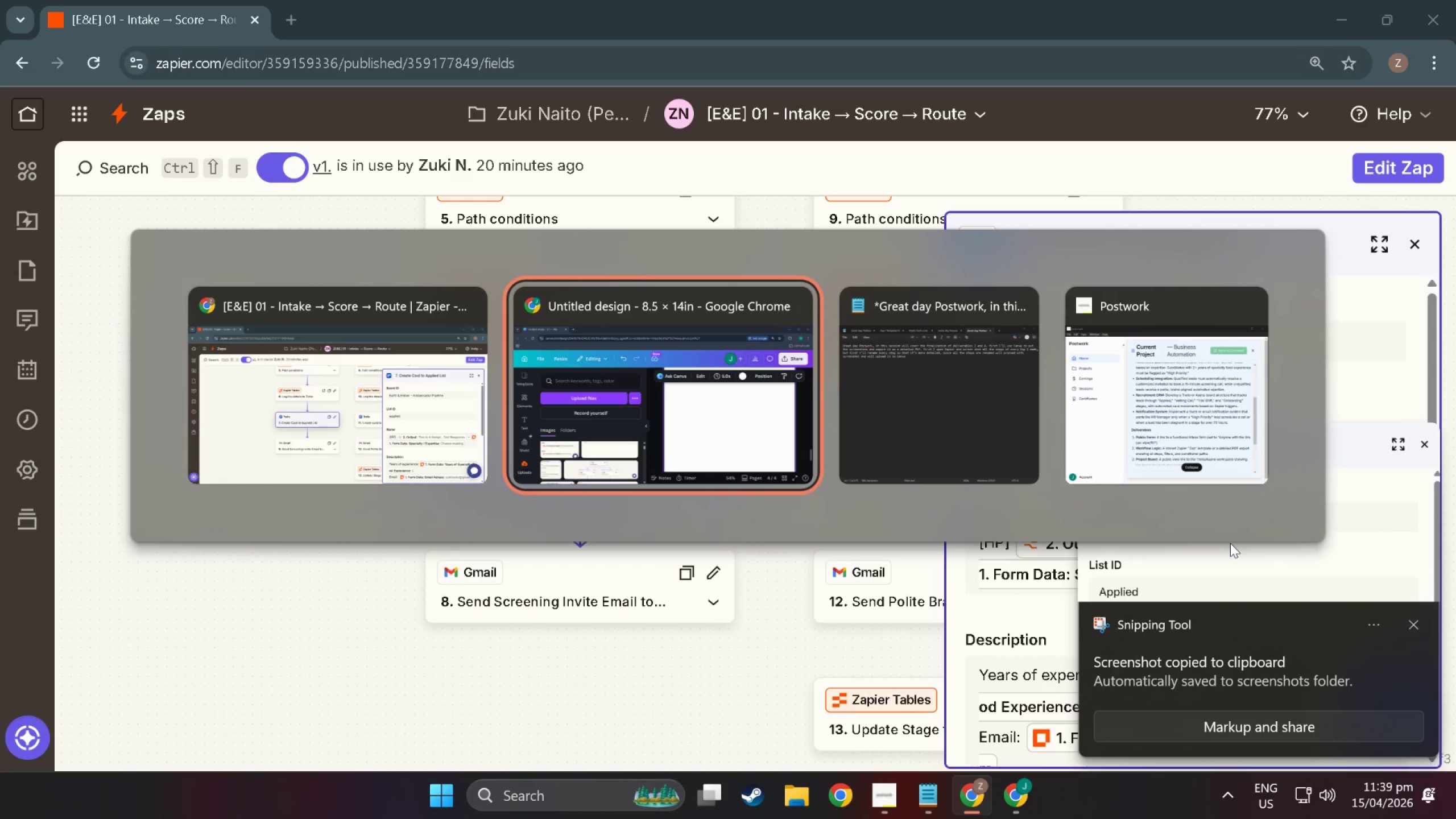 
key(Alt+Tab)
 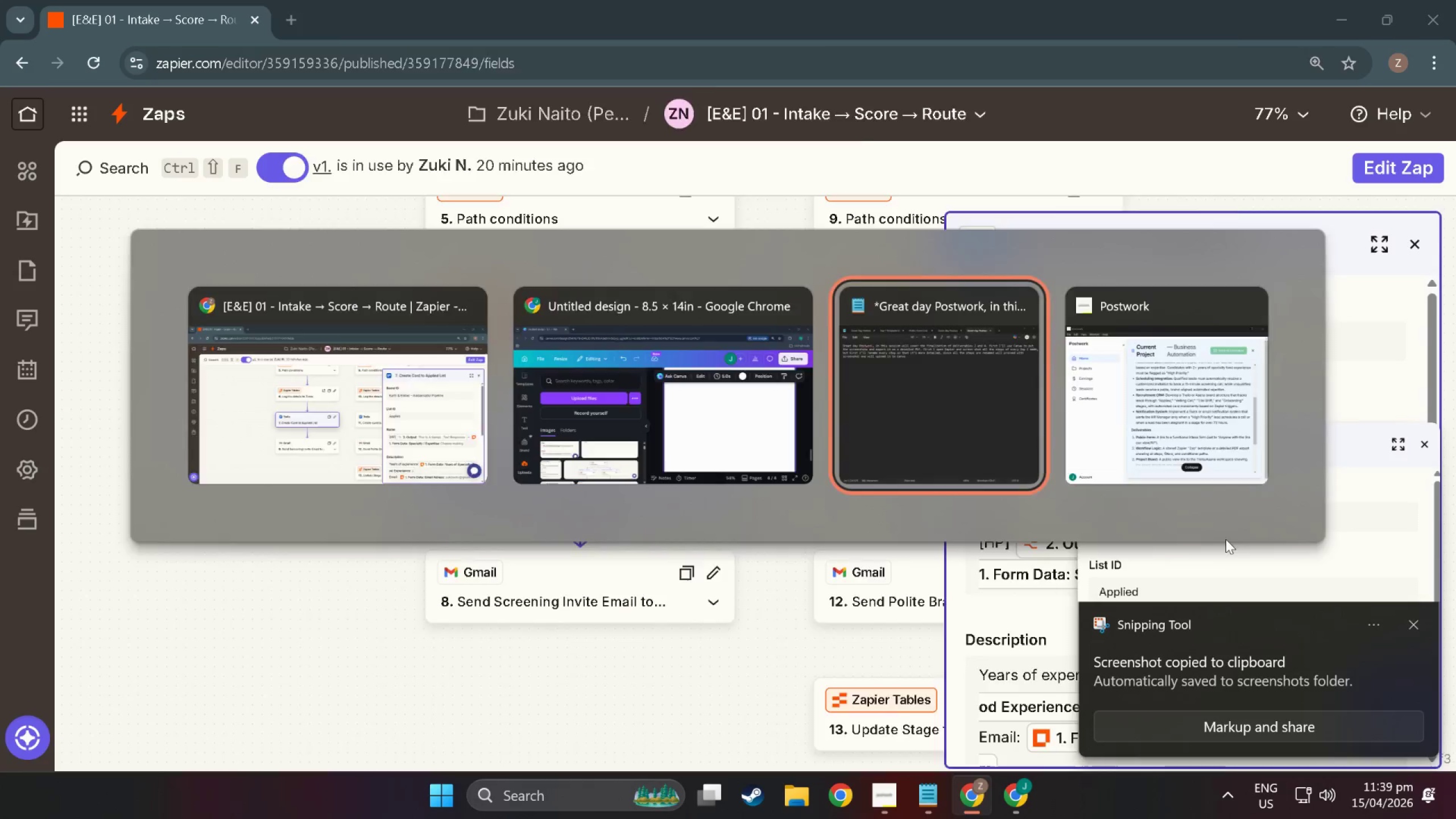 
key(Alt+Tab)
 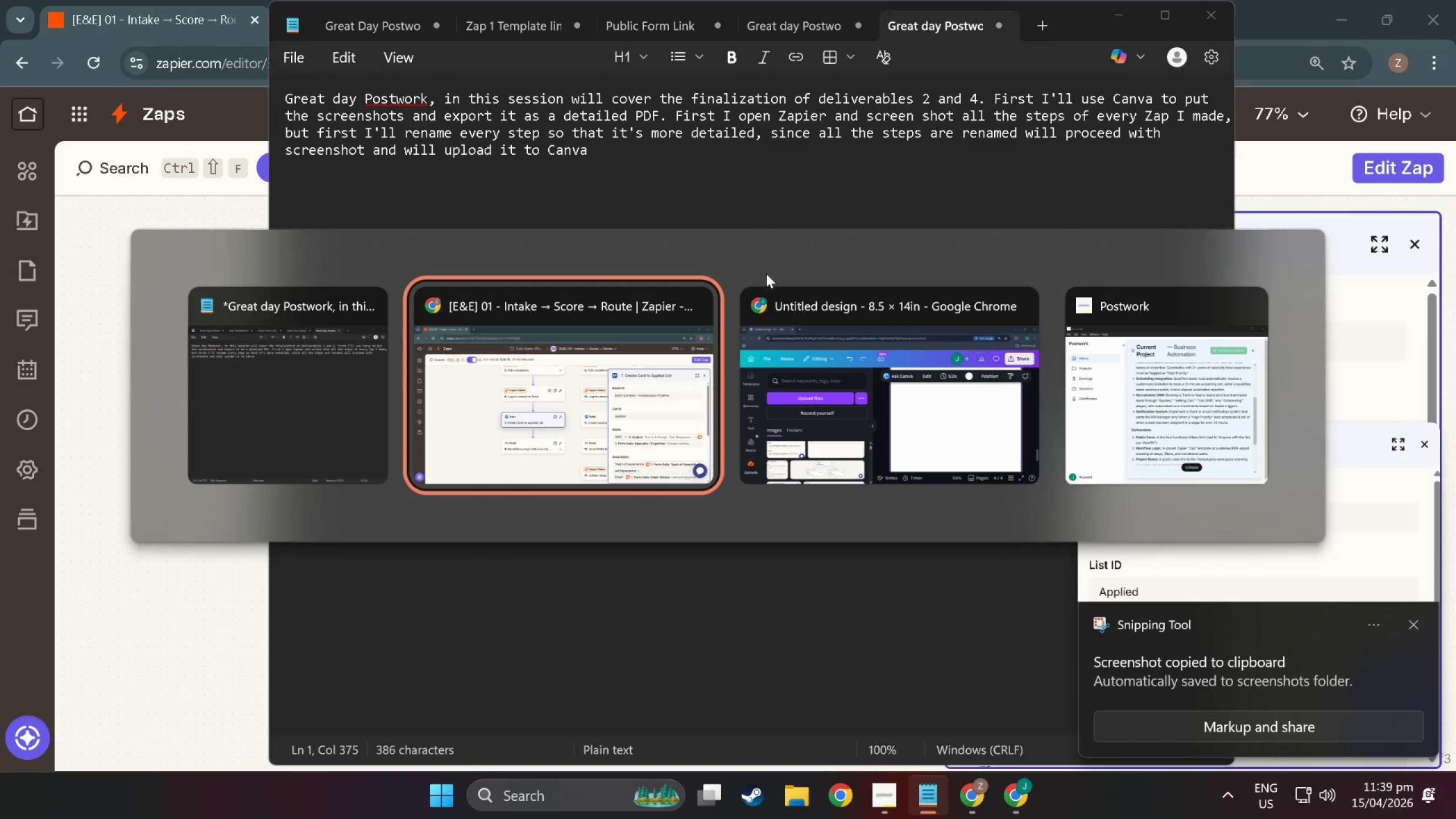 
key(Alt+Tab)
 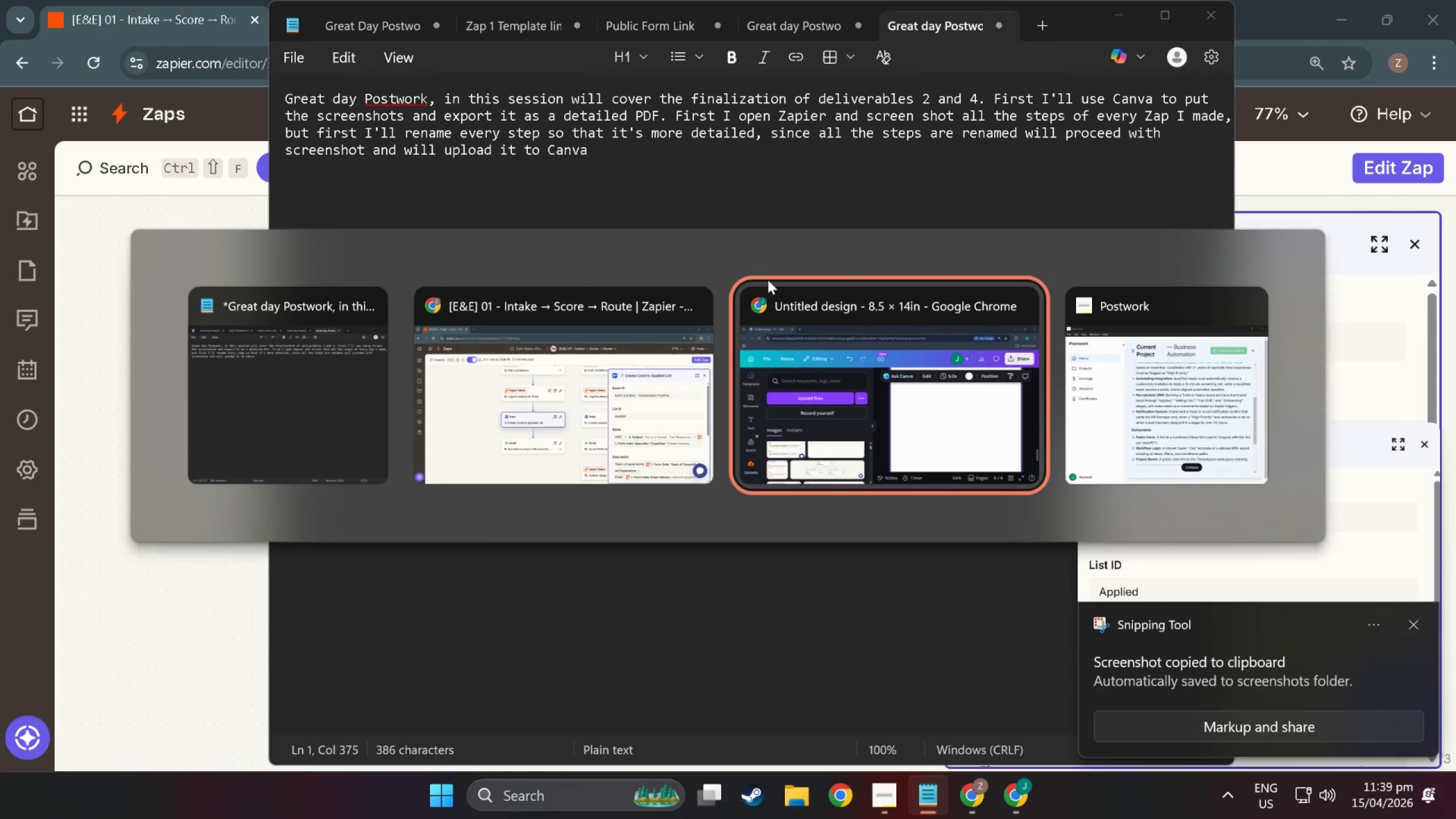 
key(Alt+Tab)
 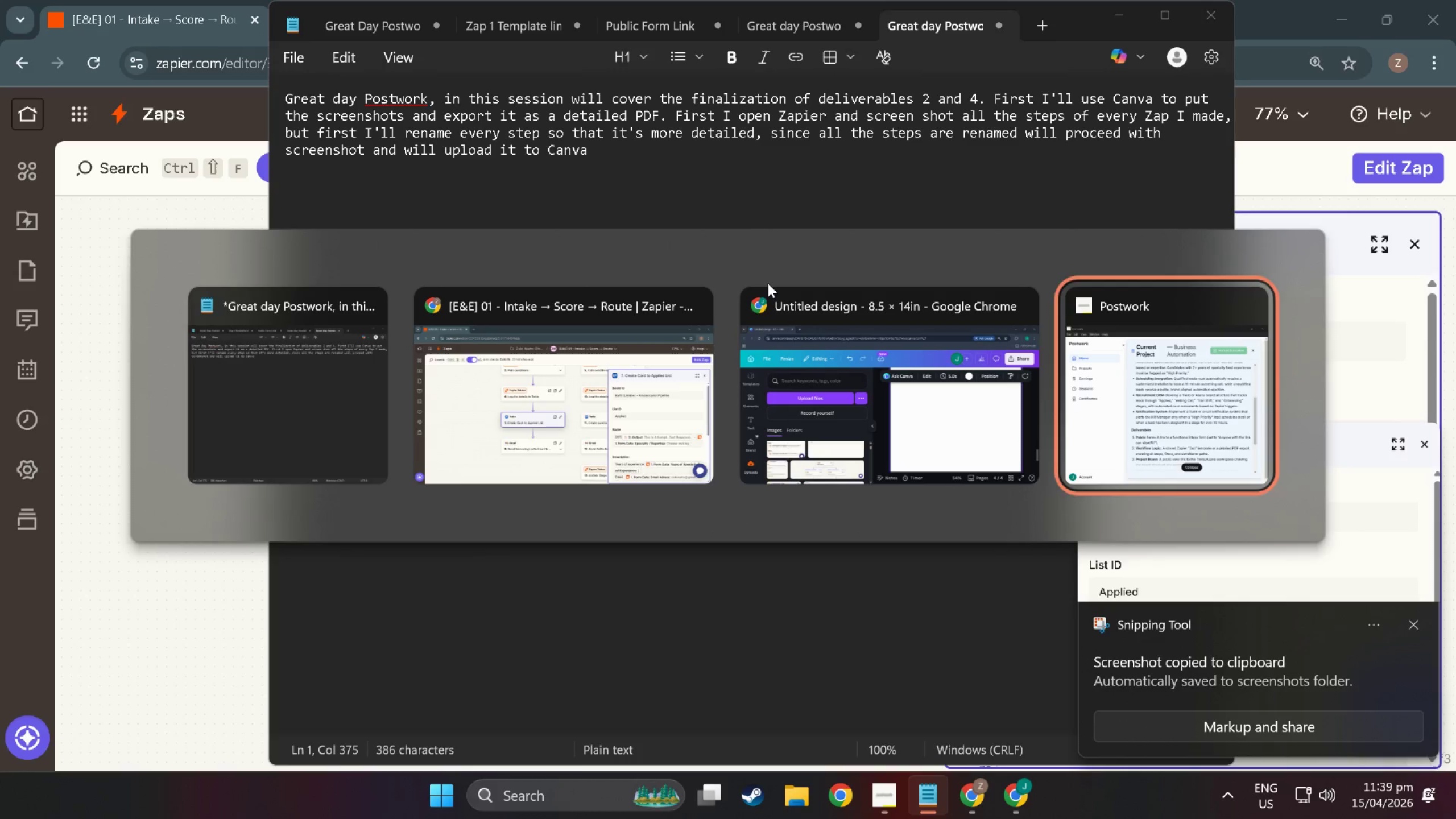 
key(Alt+Tab)
 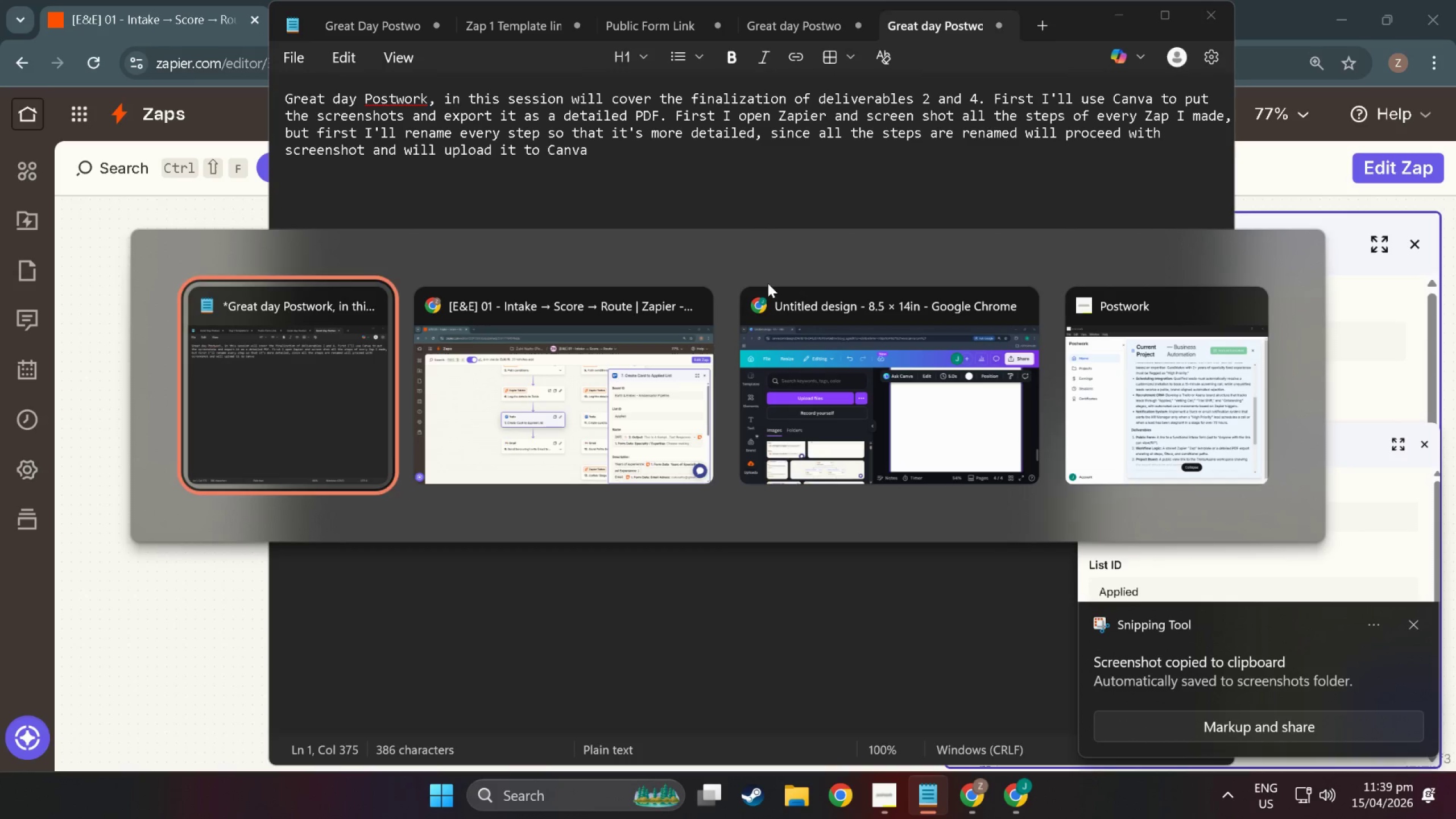 
key(Alt+Tab)
 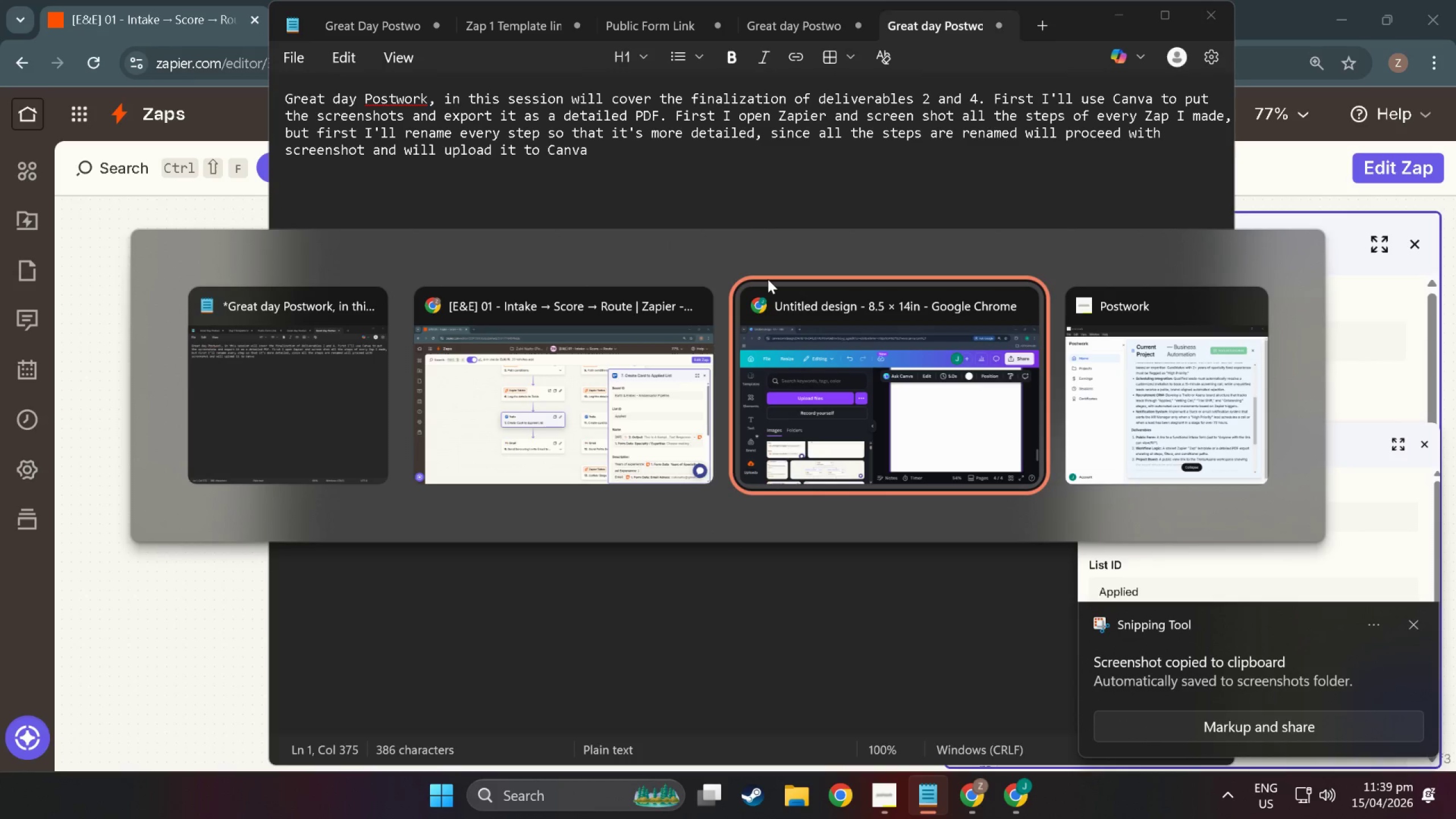 
key(Alt+Tab)
 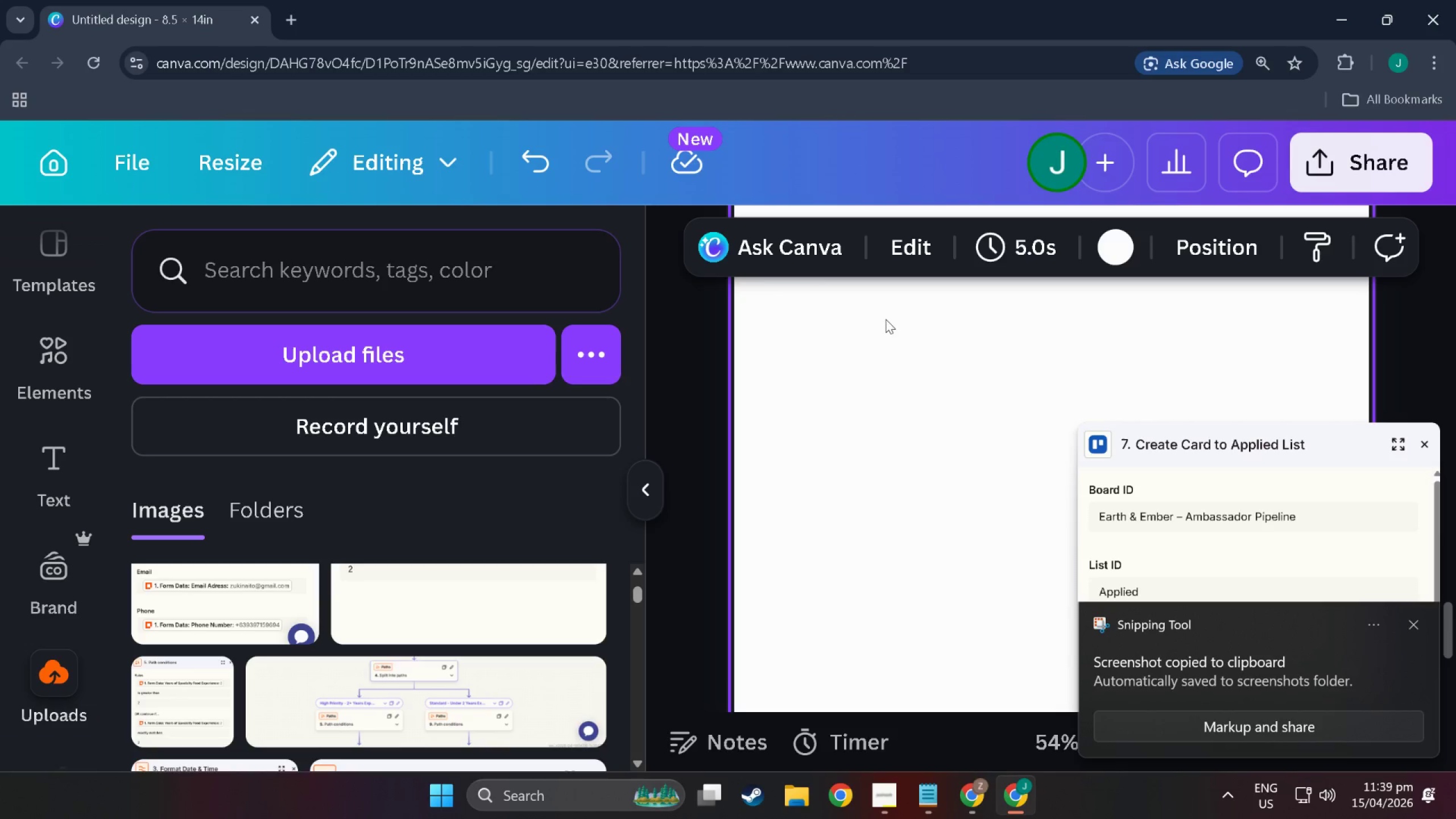 
key(Alt+AltLeft)
 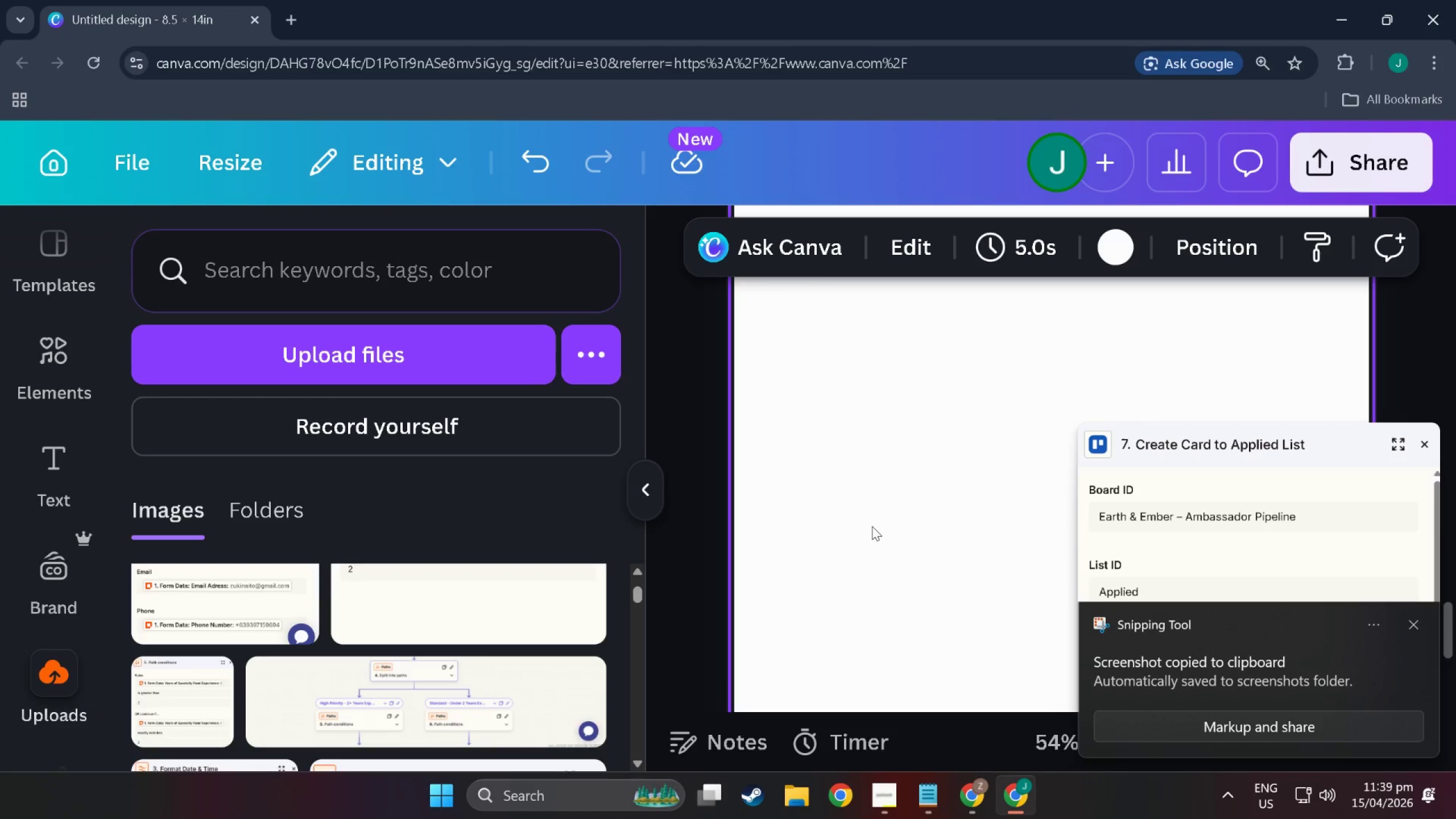 
scroll: coordinate [1128, 541], scroll_direction: up, amount: 12.0
 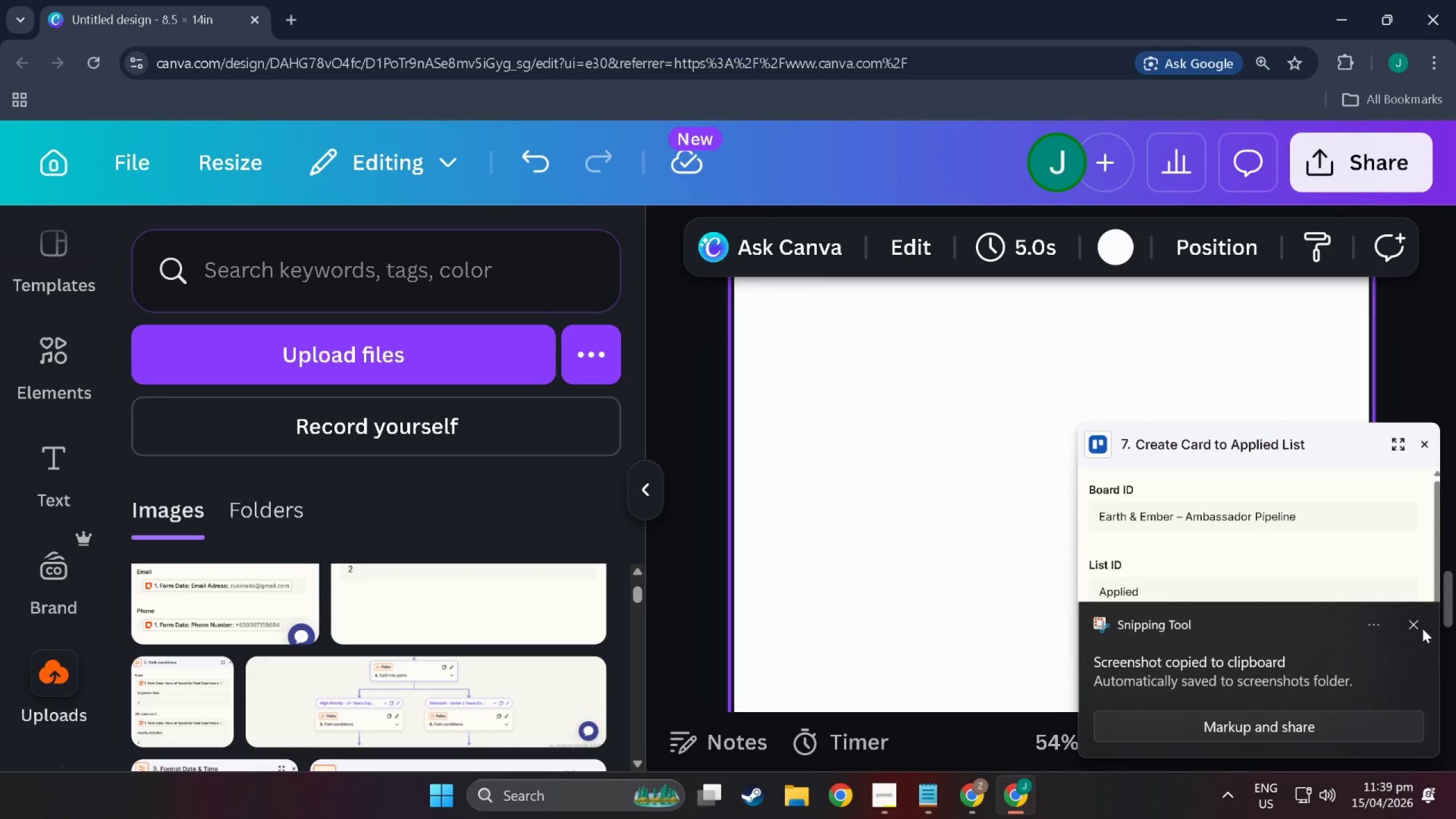 
mouse_move([1404, 622])
 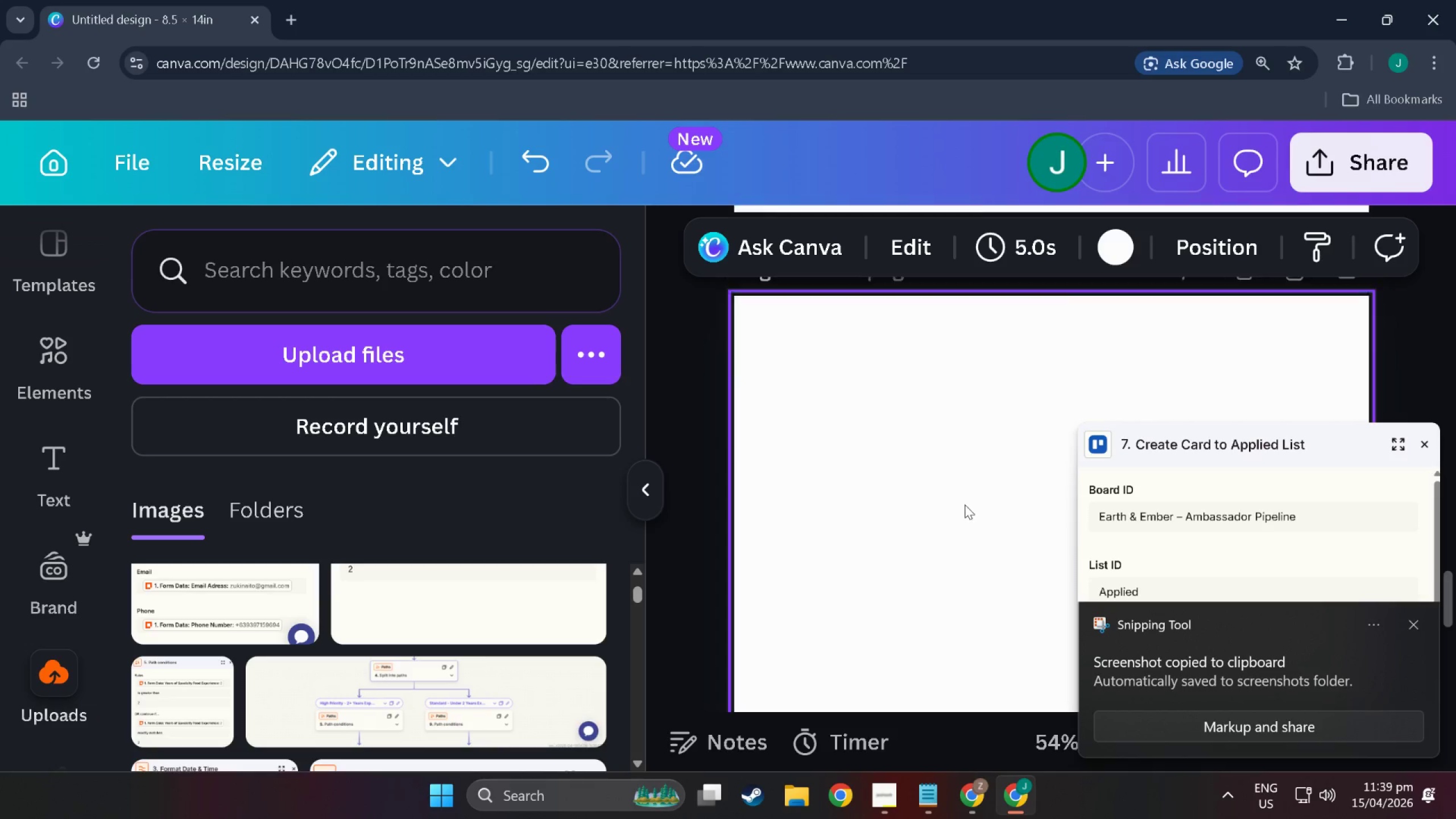 
scroll: coordinate [974, 514], scroll_direction: up, amount: 33.0
 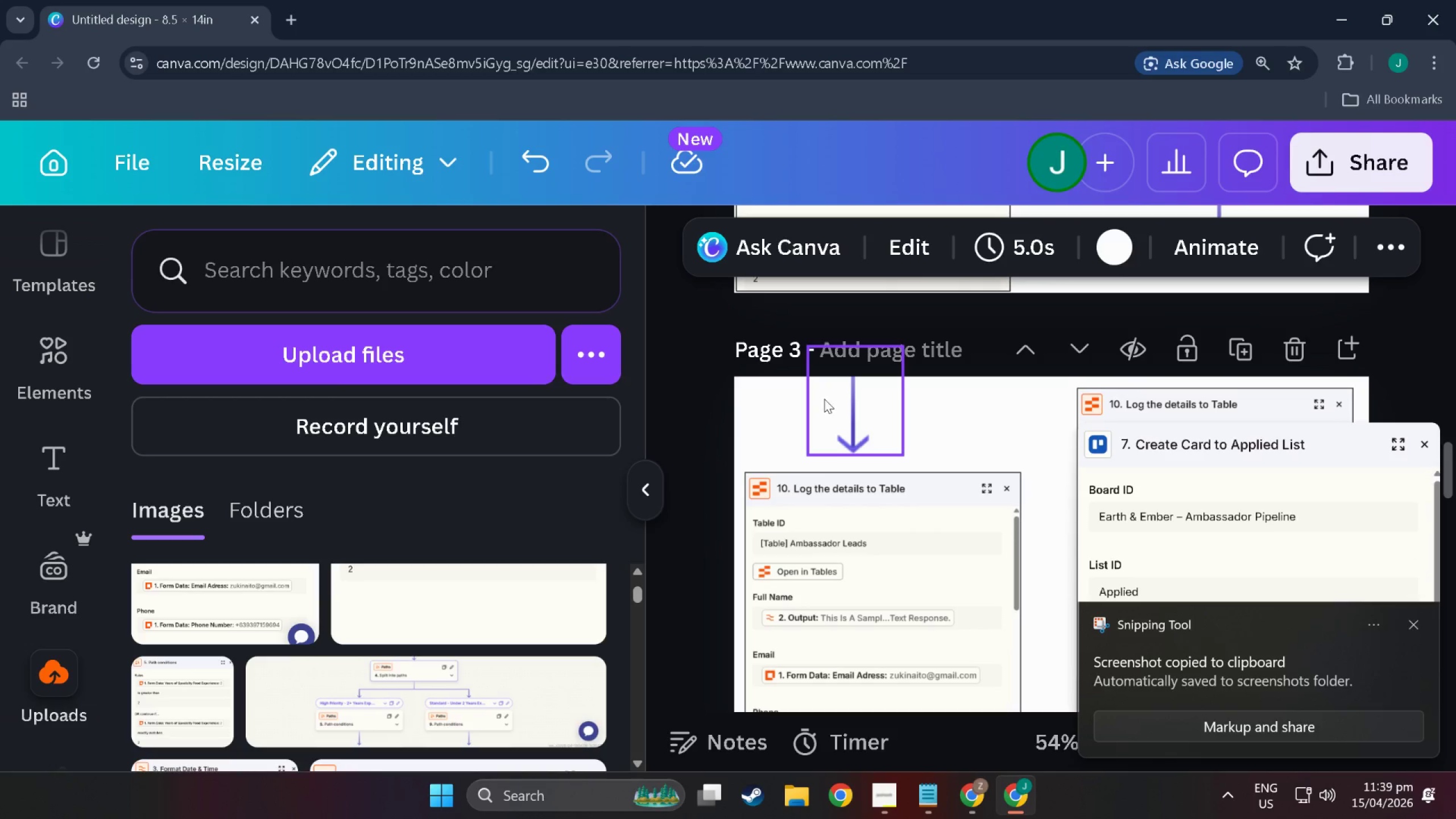 
left_click([846, 405])
 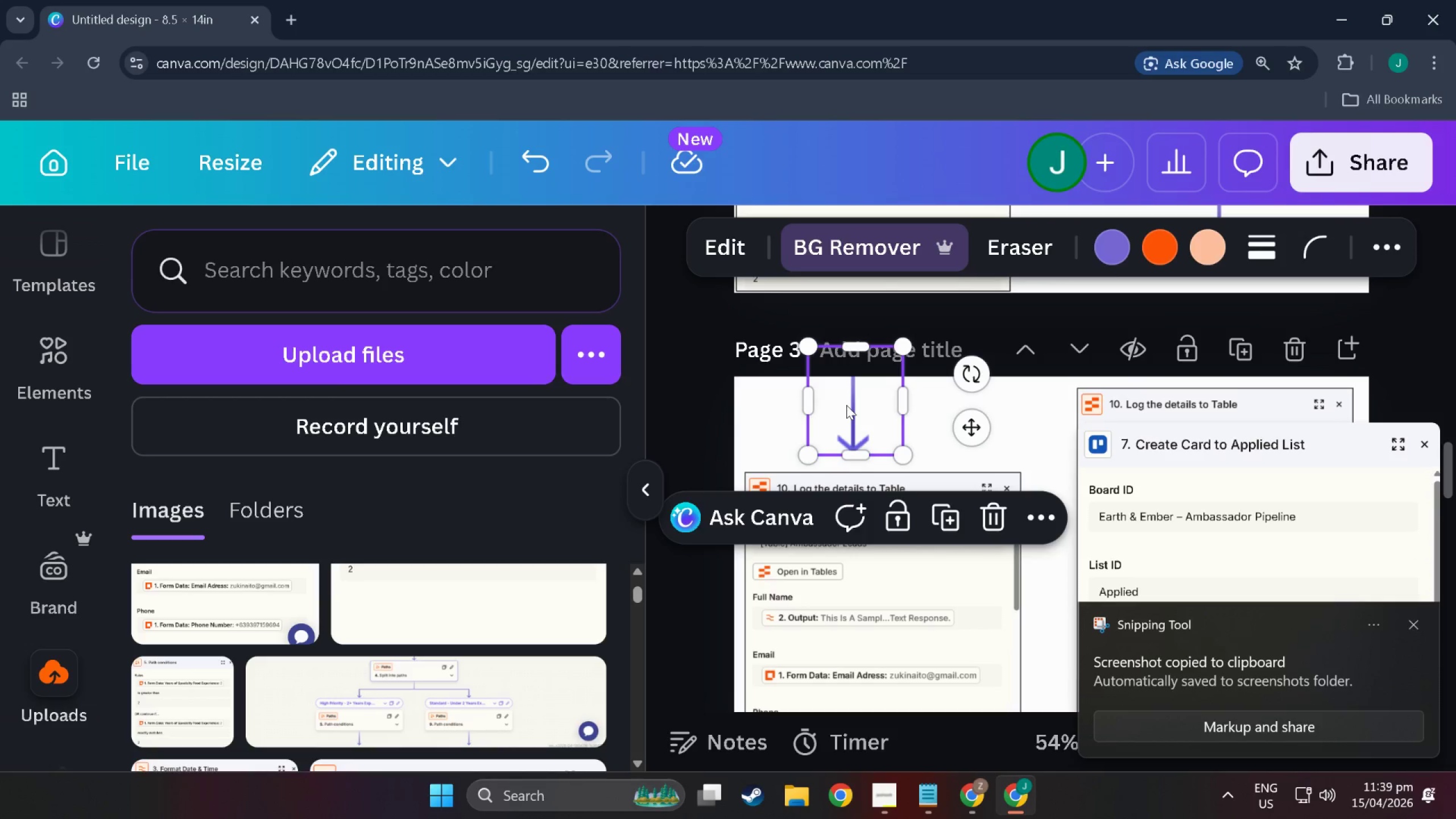 
key(Control+C)
 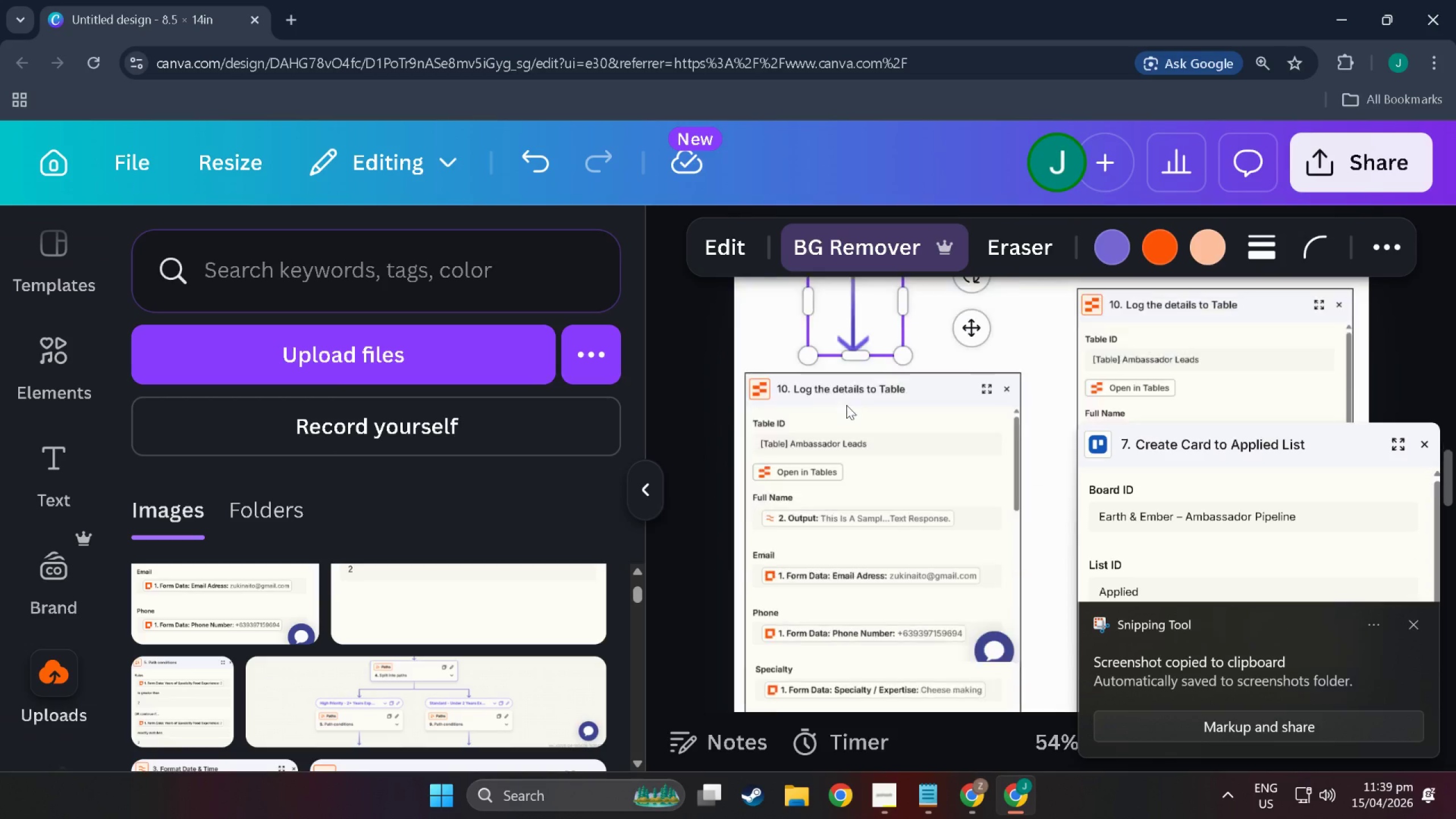 
scroll: coordinate [854, 441], scroll_direction: down, amount: 28.0
 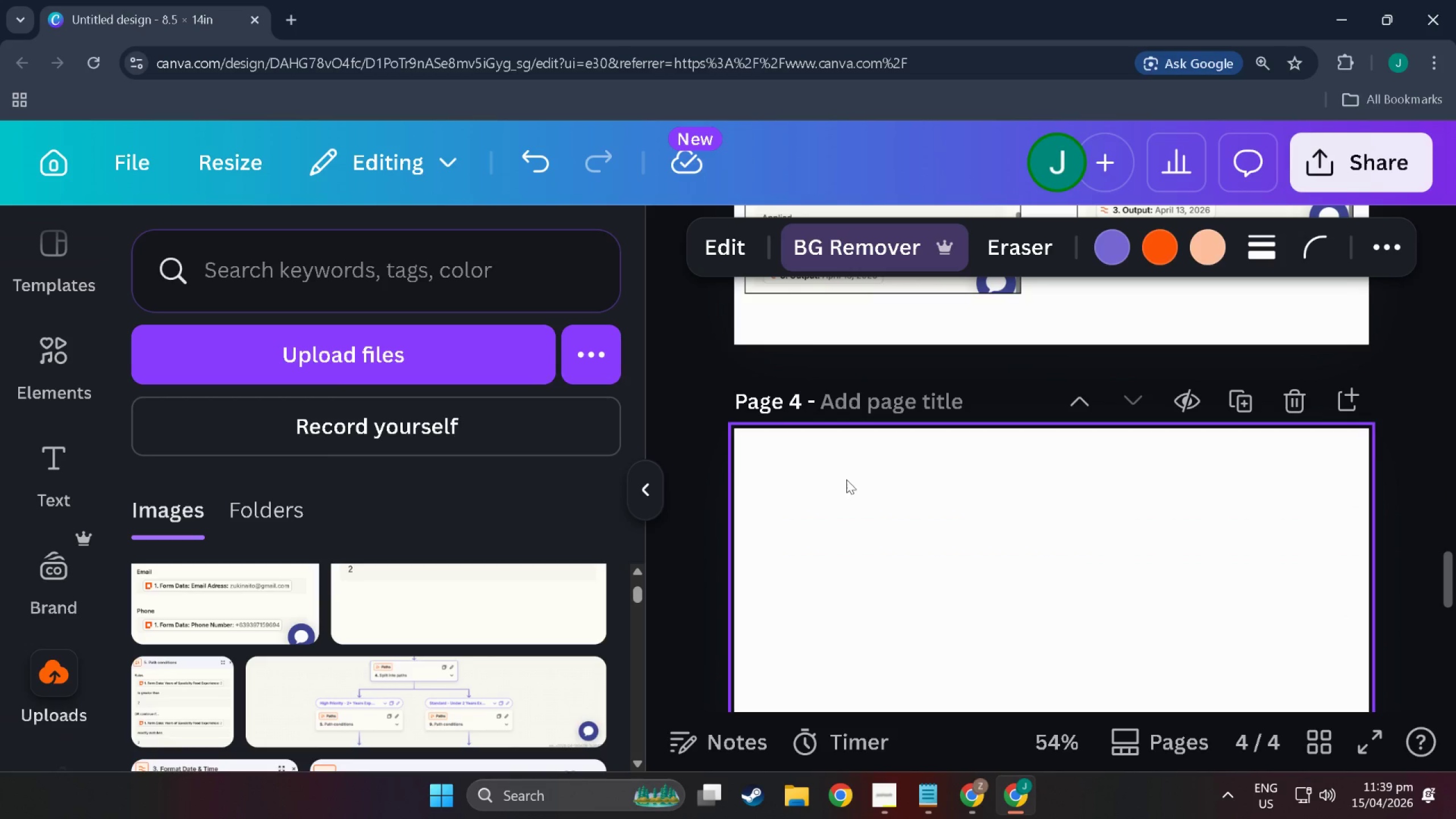 
key(Control+V)
 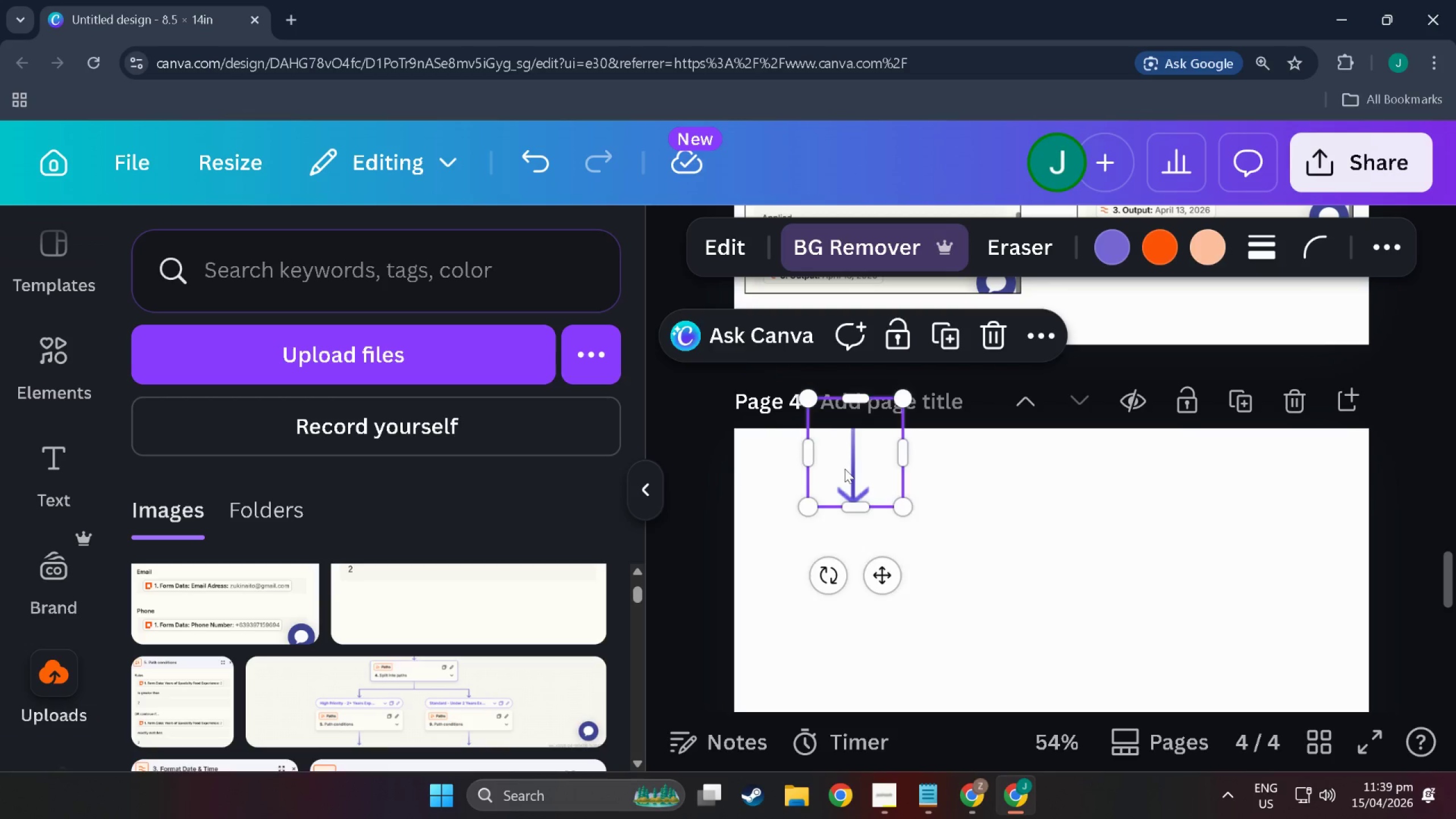 
left_click_drag(start_coordinate=[845, 469], to_coordinate=[870, 366])
 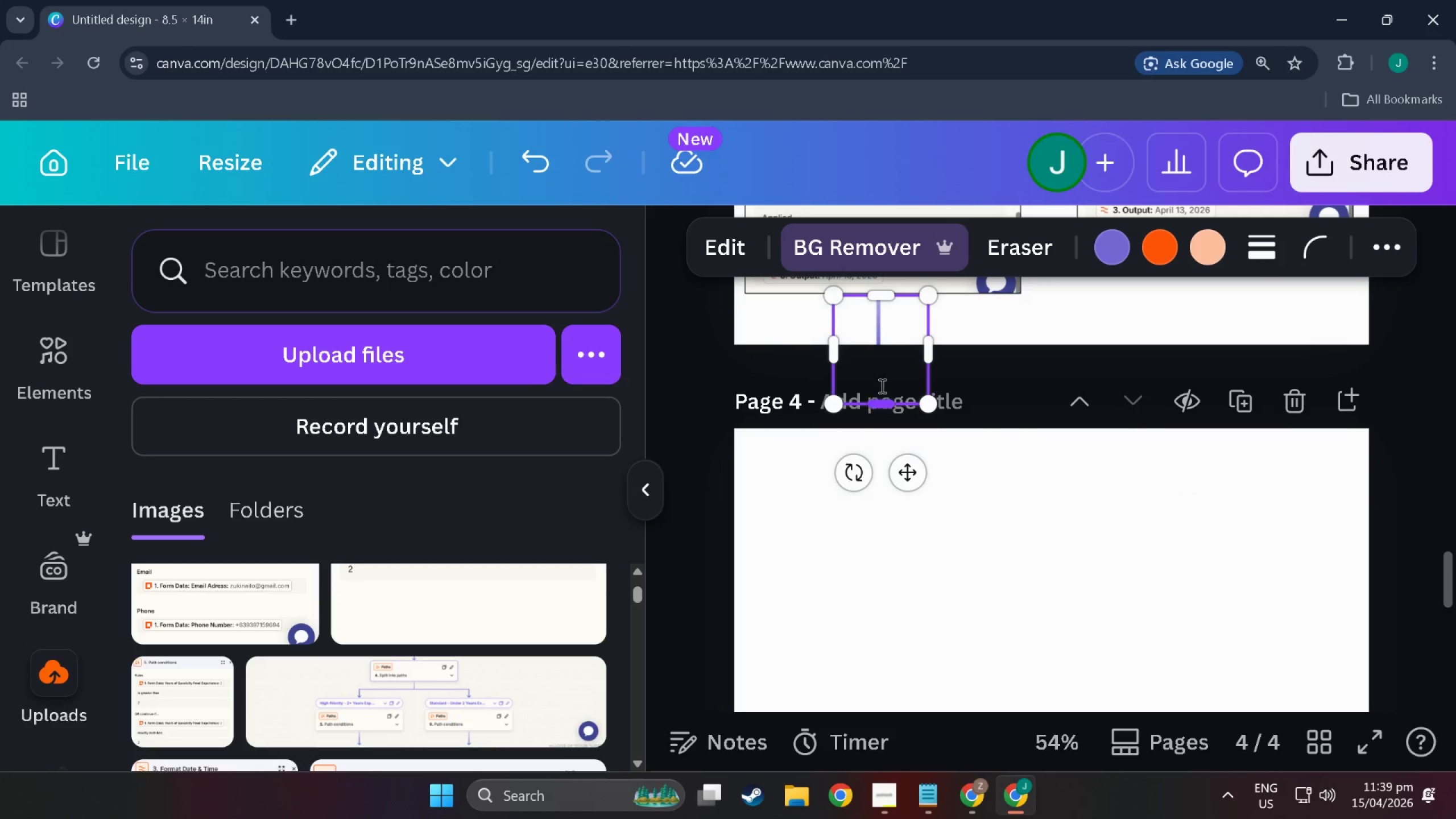 
key(Control+C)
 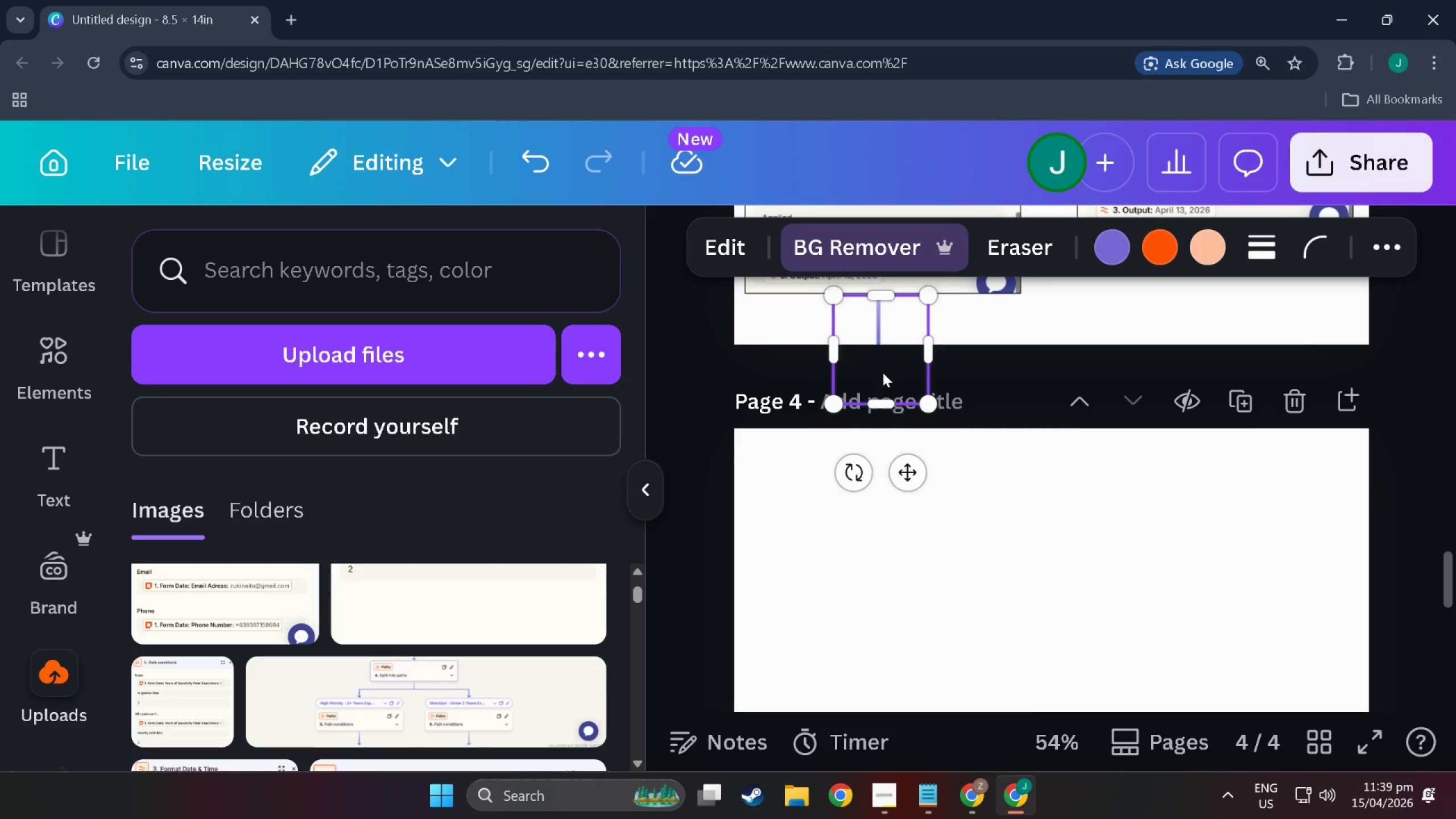 
key(Control+V)
 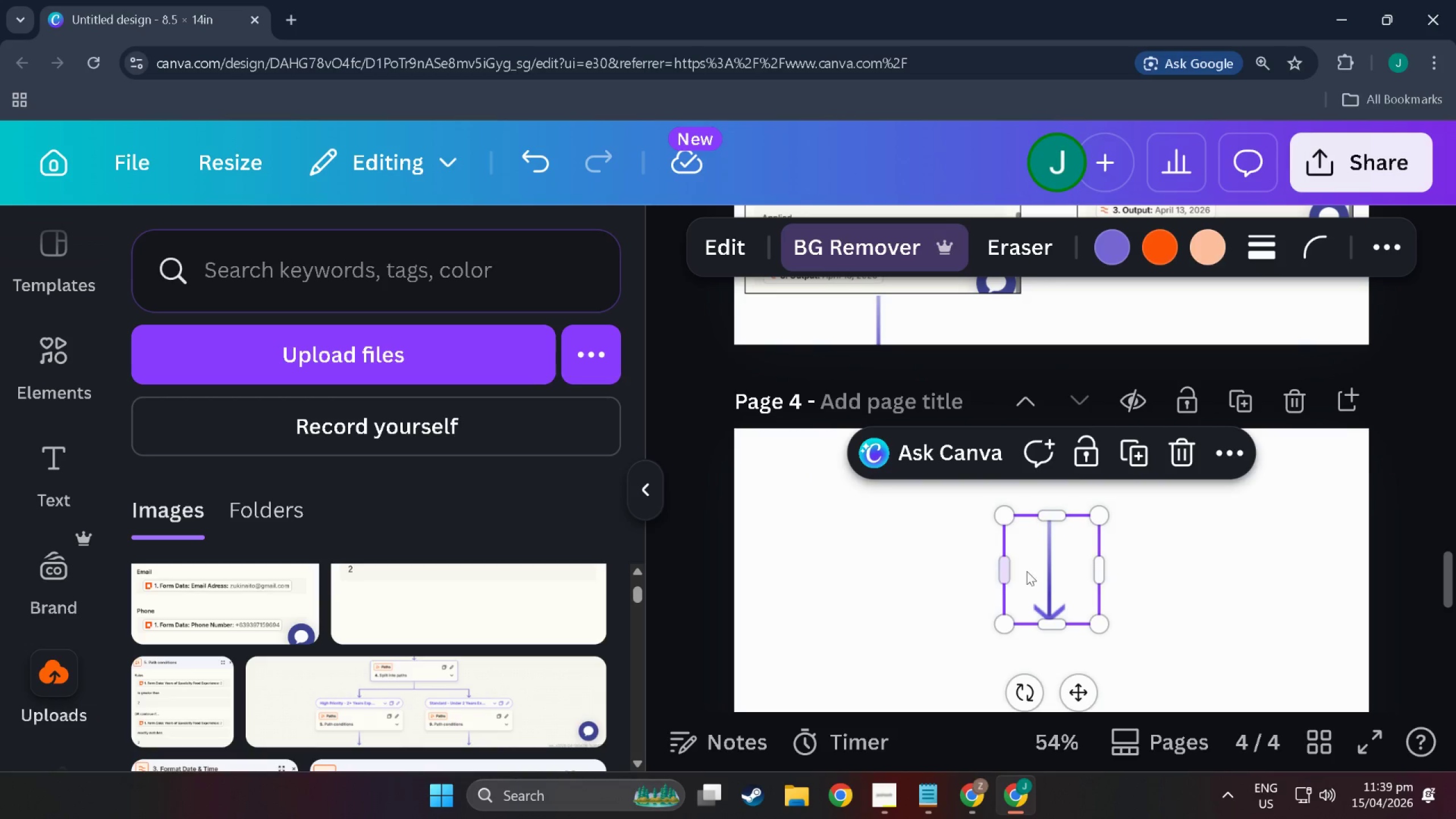 
left_click_drag(start_coordinate=[1037, 580], to_coordinate=[867, 425])
 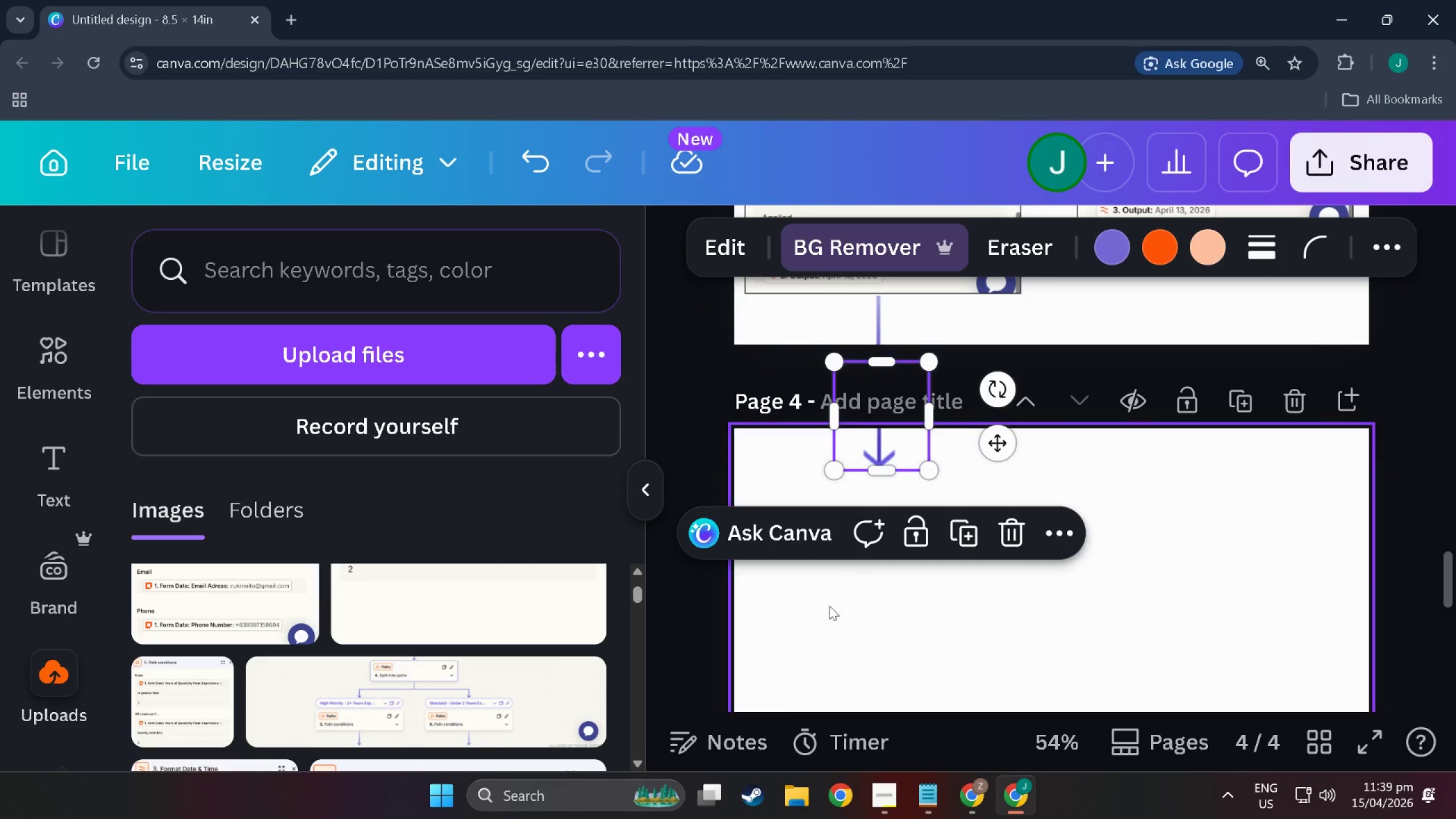 
left_click([834, 619])
 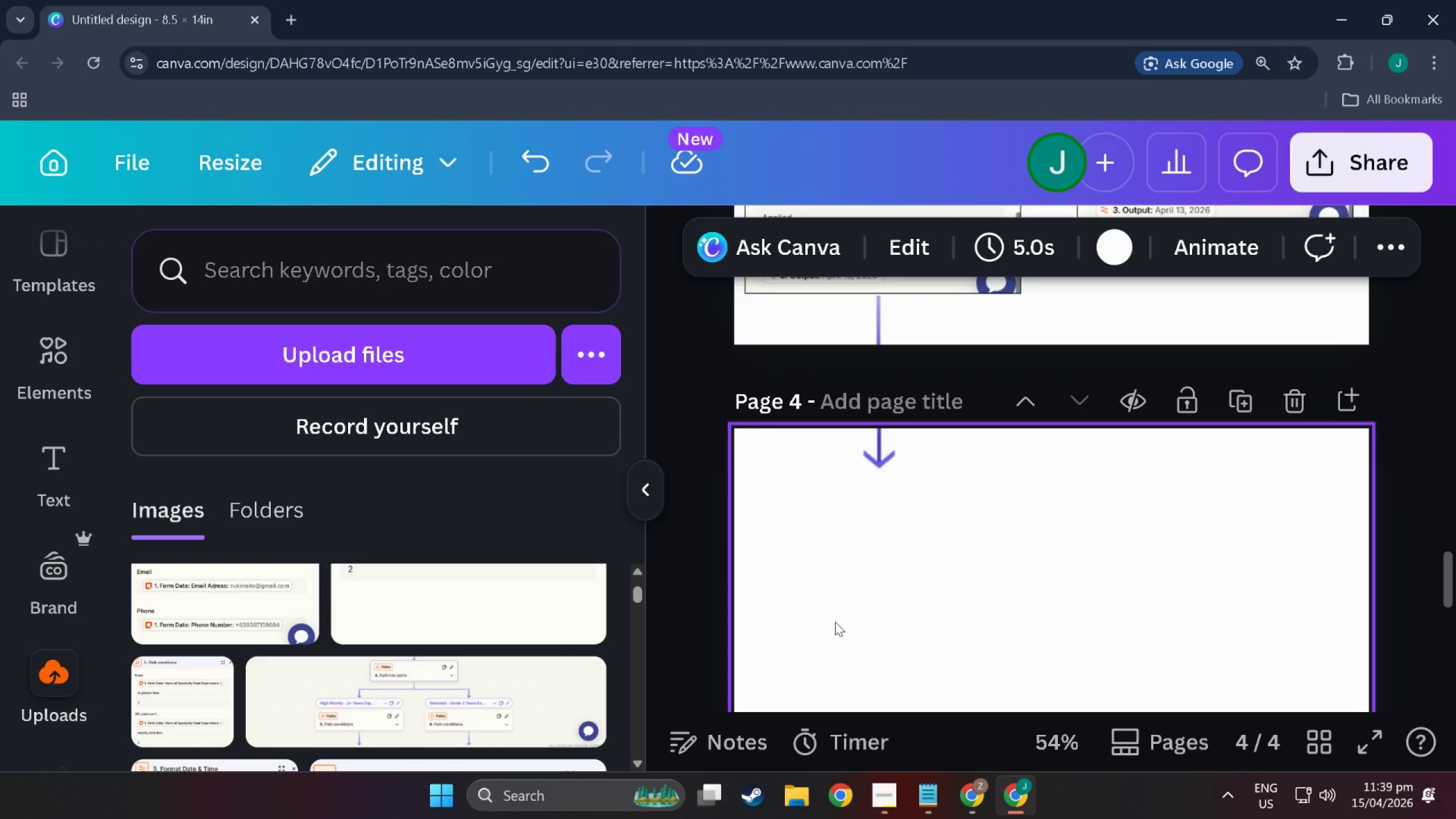 
scroll: coordinate [835, 622], scroll_direction: up, amount: 4.0
 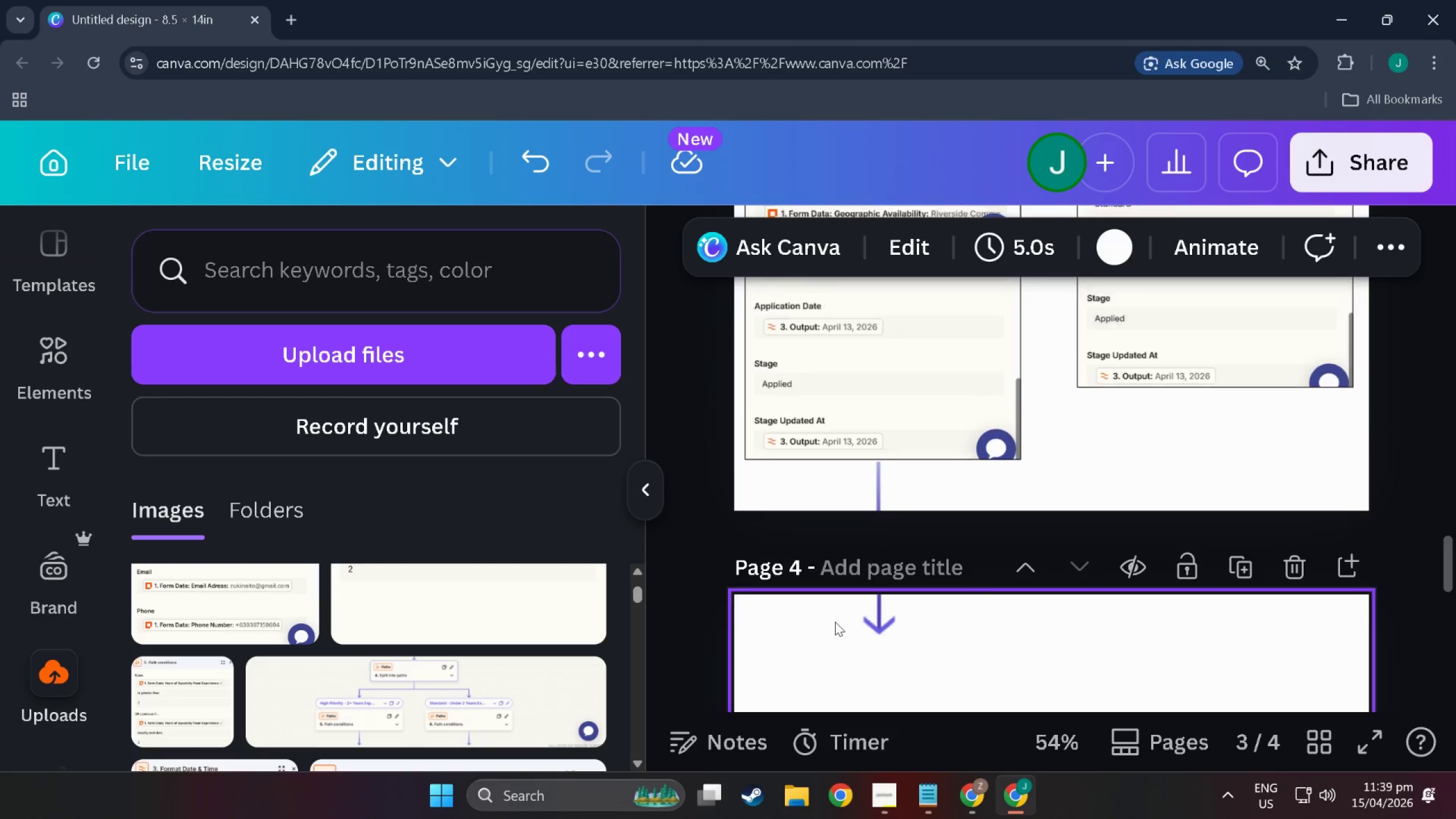 
left_click([838, 623])
 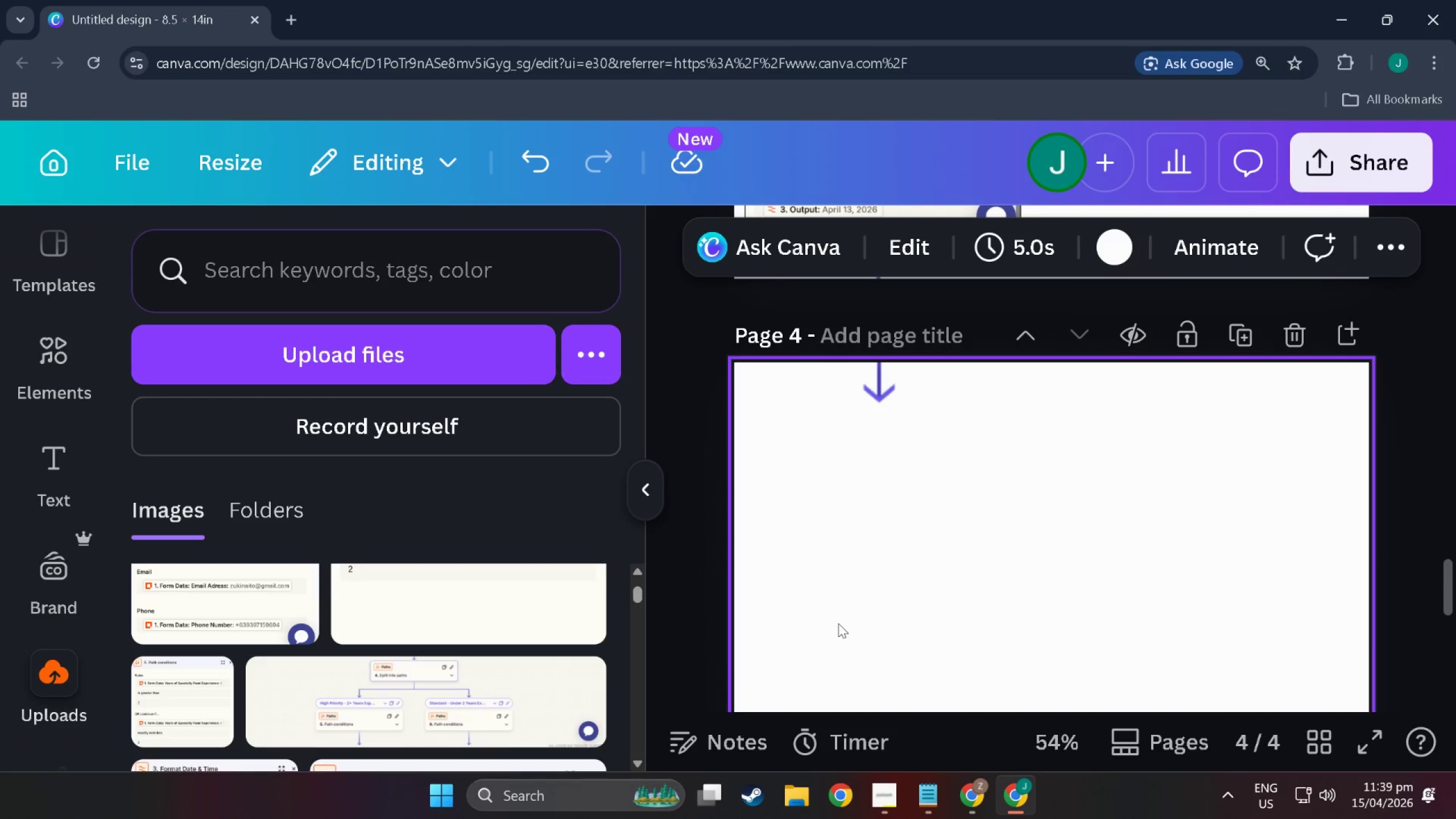 
key(Control+V)
 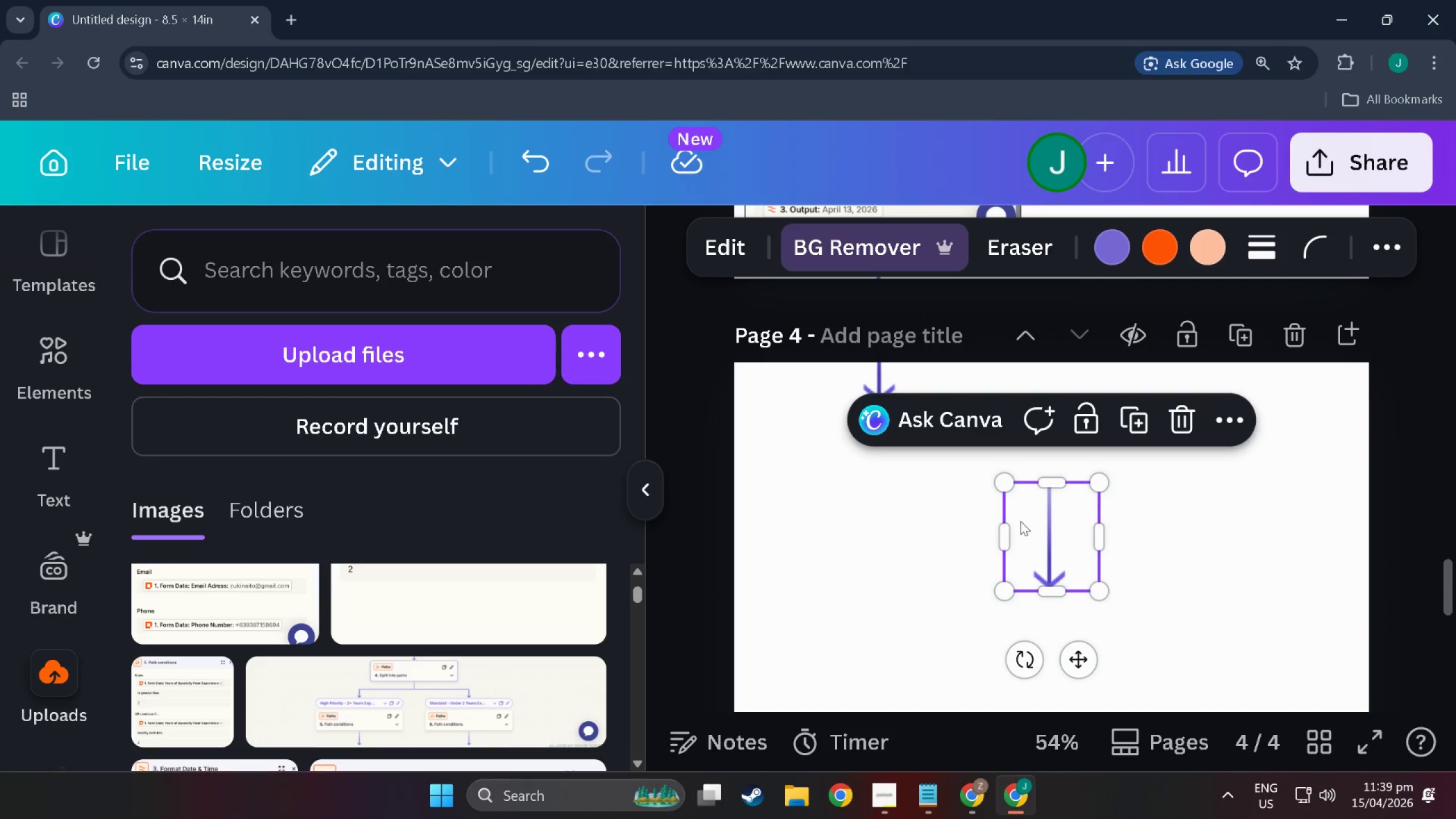 
scroll: coordinate [838, 623], scroll_direction: down, amount: 6.0
 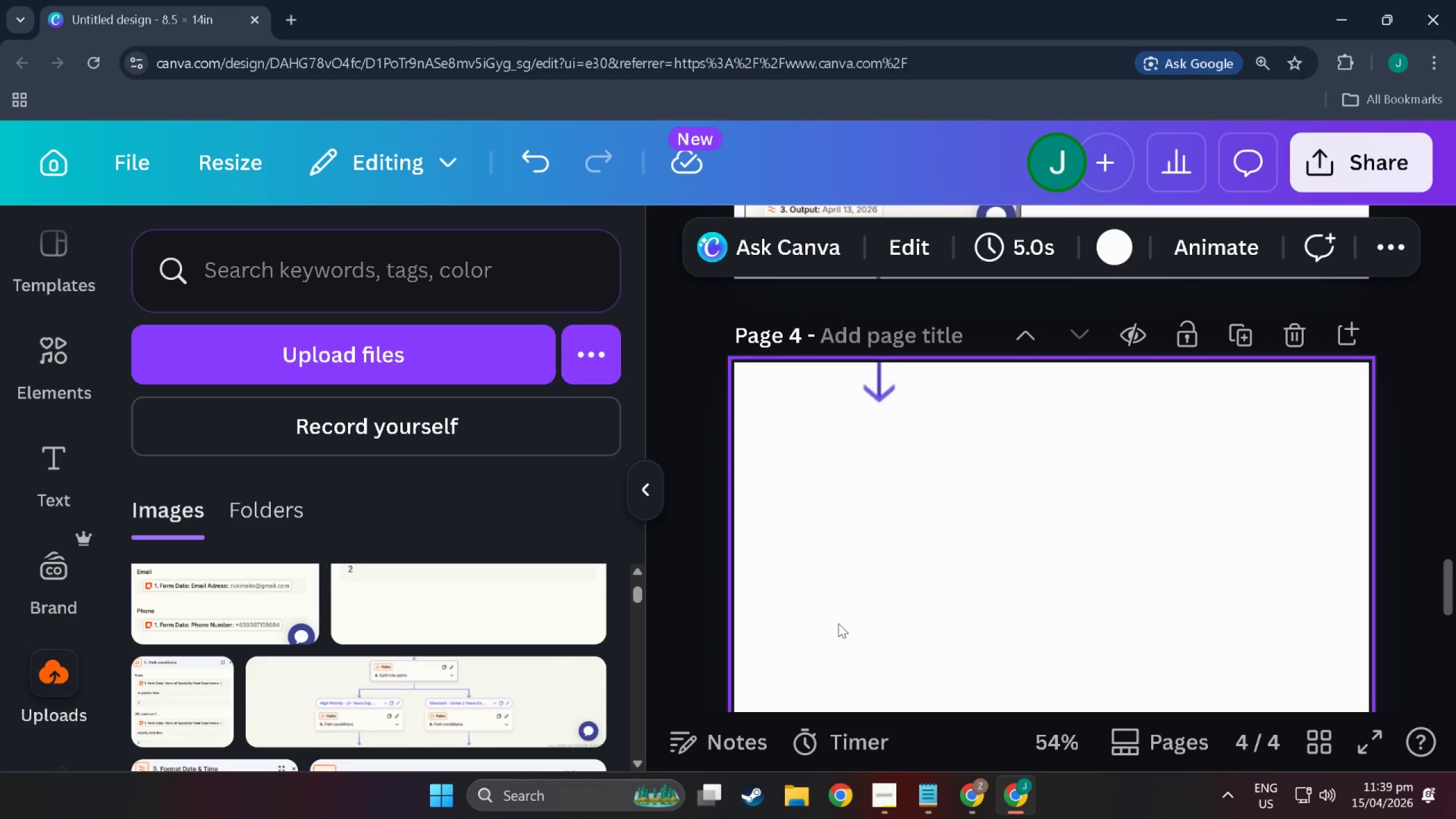 
key(Control+Z)
 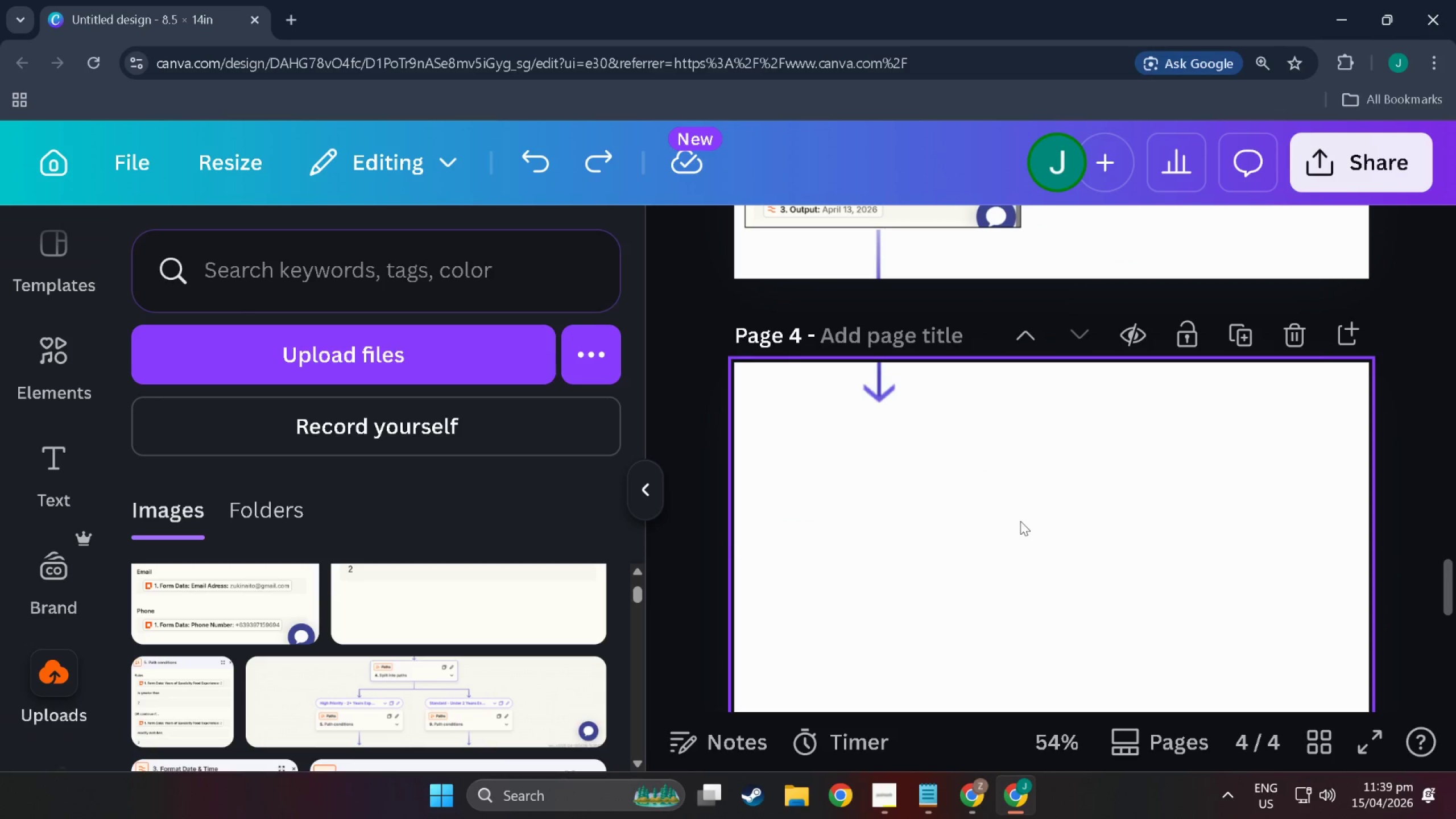 
key(Alt+Tab)
 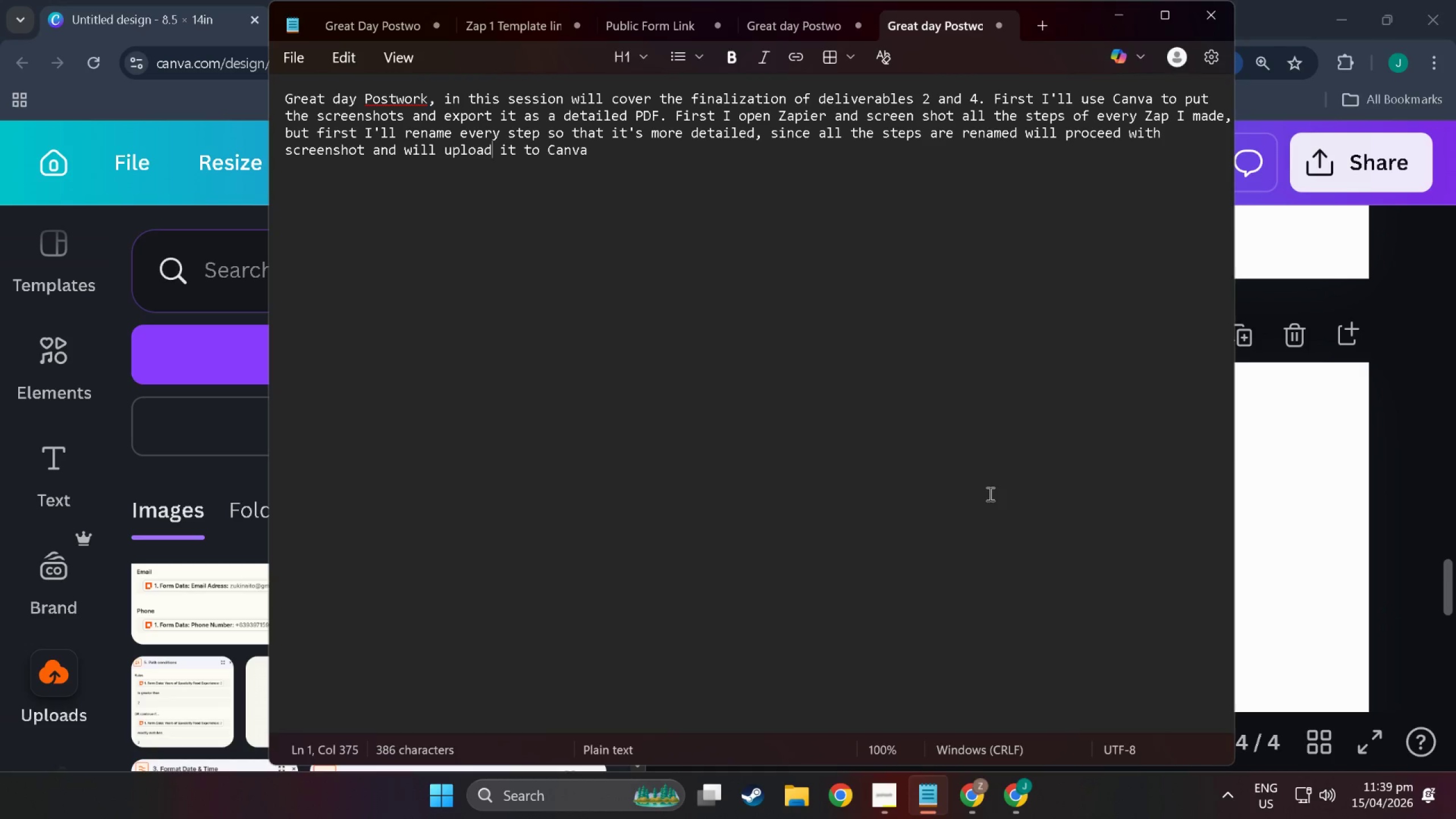 
key(Alt+Tab)
 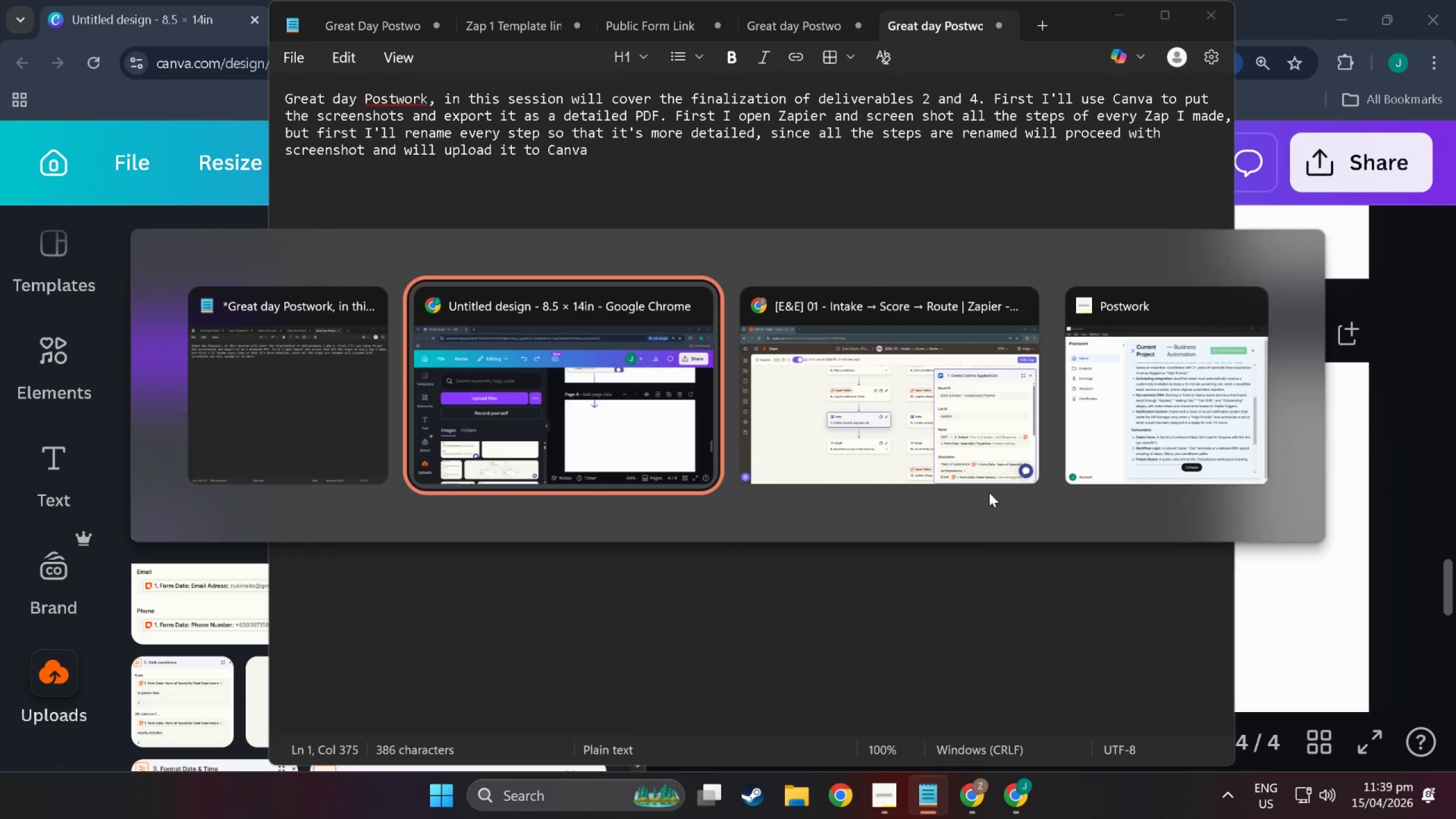 
key(Alt+Tab)
 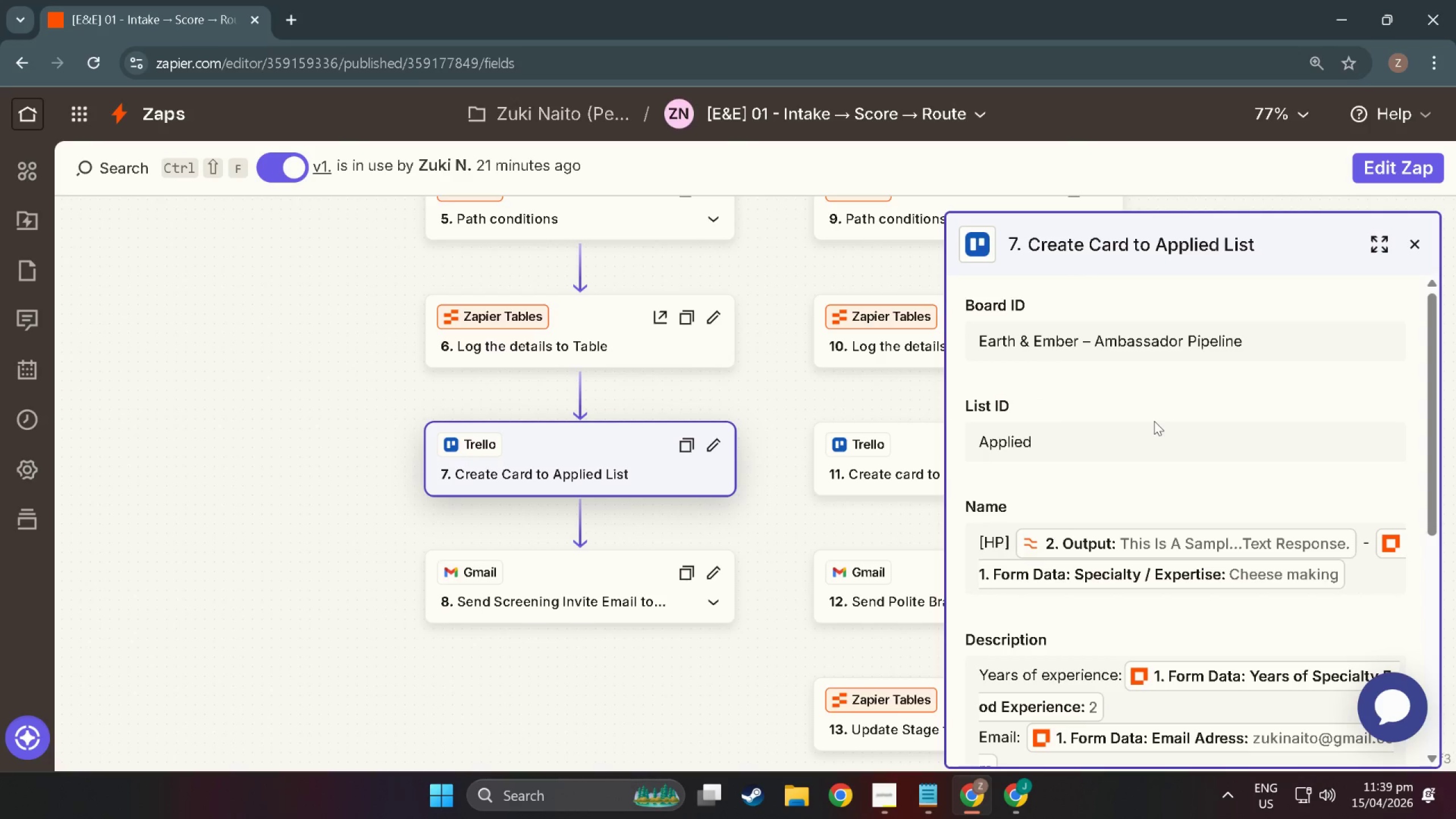 
scroll: coordinate [1156, 427], scroll_direction: up, amount: 2.0
 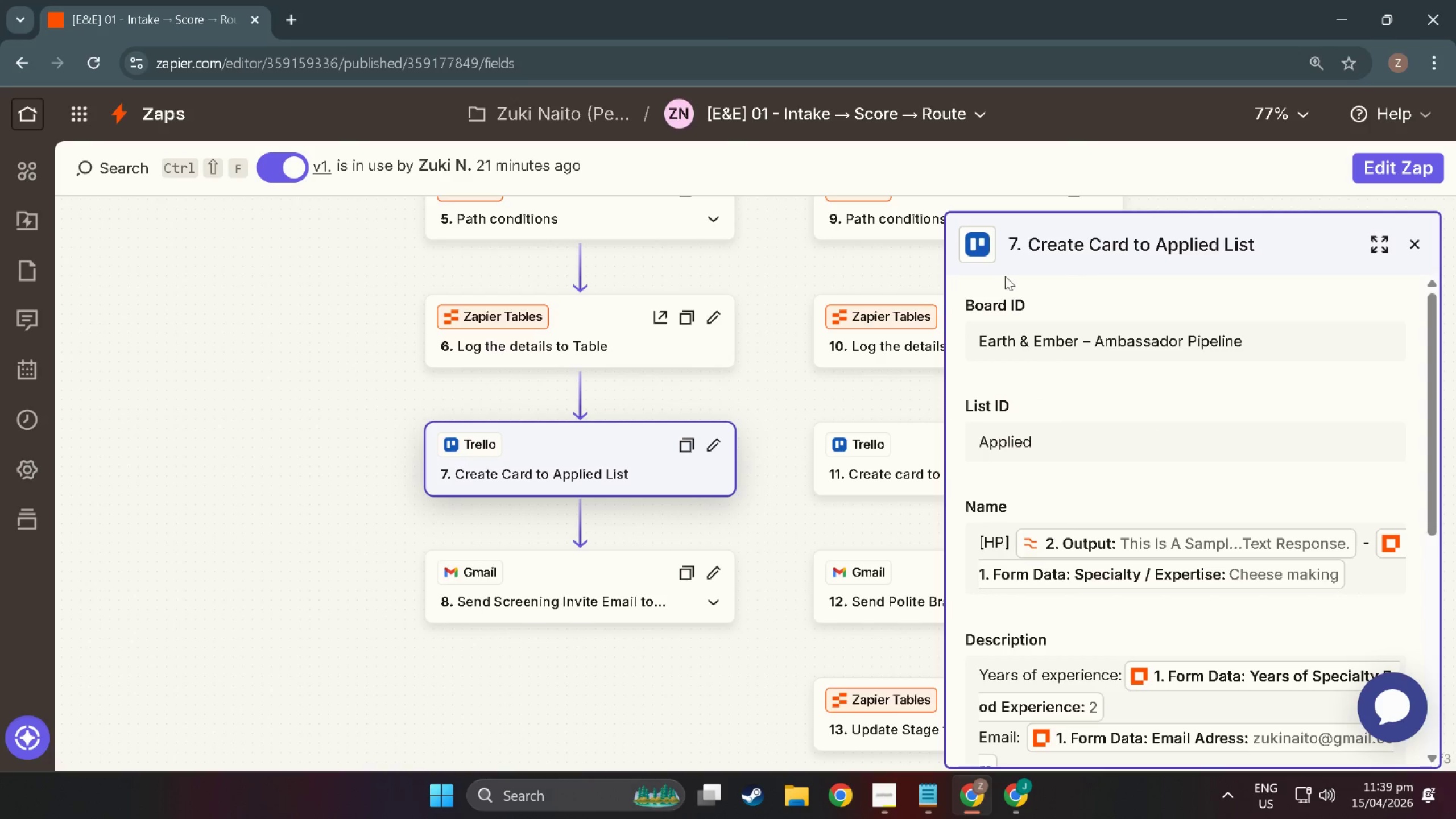 
key(Meta+MetaLeft)
 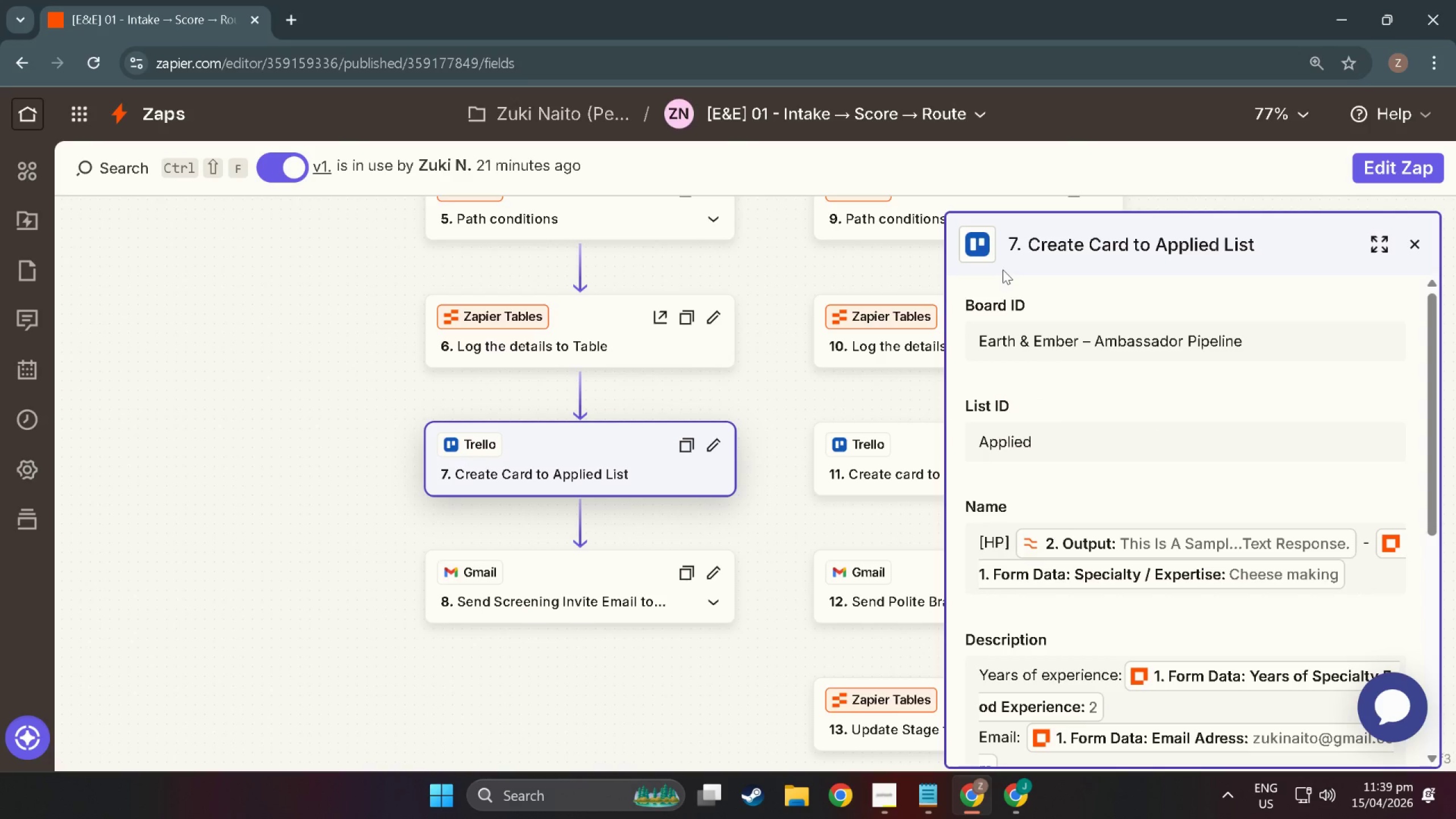 
key(Meta+Shift+ShiftLeft)
 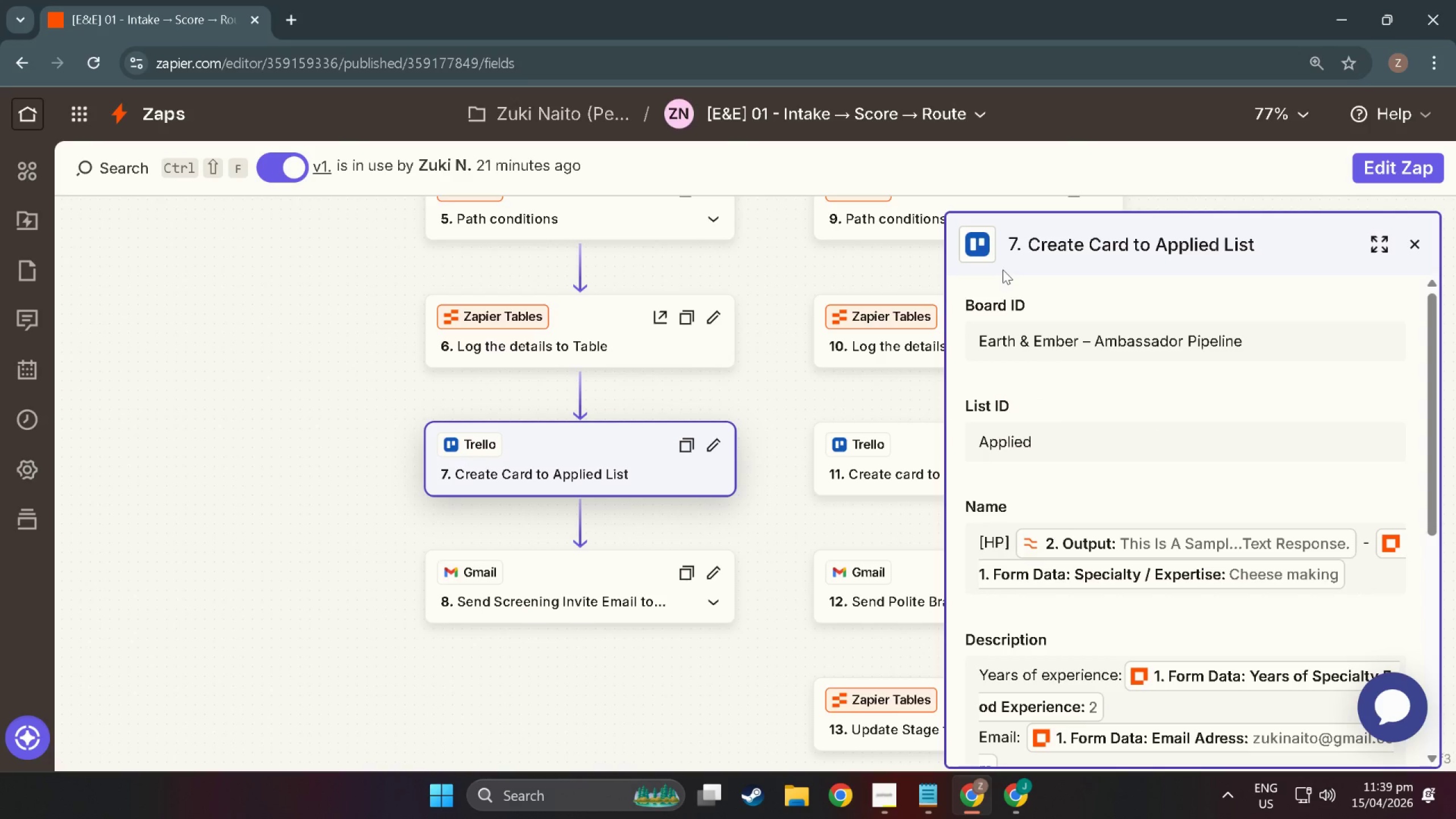 
key(Meta+Shift+S)
 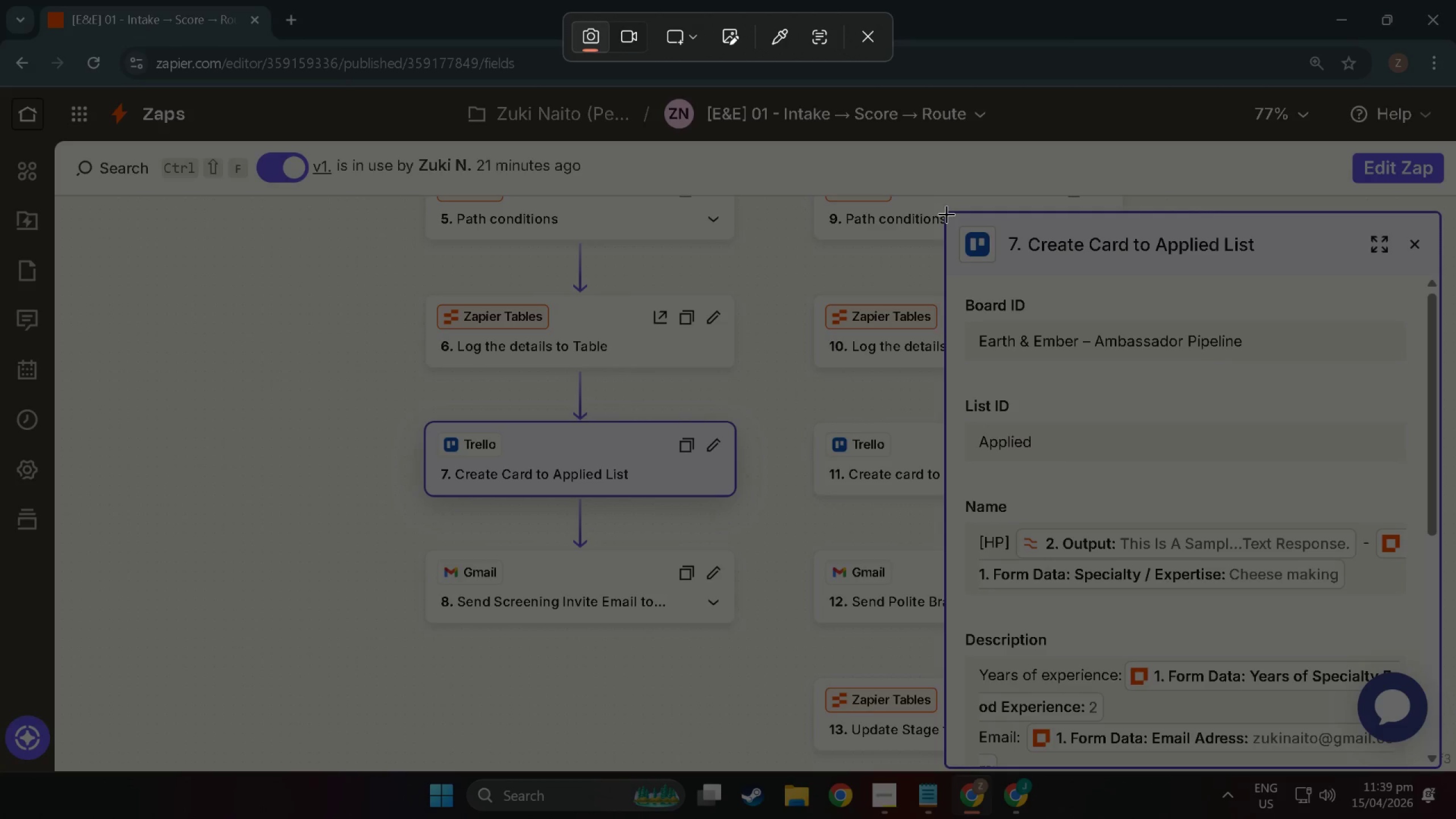 
scroll: coordinate [1006, 278], scroll_direction: up, amount: 1.0
 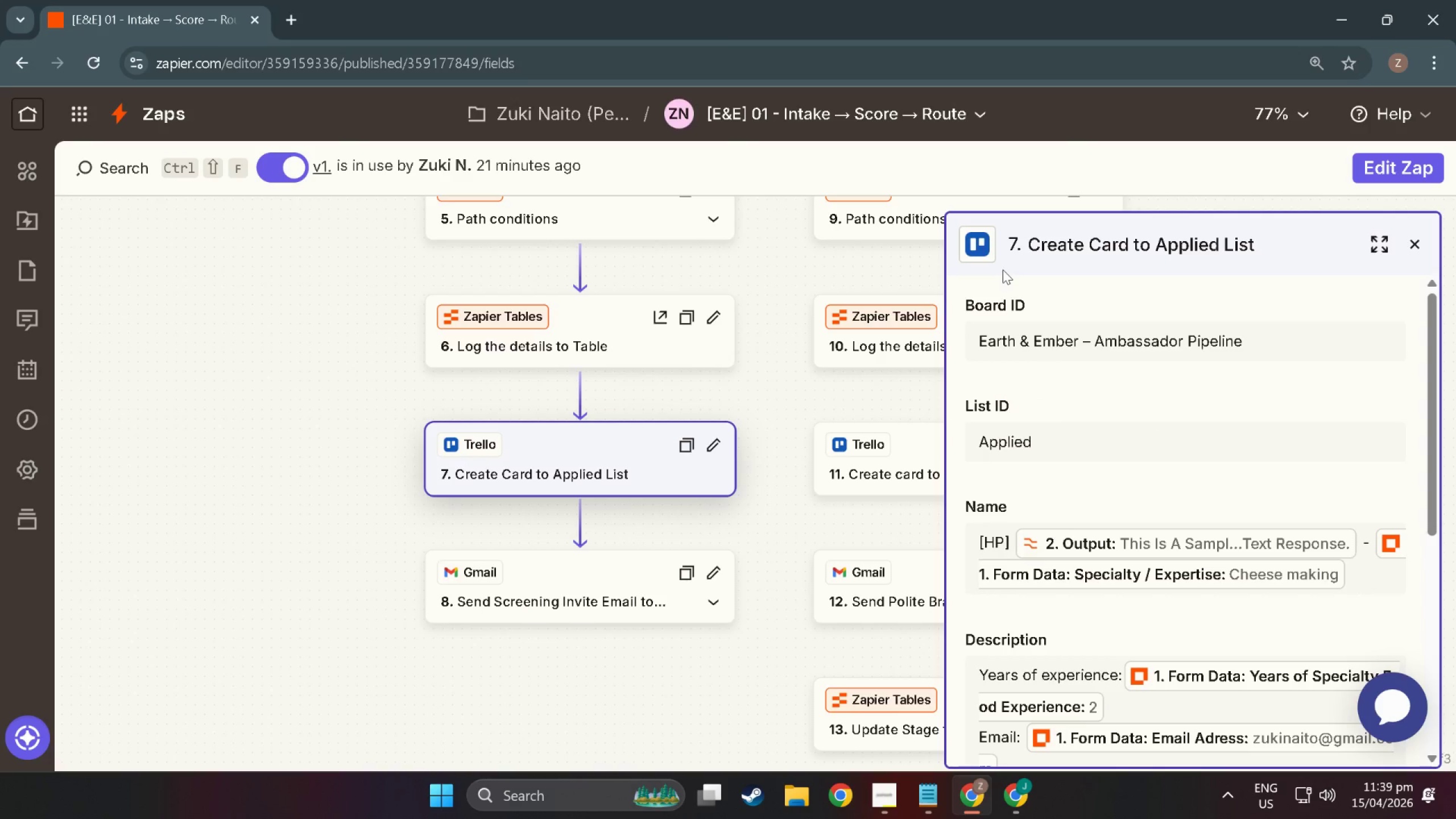 
left_click_drag(start_coordinate=[946, 214], to_coordinate=[1442, 768])
 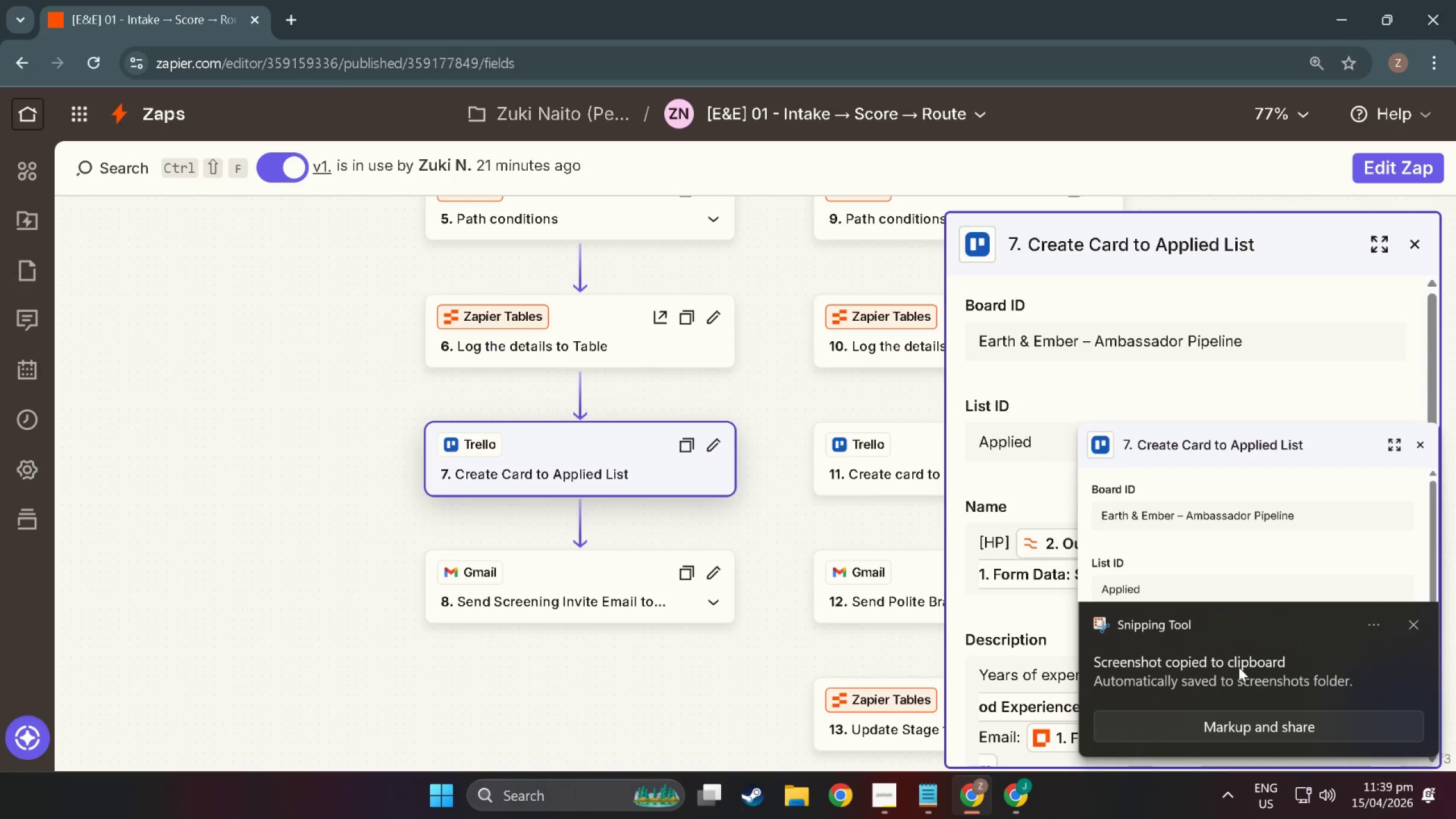 
key(Alt+Tab)
 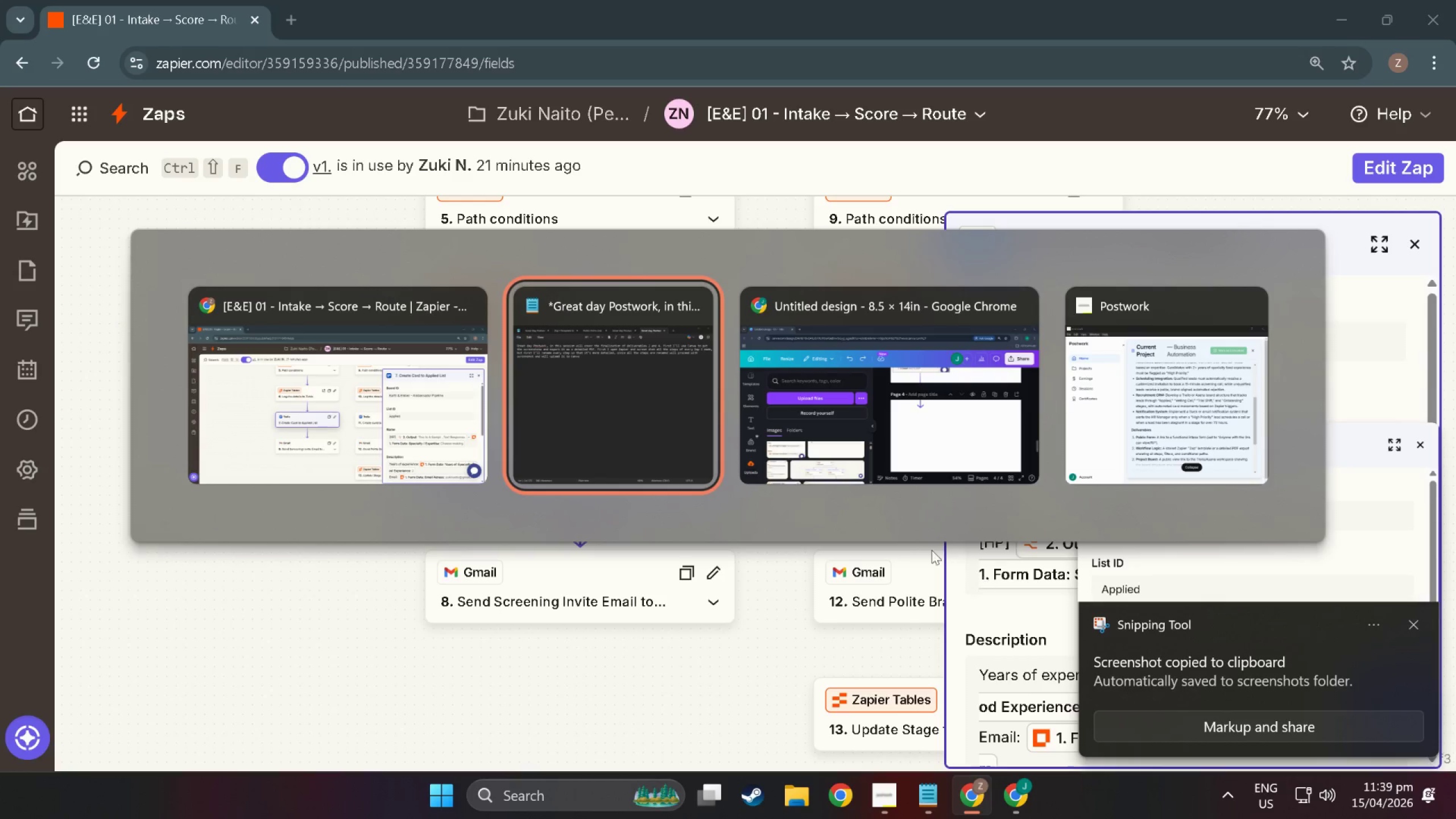 
key(Alt+Tab)
 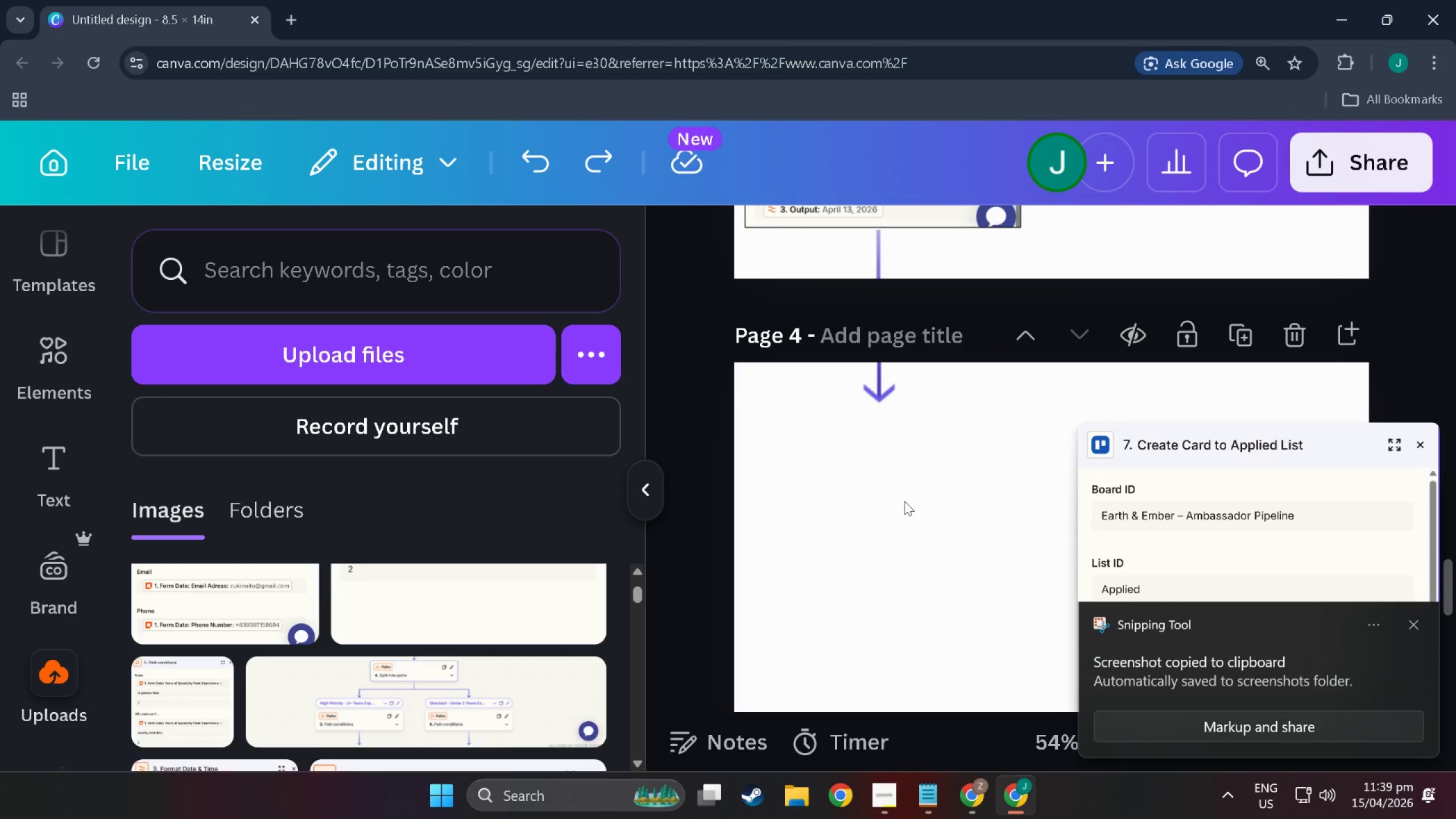 
left_click([899, 499])
 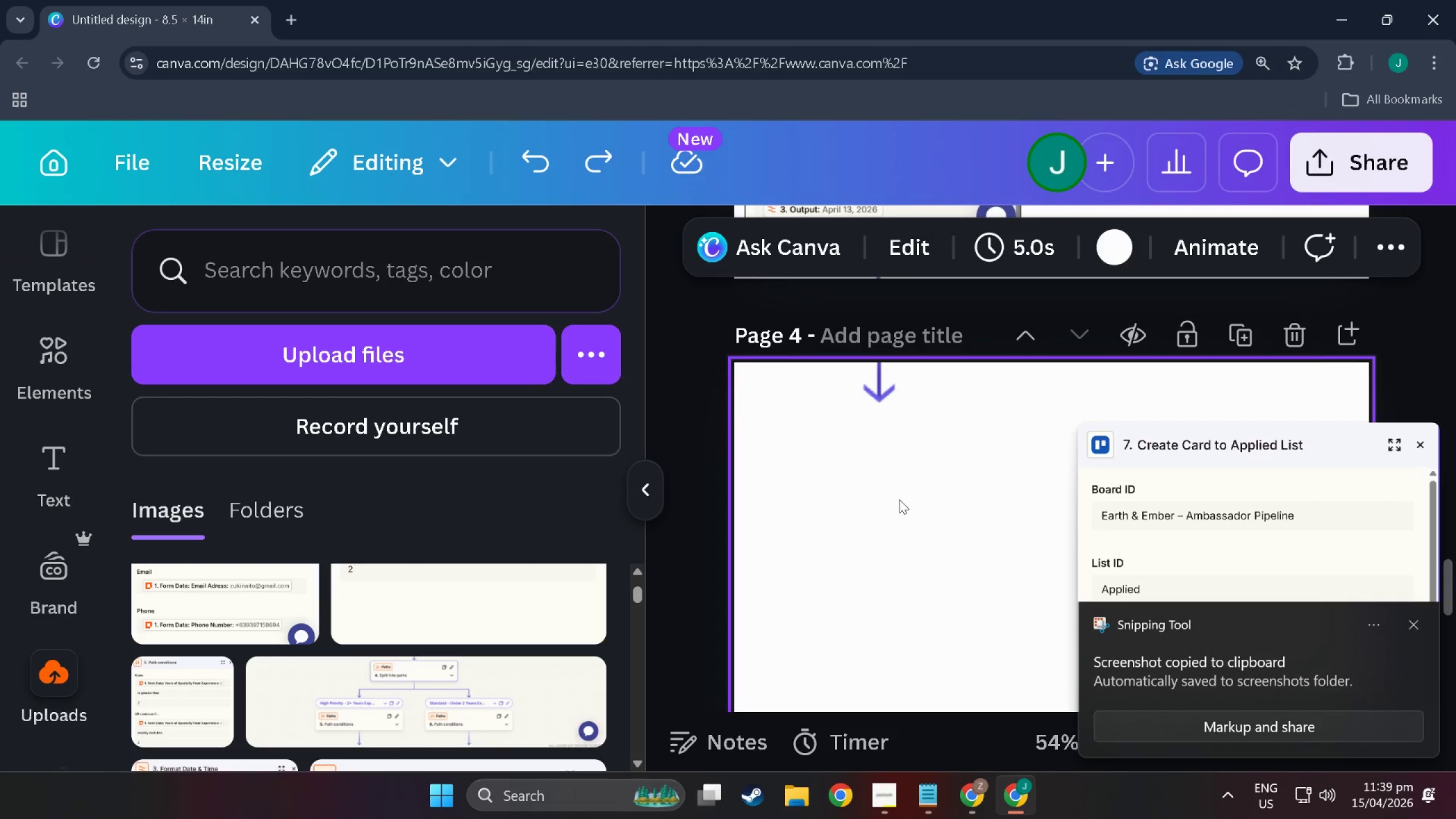 
key(Control+V)
 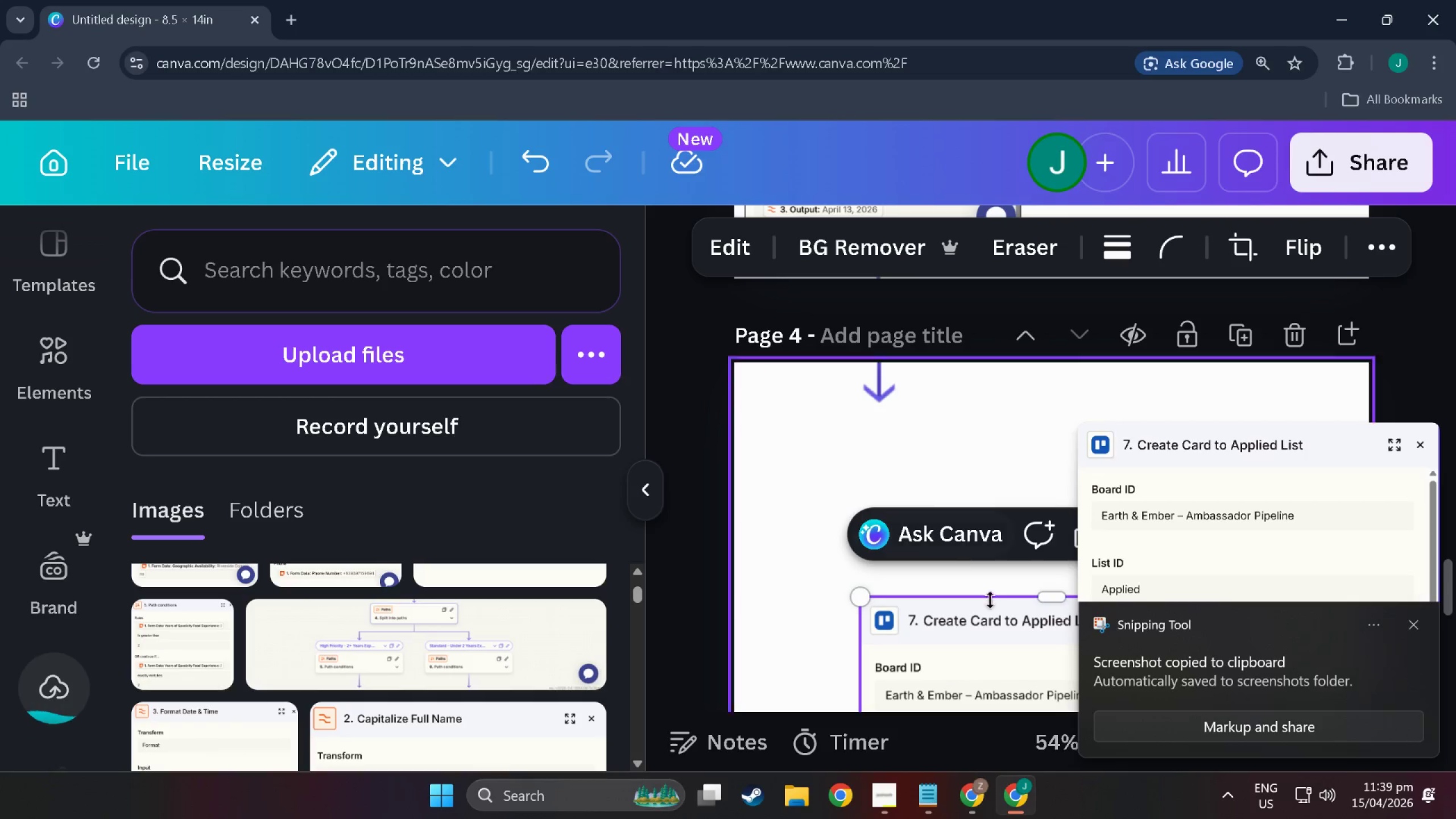 
key(Alt+AltLeft)
 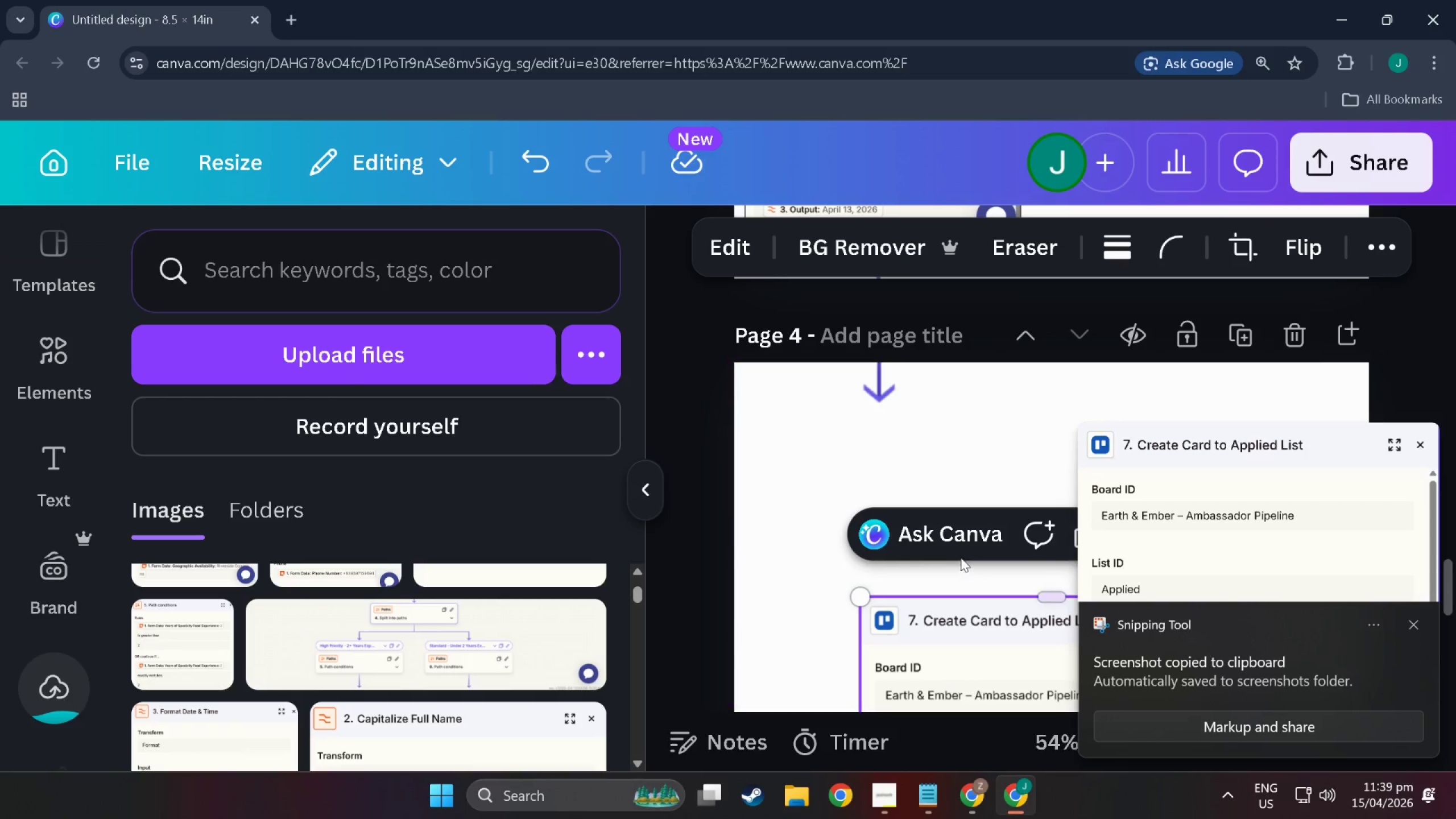 
key(Alt+Tab)
 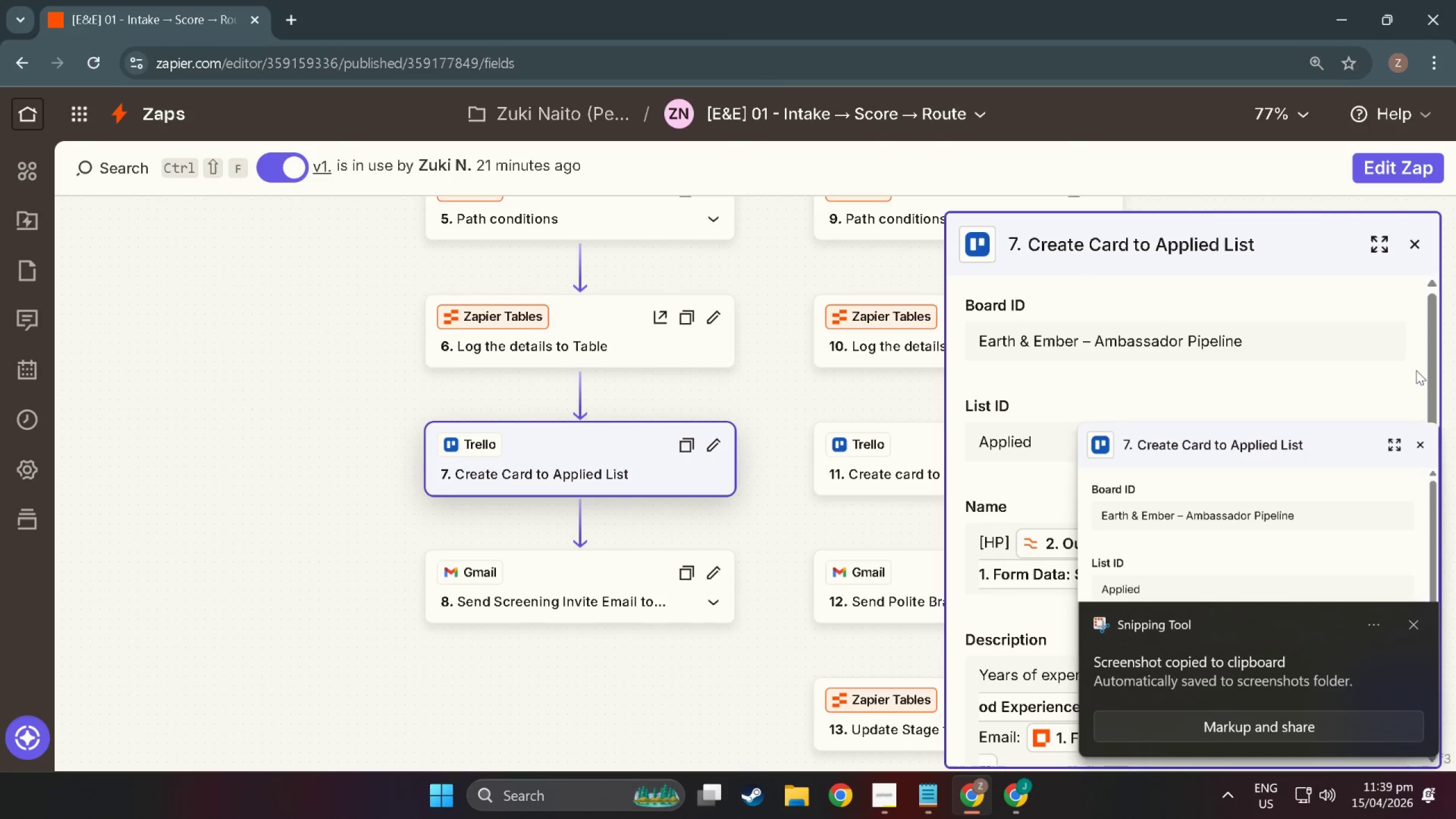 
left_click_drag(start_coordinate=[1434, 375], to_coordinate=[1455, 546])
 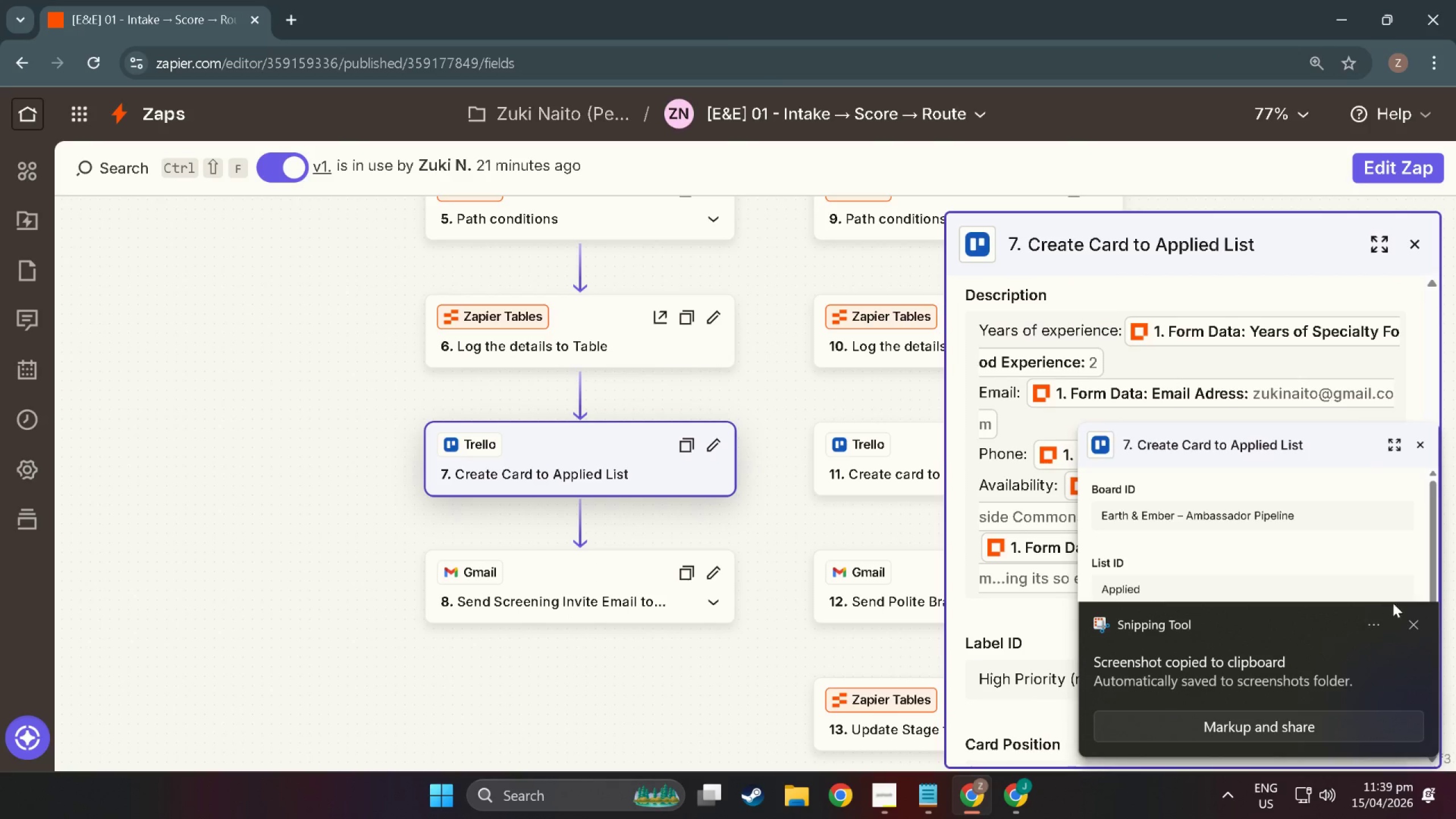 
left_click([1413, 619])
 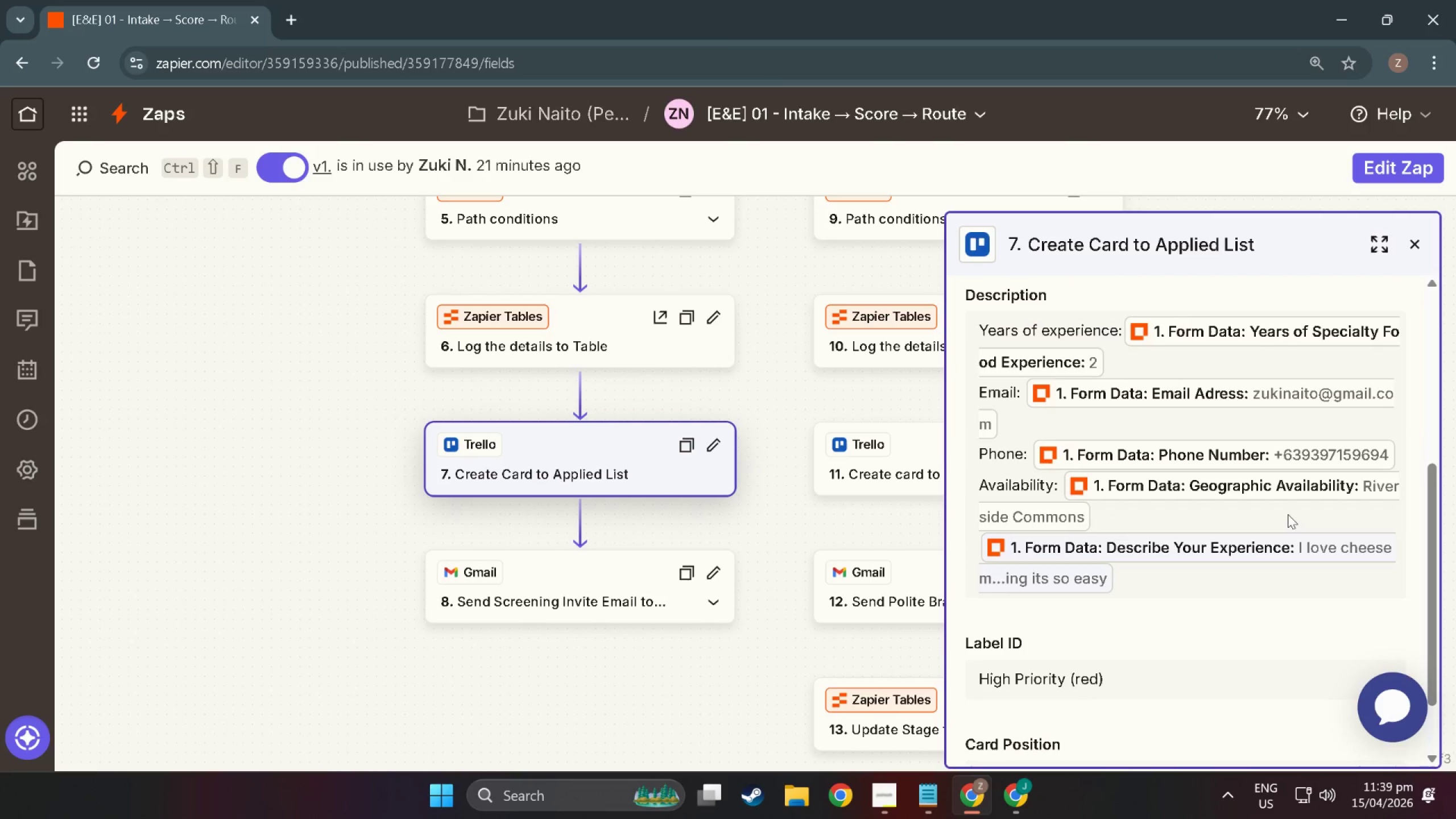 
key(Meta+MetaLeft)
 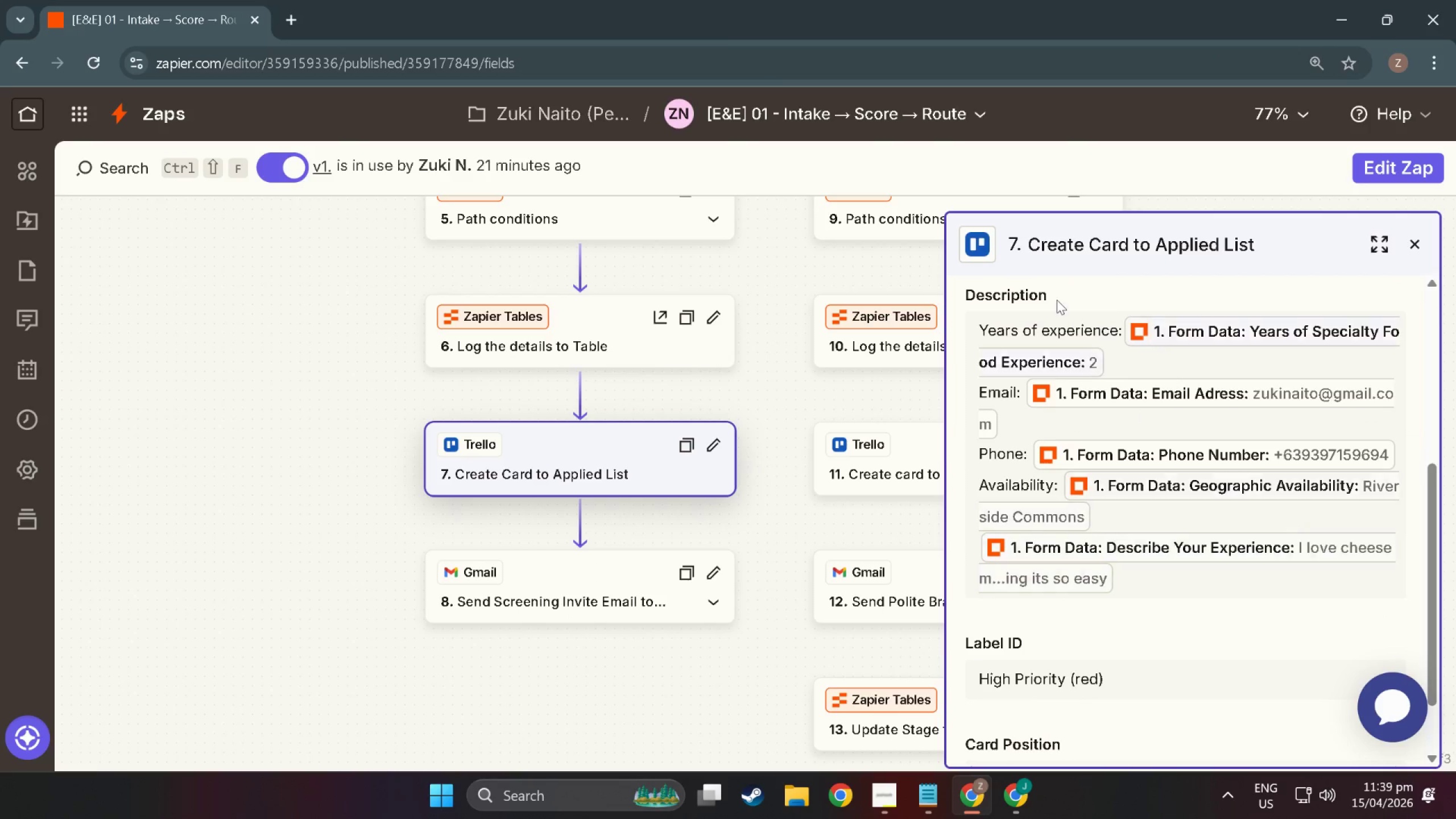 
key(Meta+Shift+ShiftLeft)
 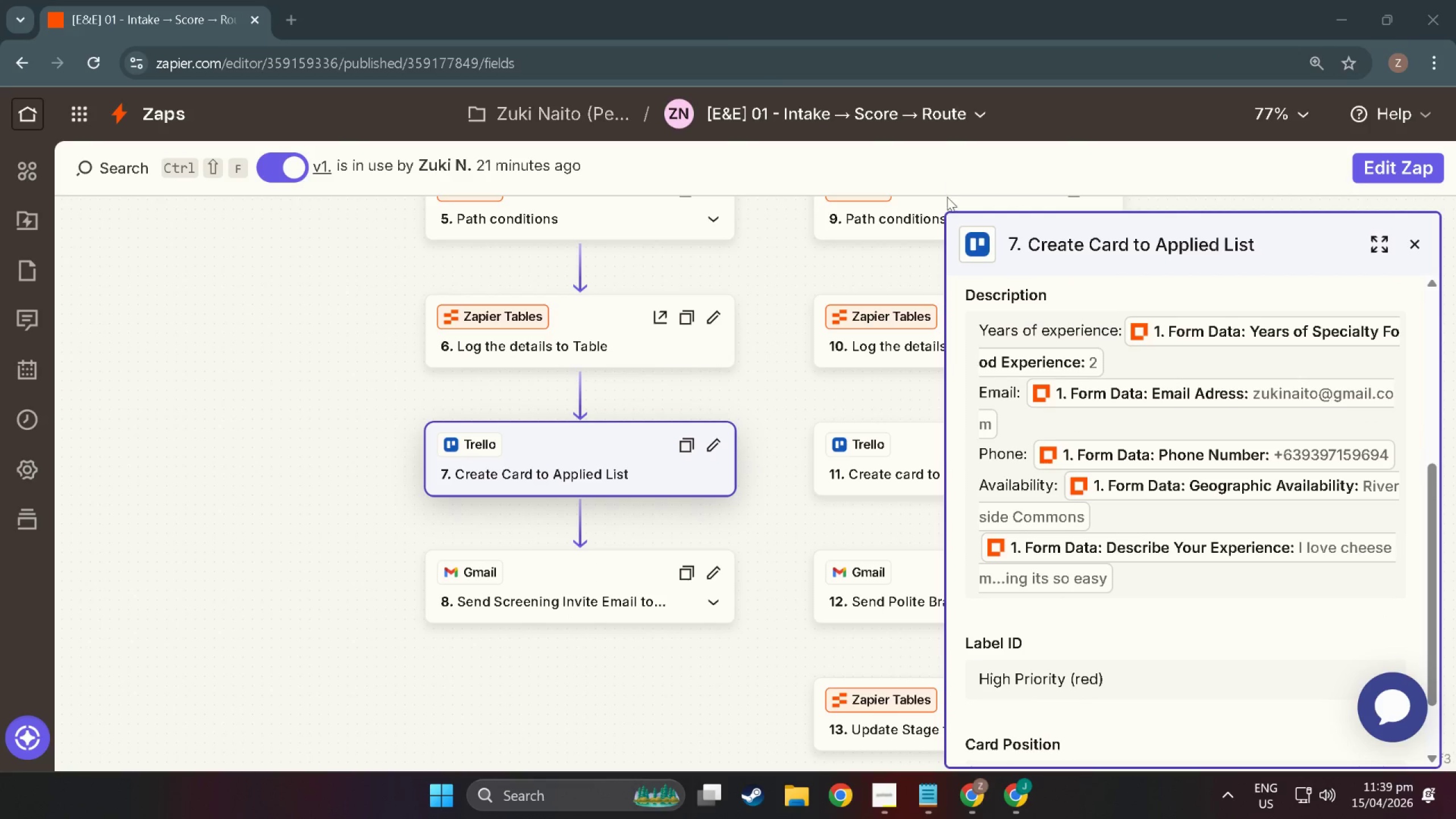 
key(Meta+Shift+S)
 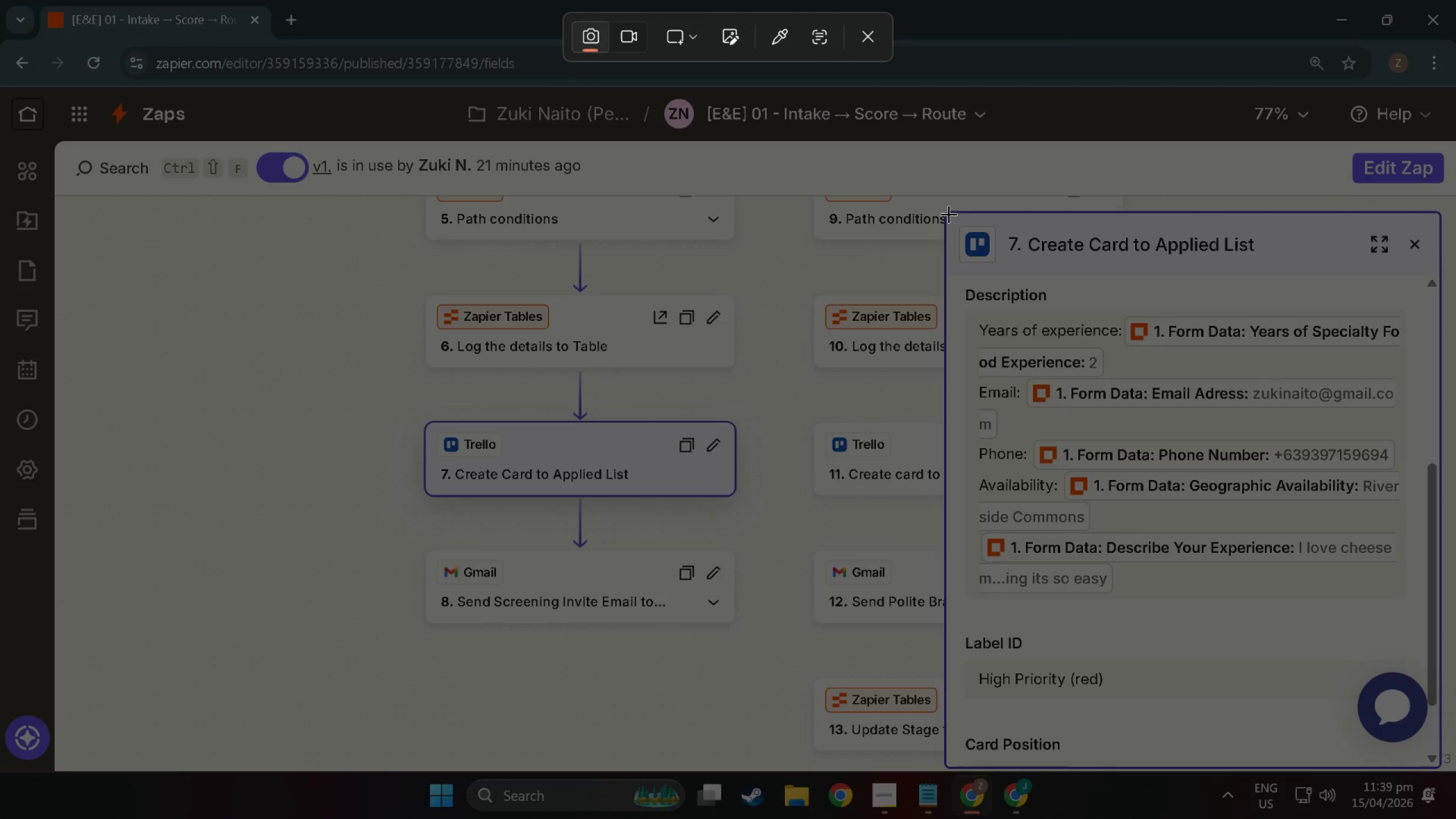 
left_click_drag(start_coordinate=[949, 214], to_coordinate=[1440, 764])
 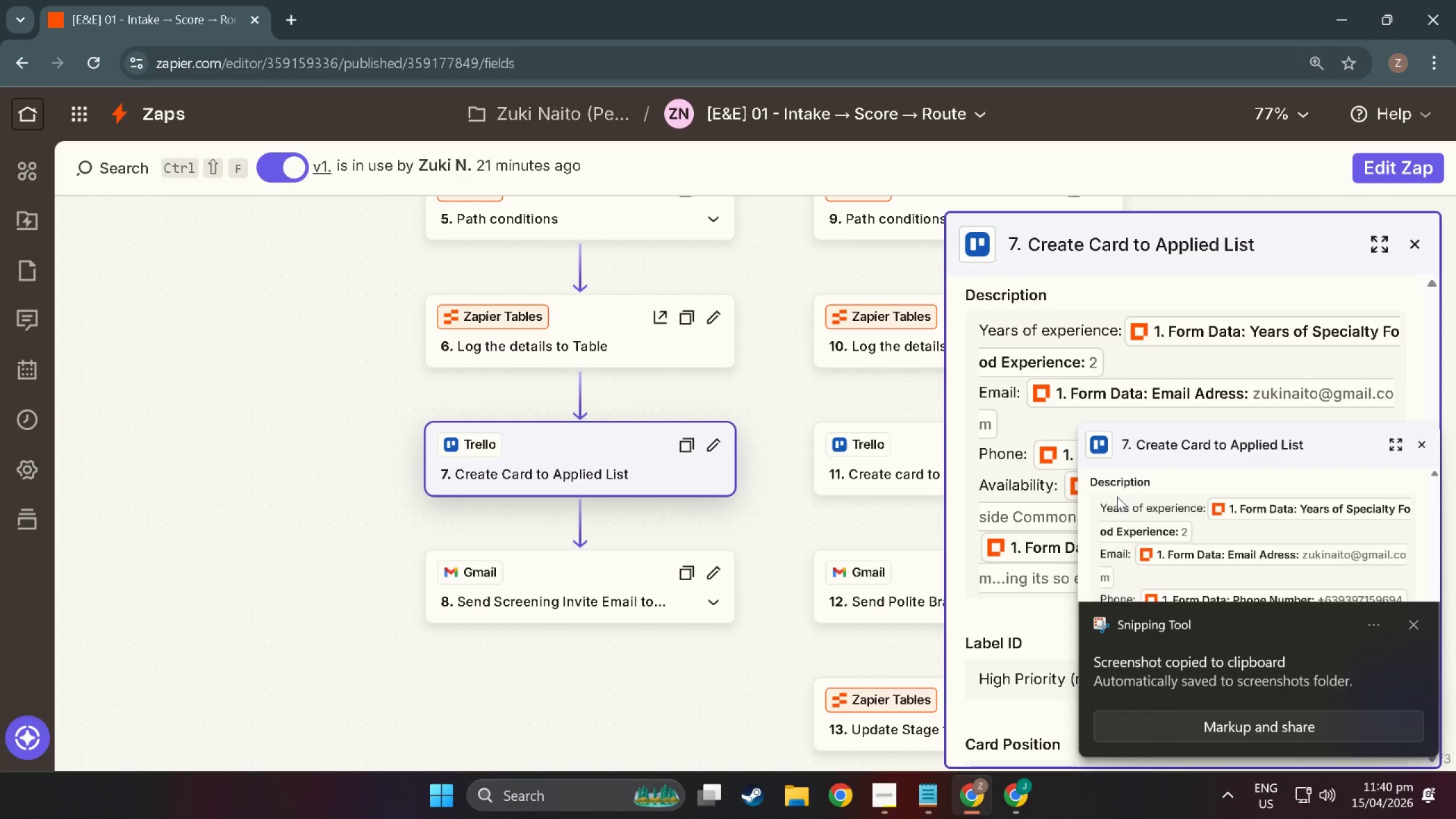 
scroll: coordinate [1211, 389], scroll_direction: down, amount: 12.0
 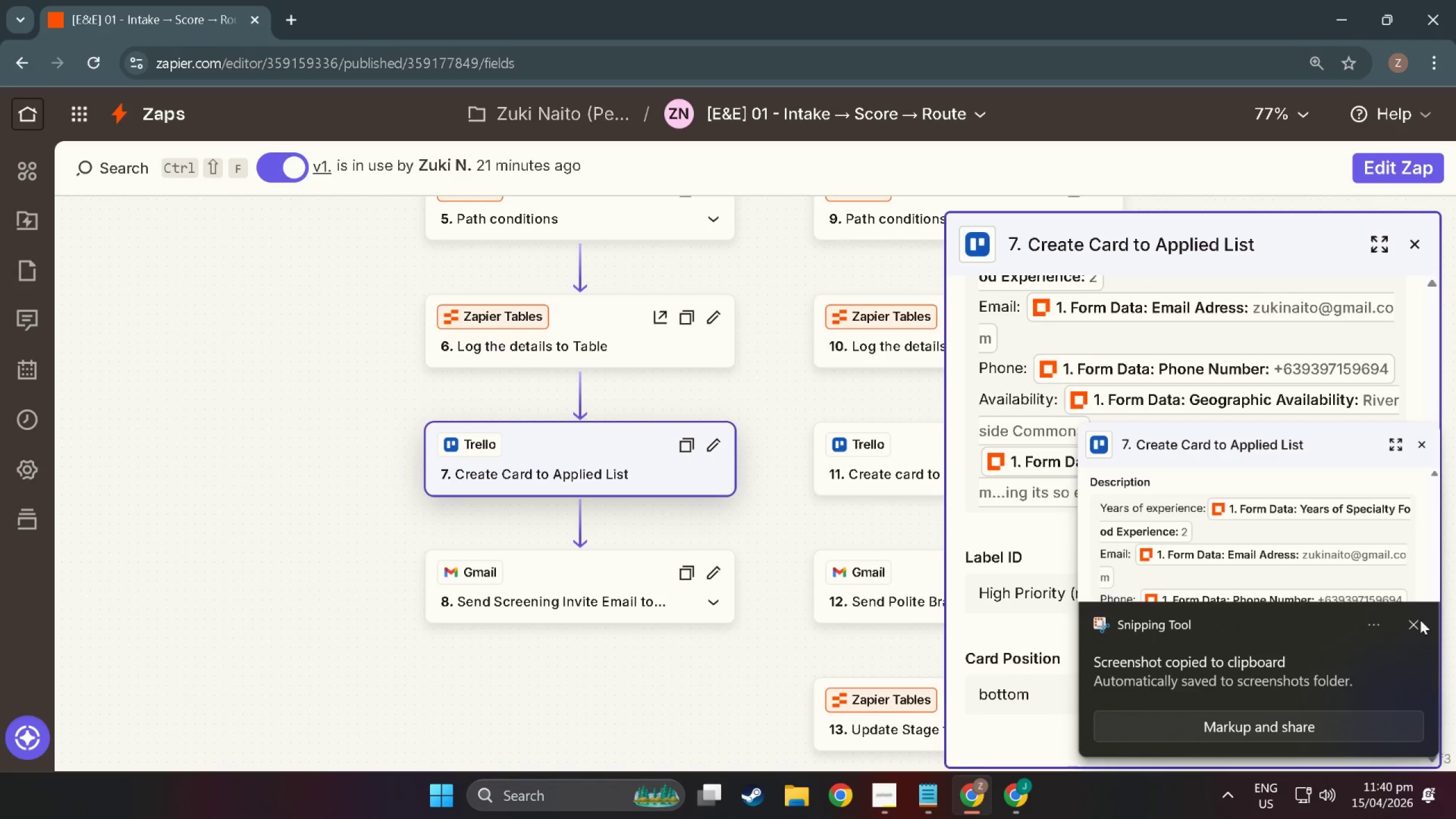 
left_click([1421, 619])
 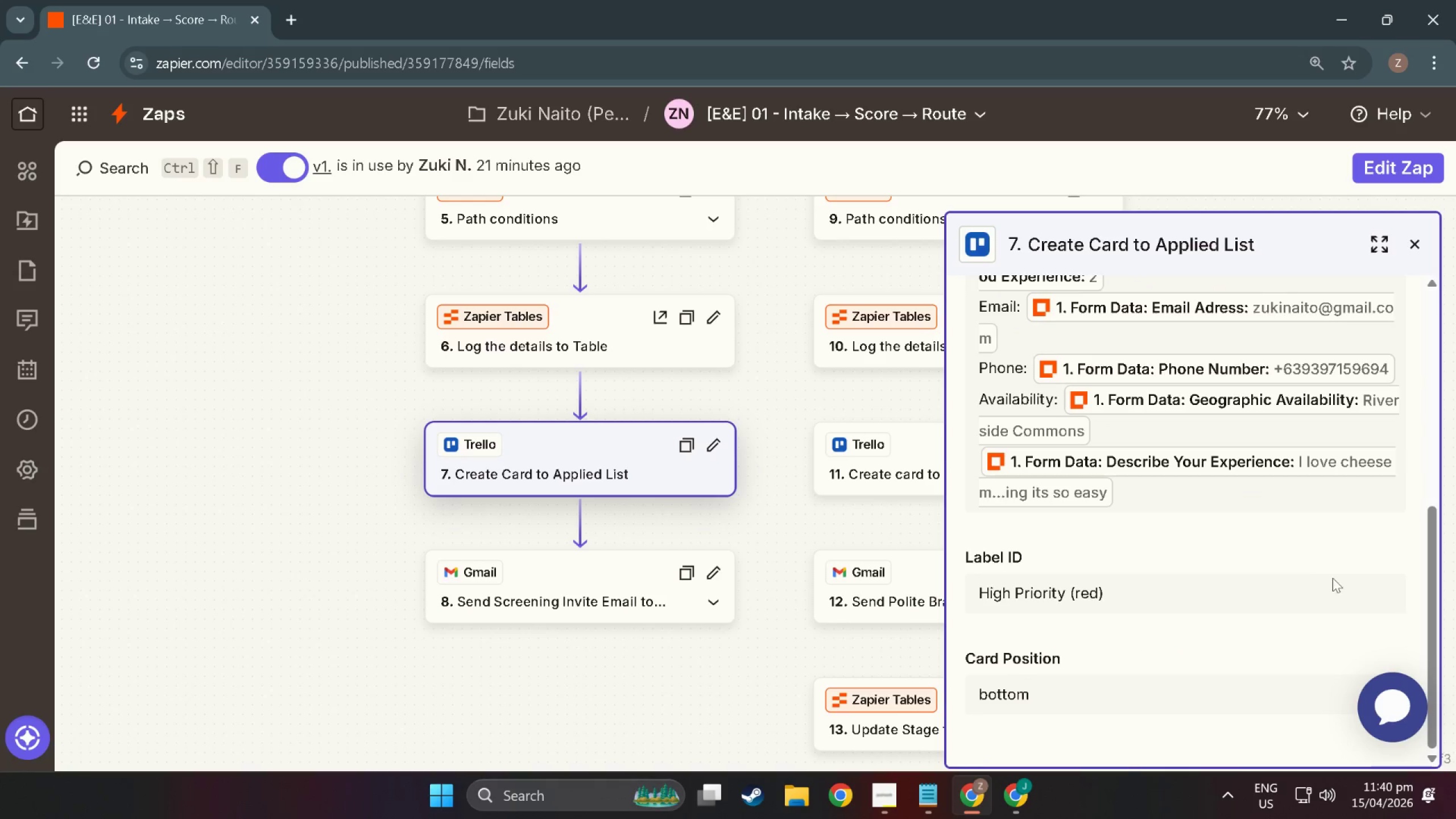 
scroll: coordinate [1286, 554], scroll_direction: down, amount: 12.0
 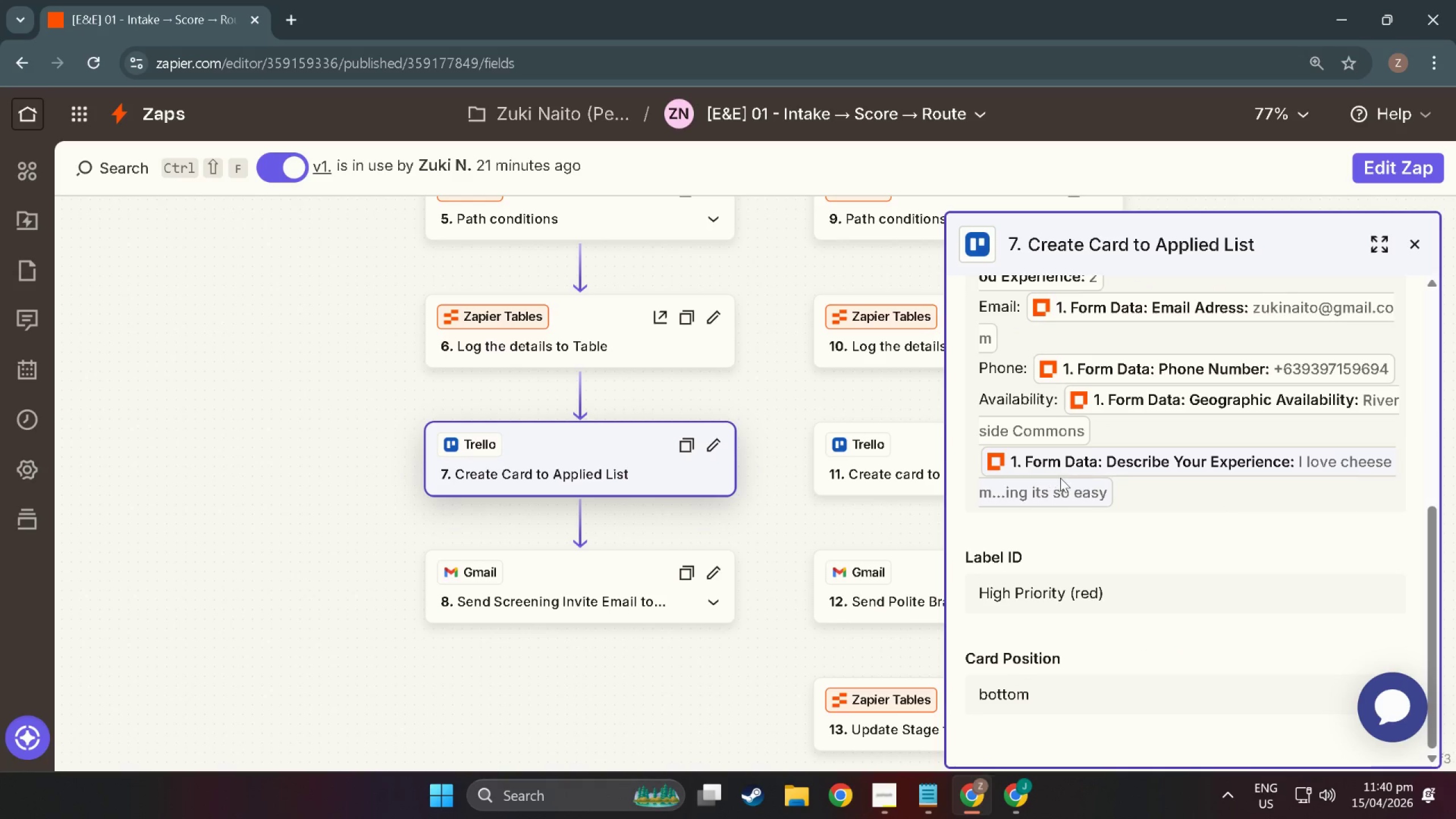 
hold_key(key=AltLeft, duration=0.8)
 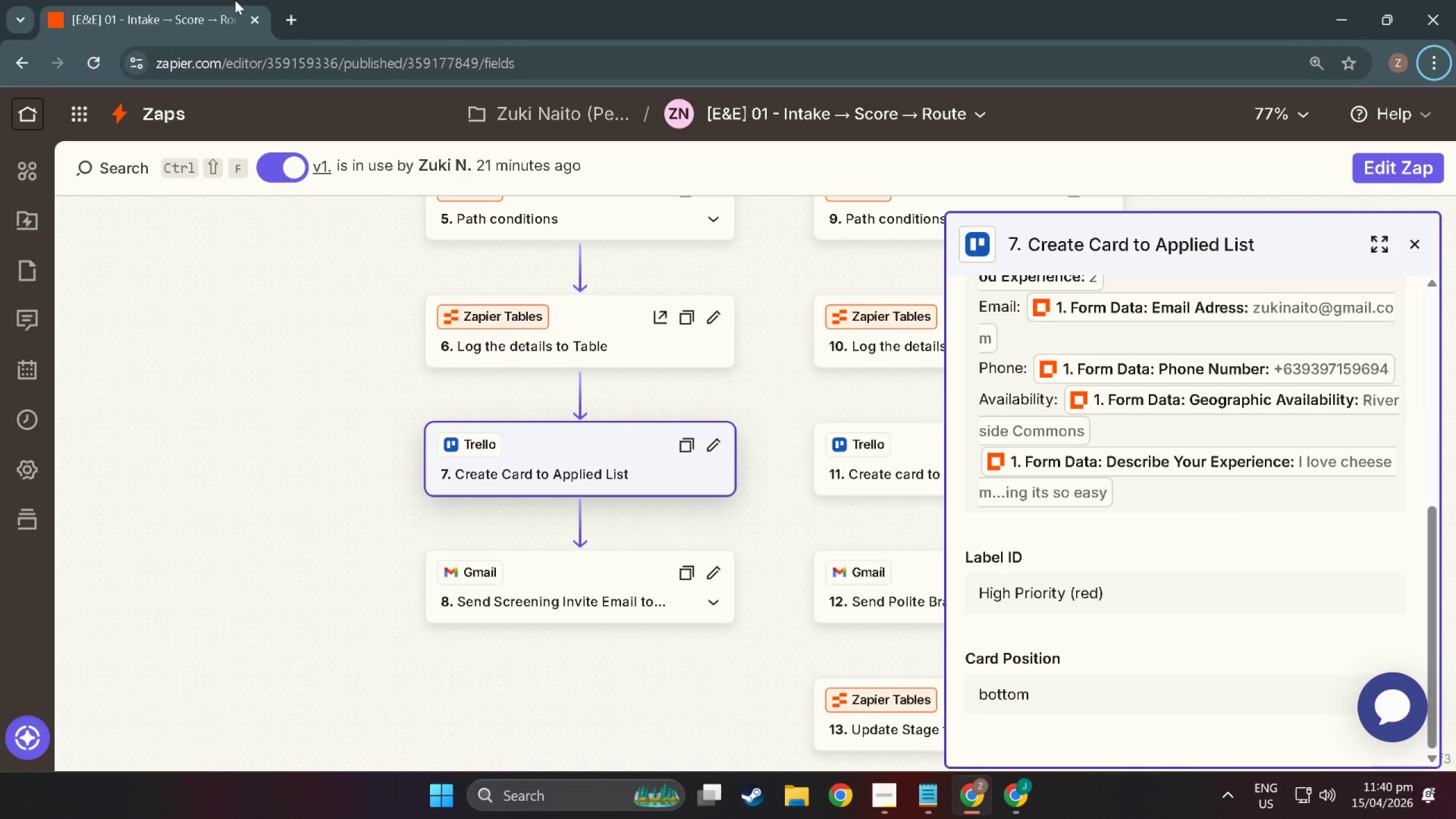 
key(Alt+Tab)
 